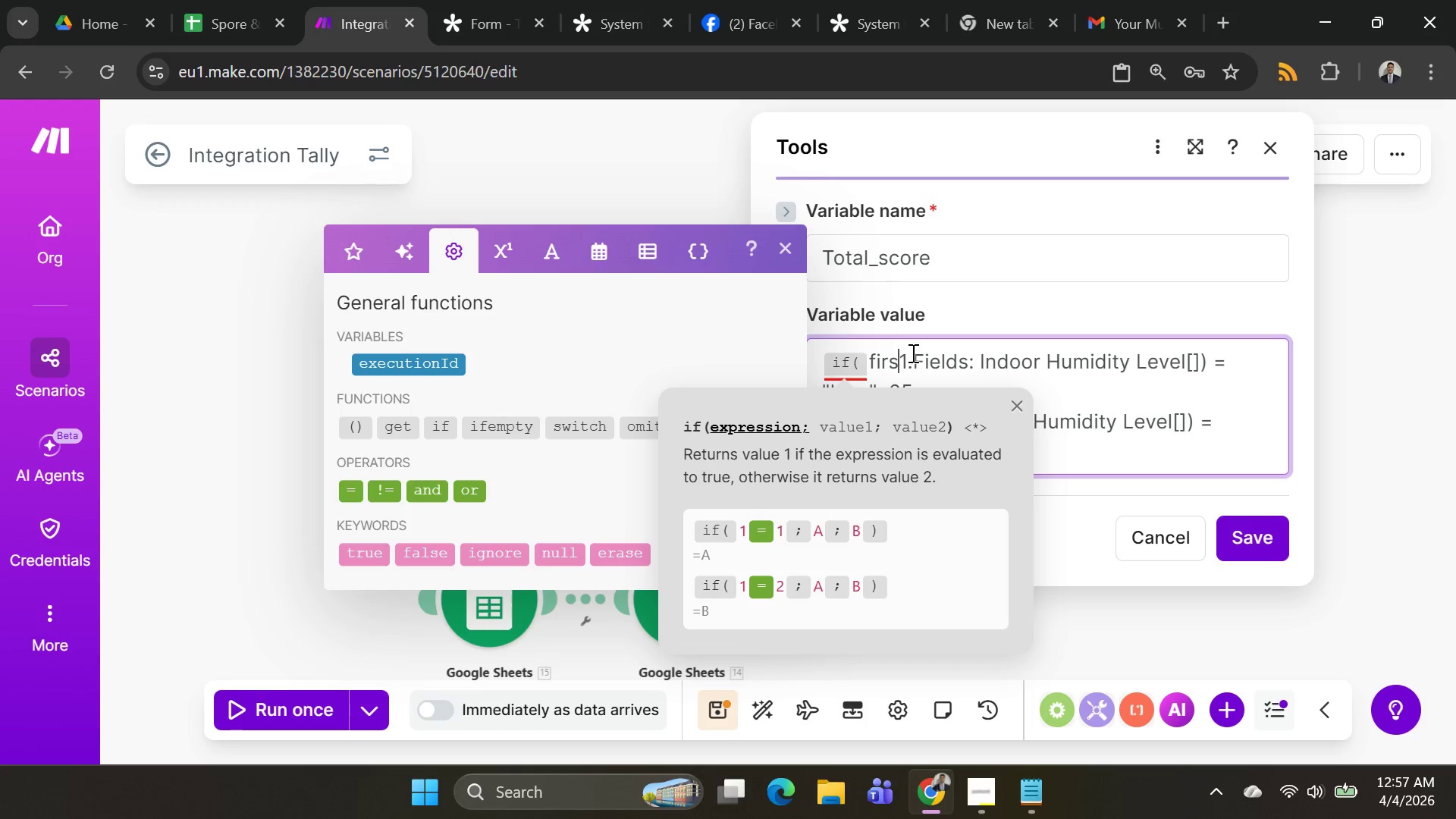 
key(Control+Z)
 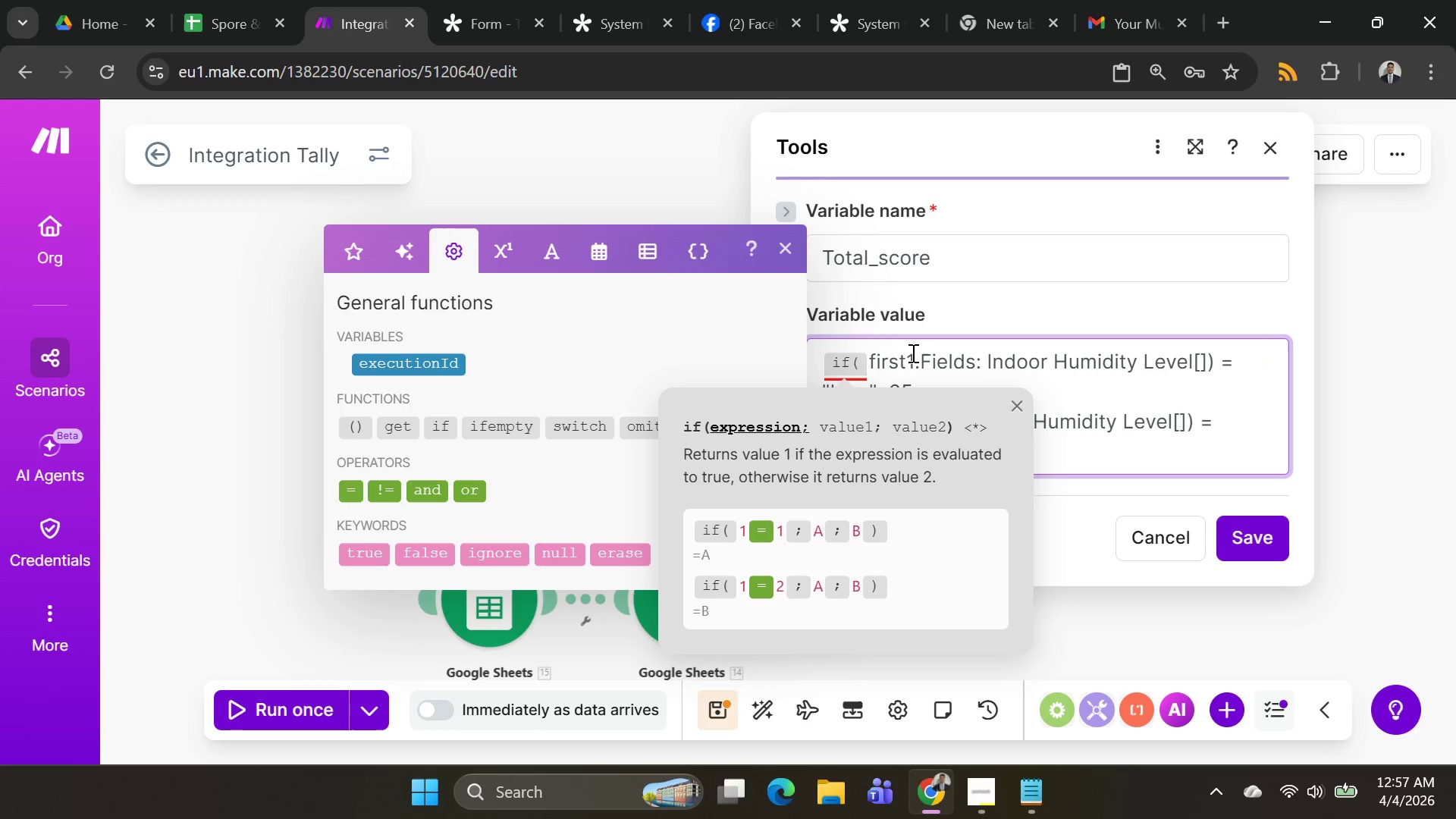 
key(Shift+9)
 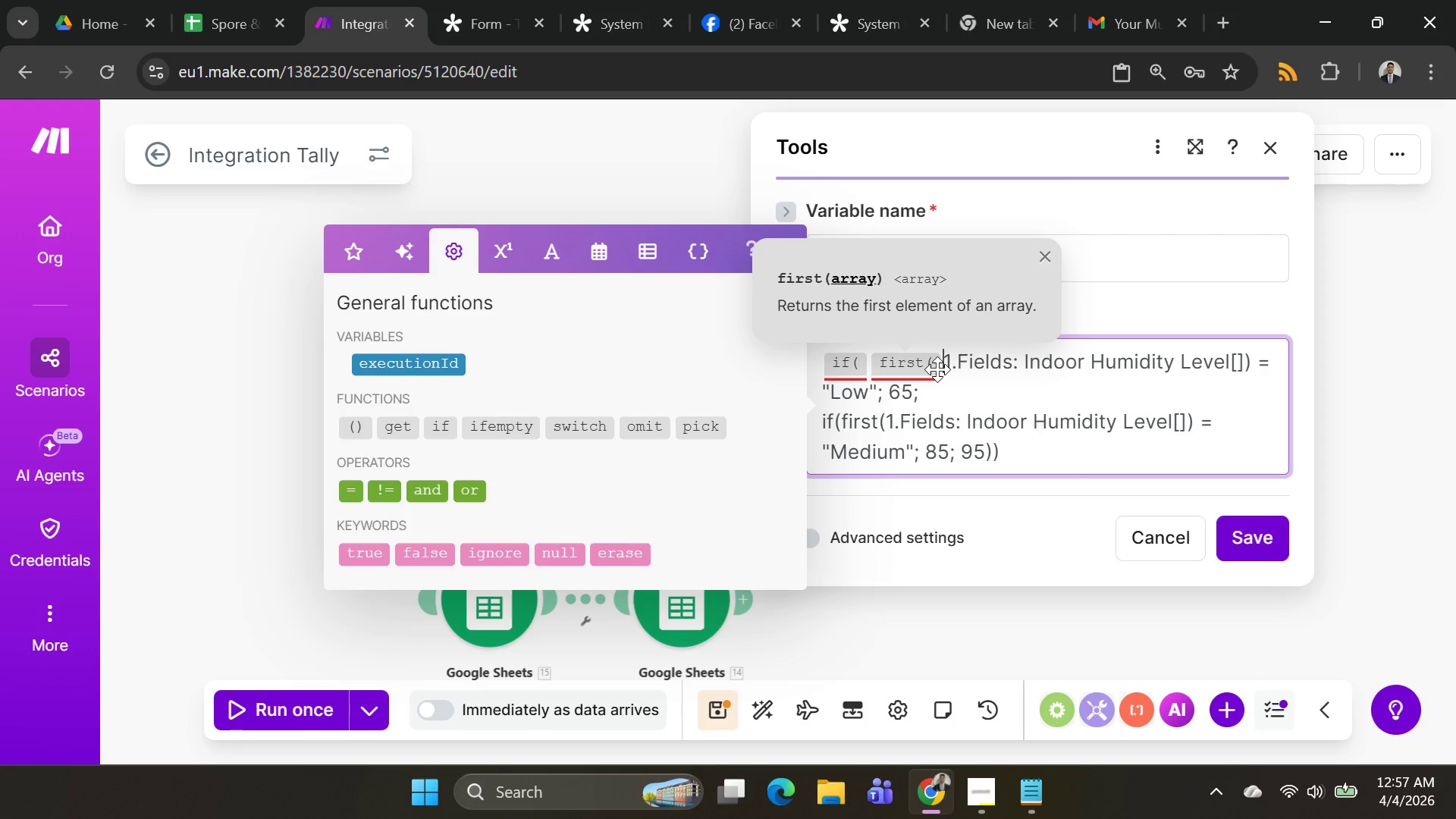 
wait(7.05)
 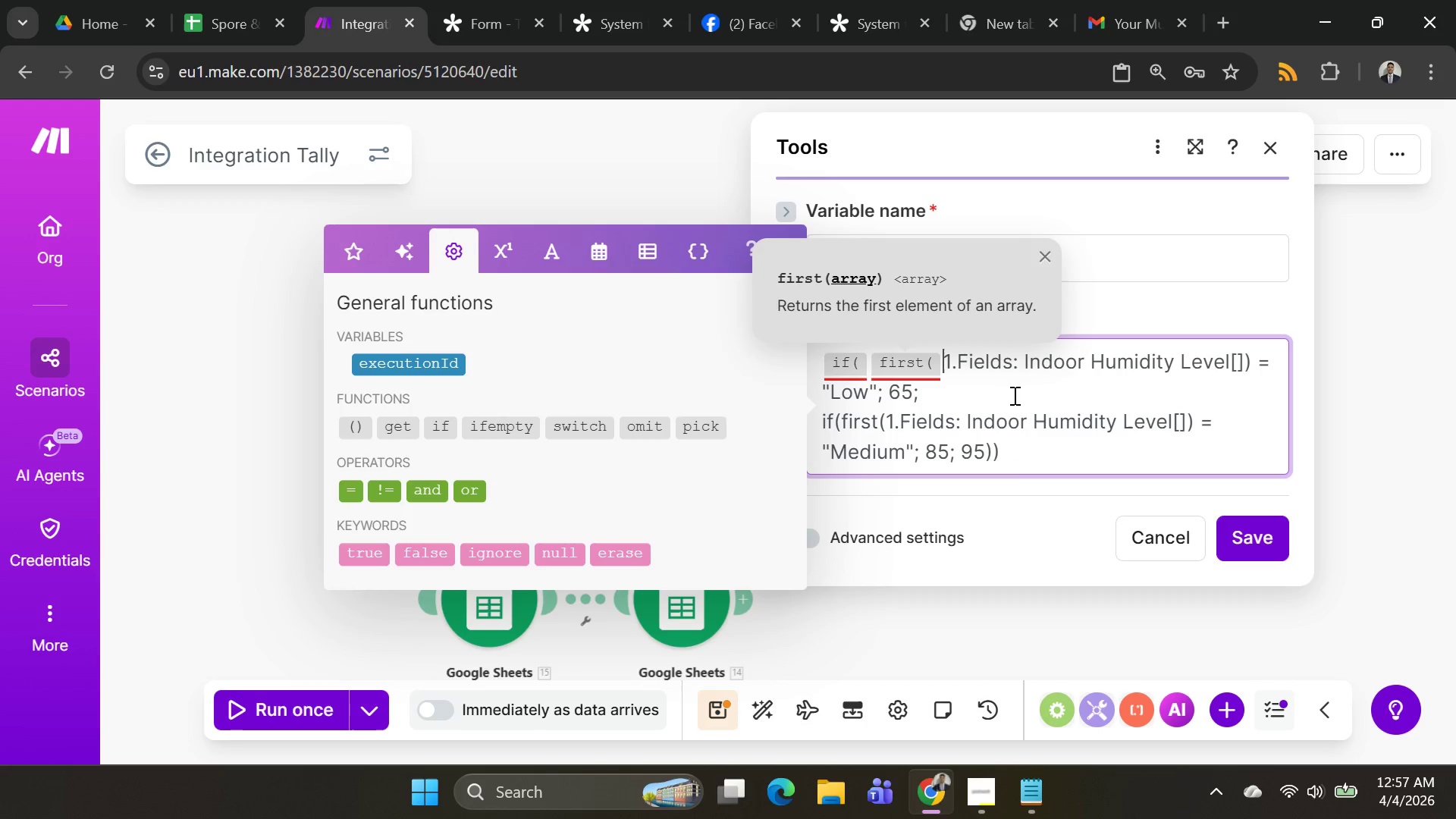 
left_click_drag(start_coordinate=[946, 357], to_coordinate=[1243, 366])
 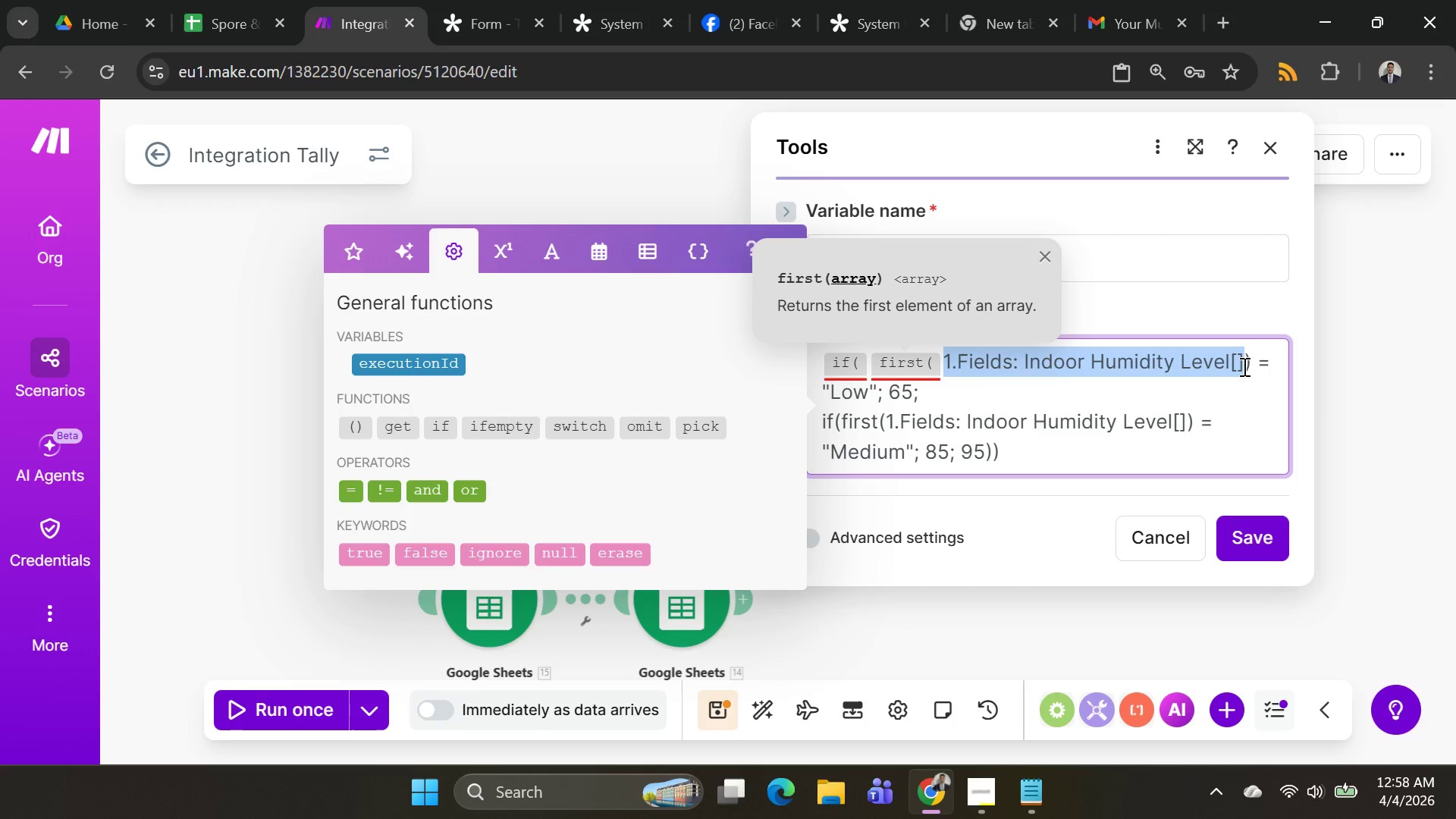 
key(Backspace)
 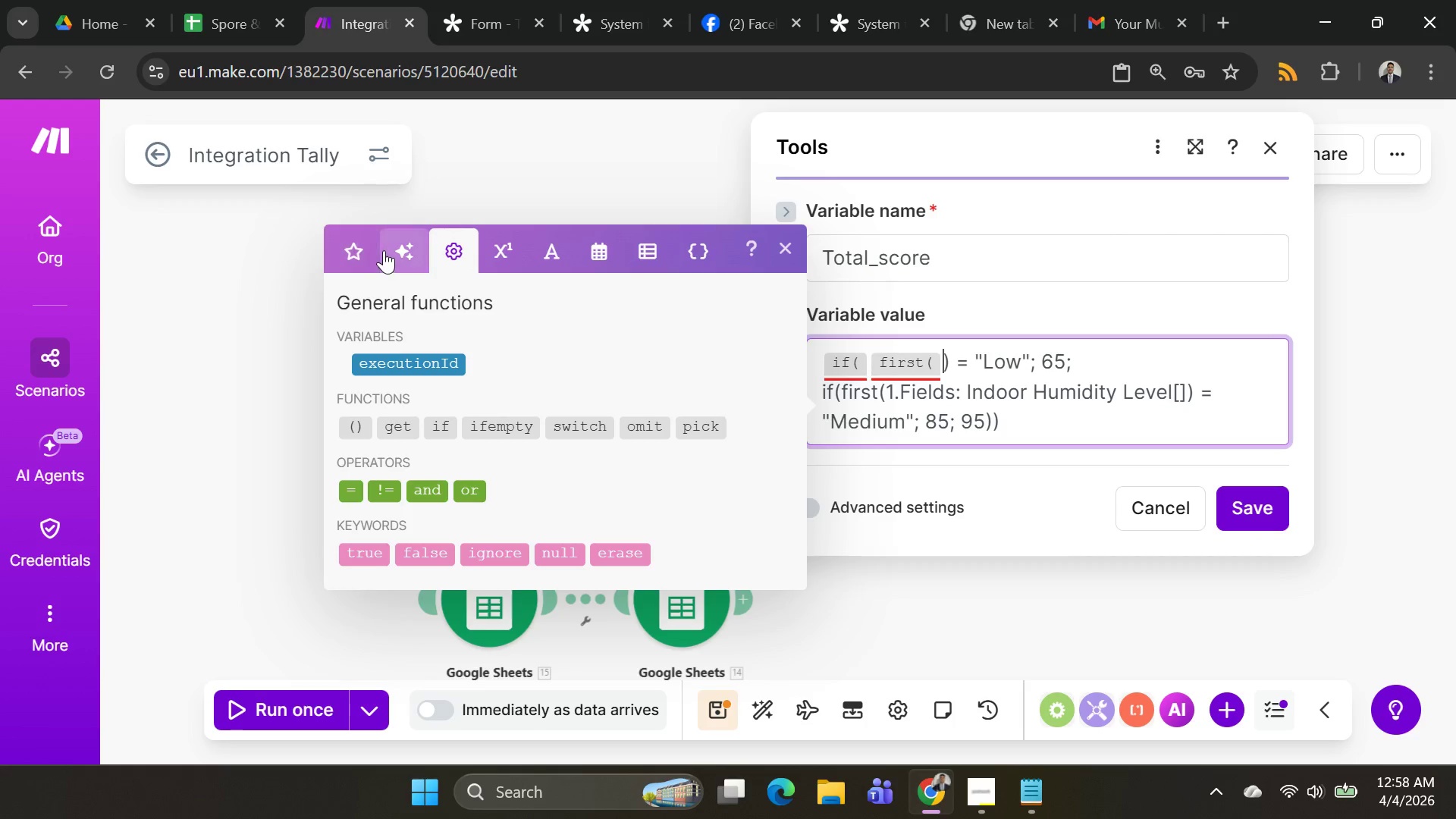 
left_click([371, 253])
 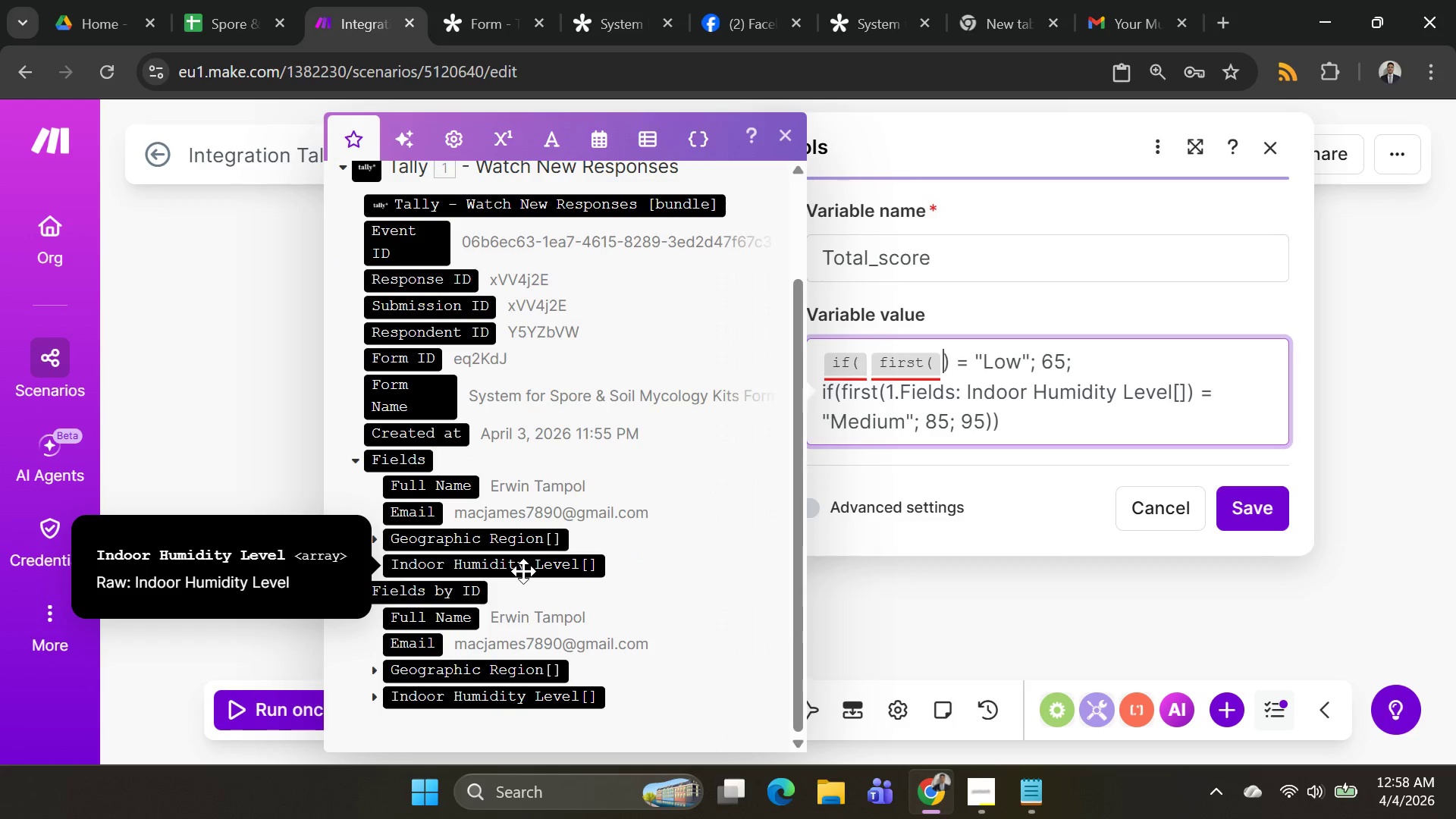 
wait(5.94)
 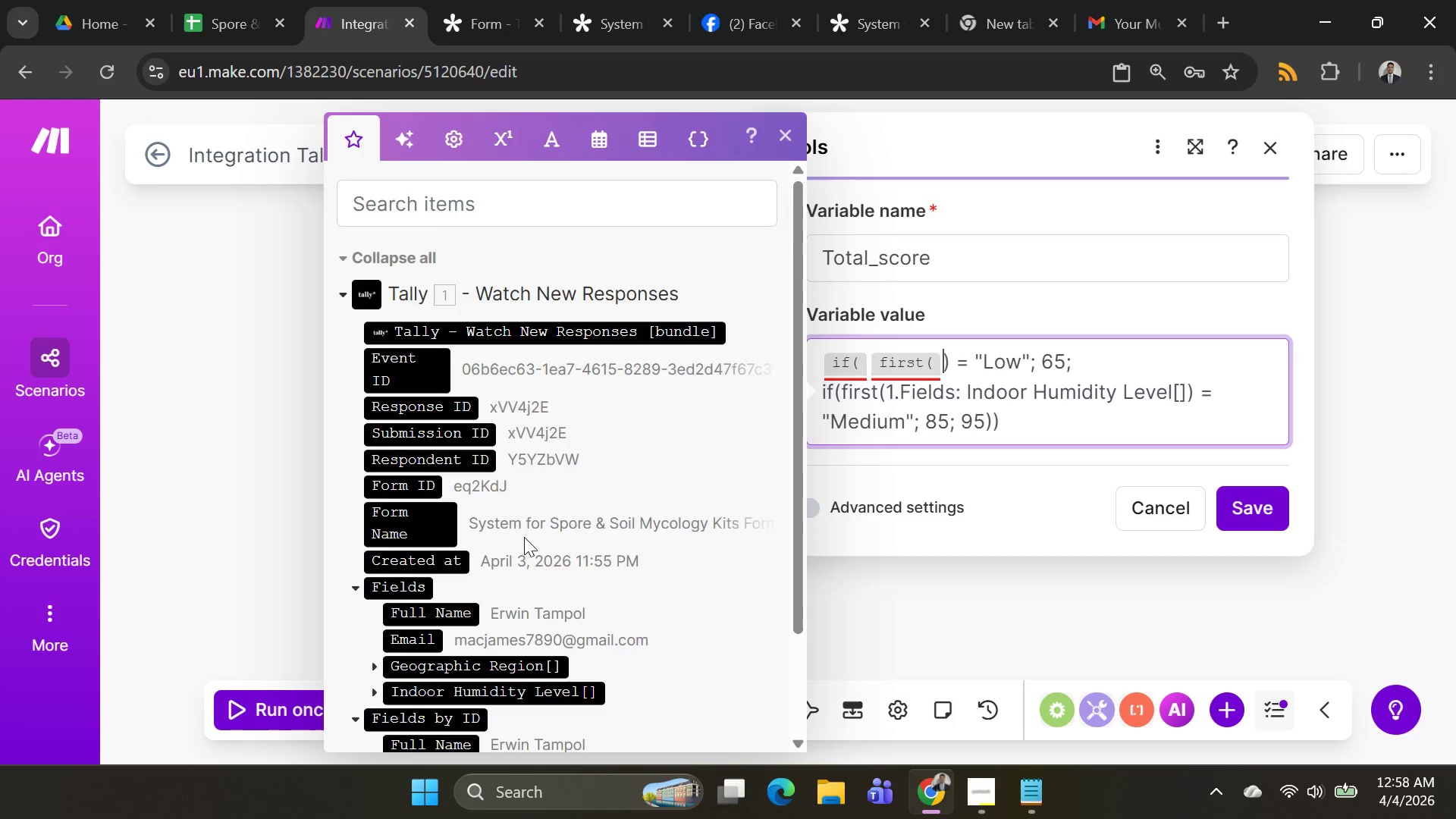 
left_click([523, 571])
 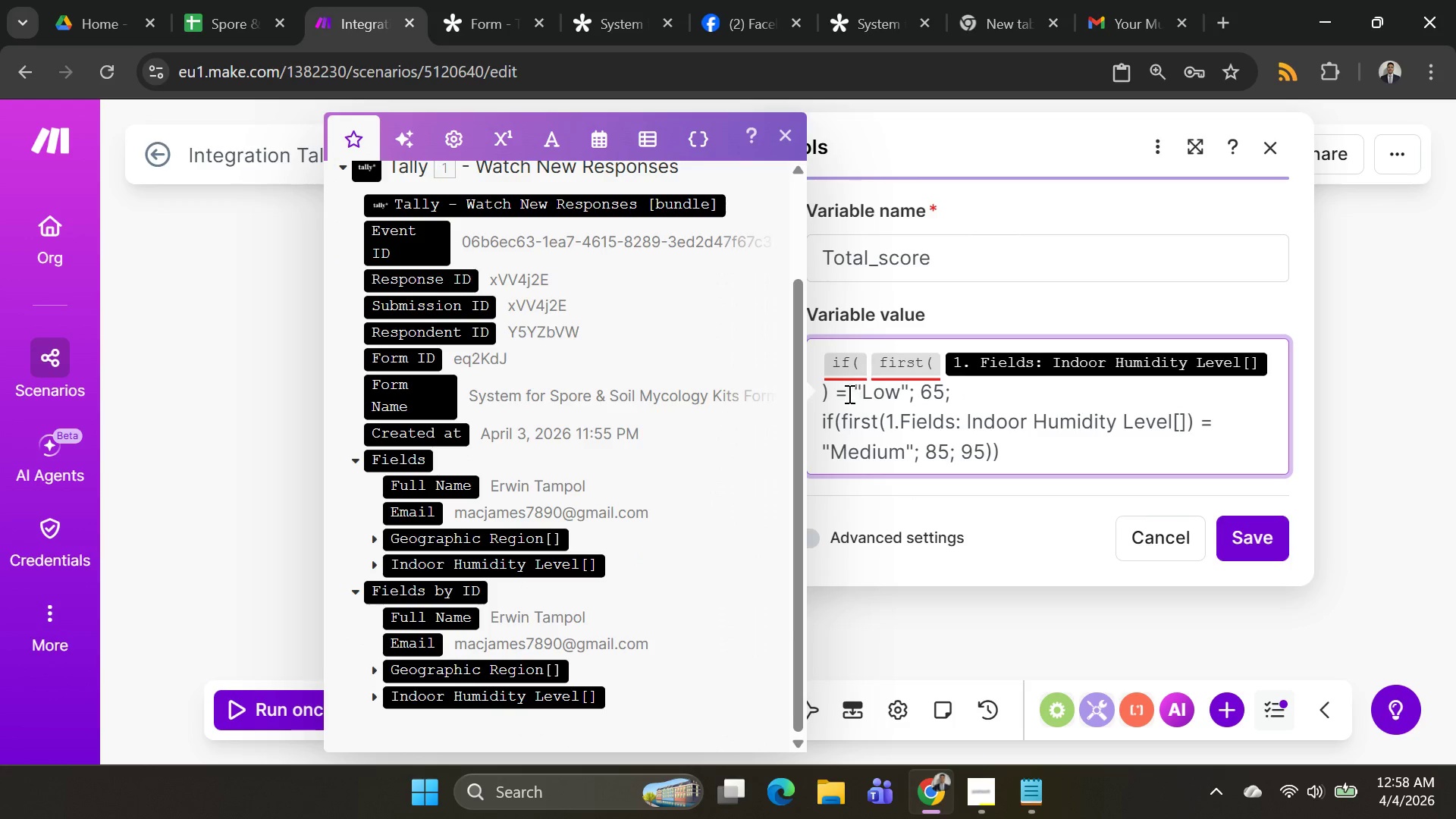 
left_click([827, 392])
 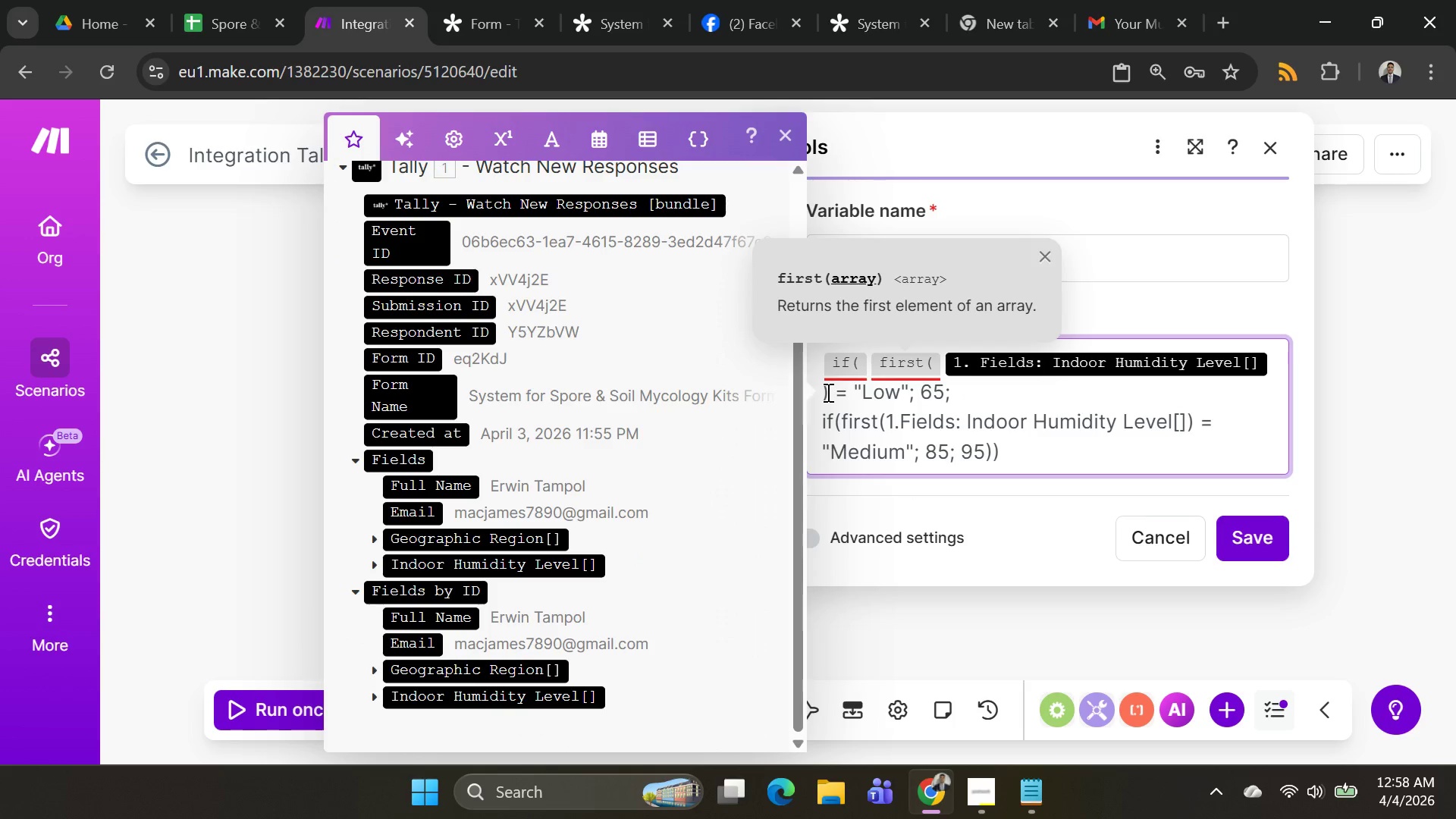 
key(Backspace)
 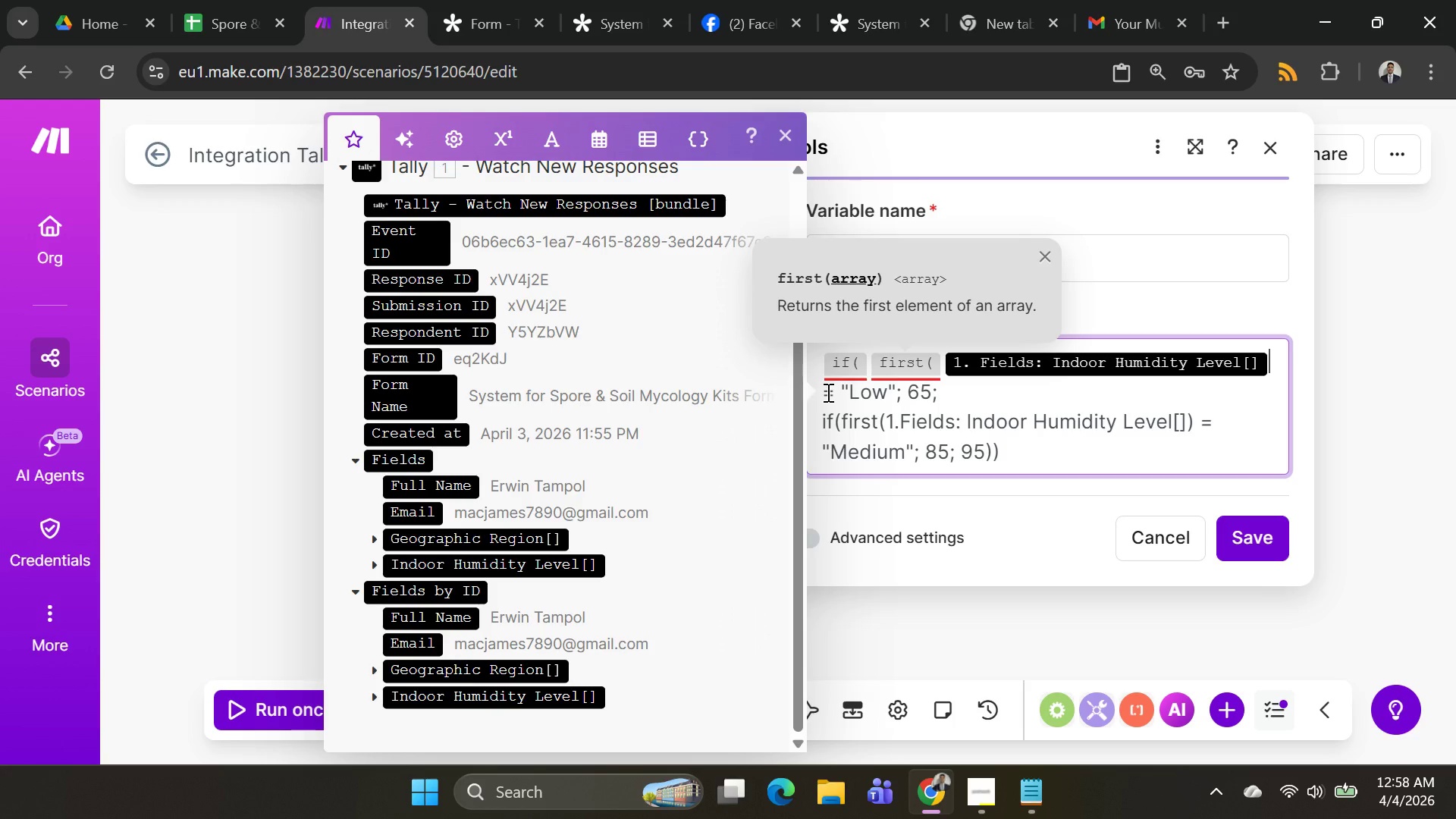 
key(Shift+0)
 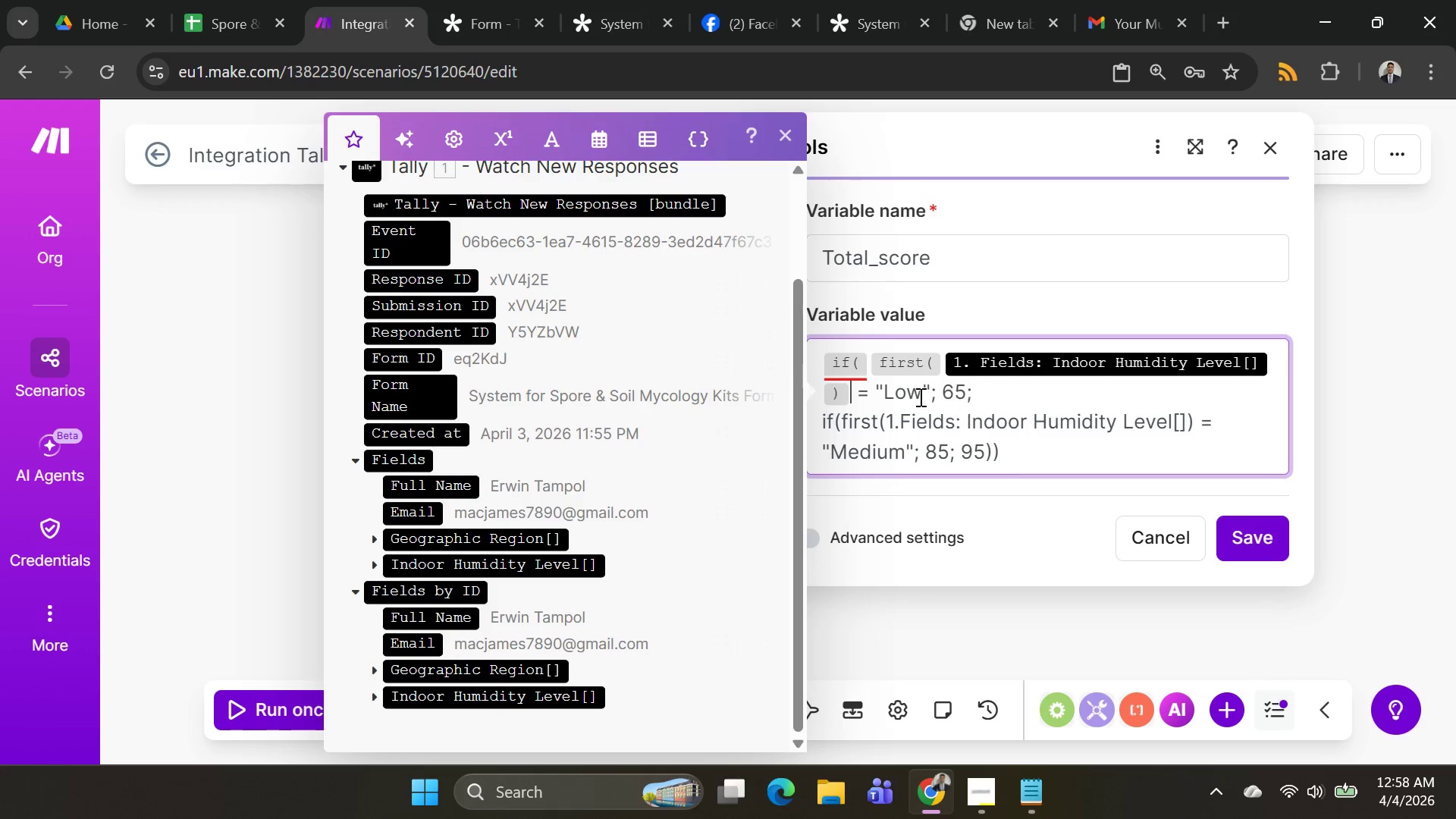 
key(ArrowRight)
 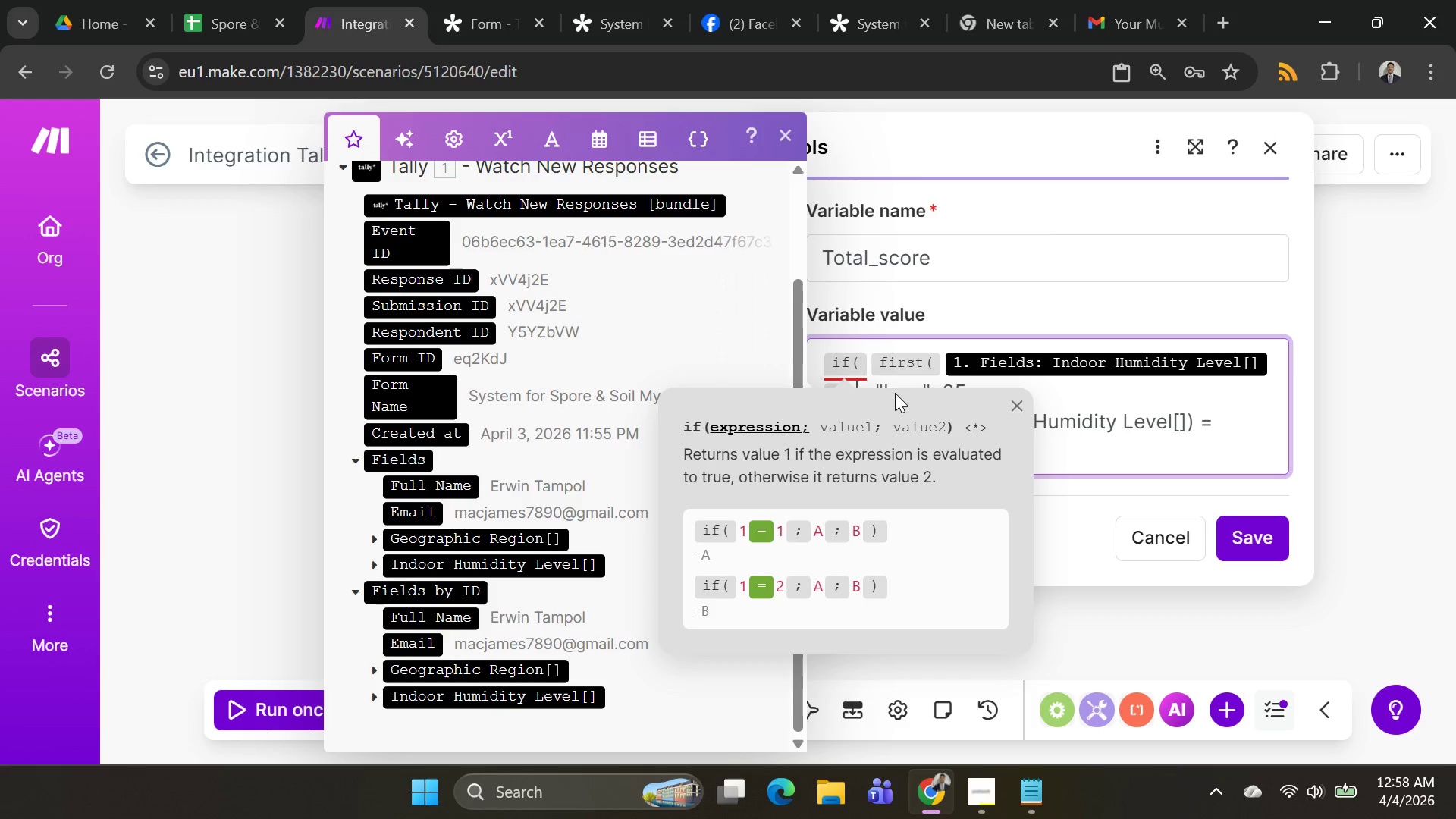 
key(ArrowRight)
 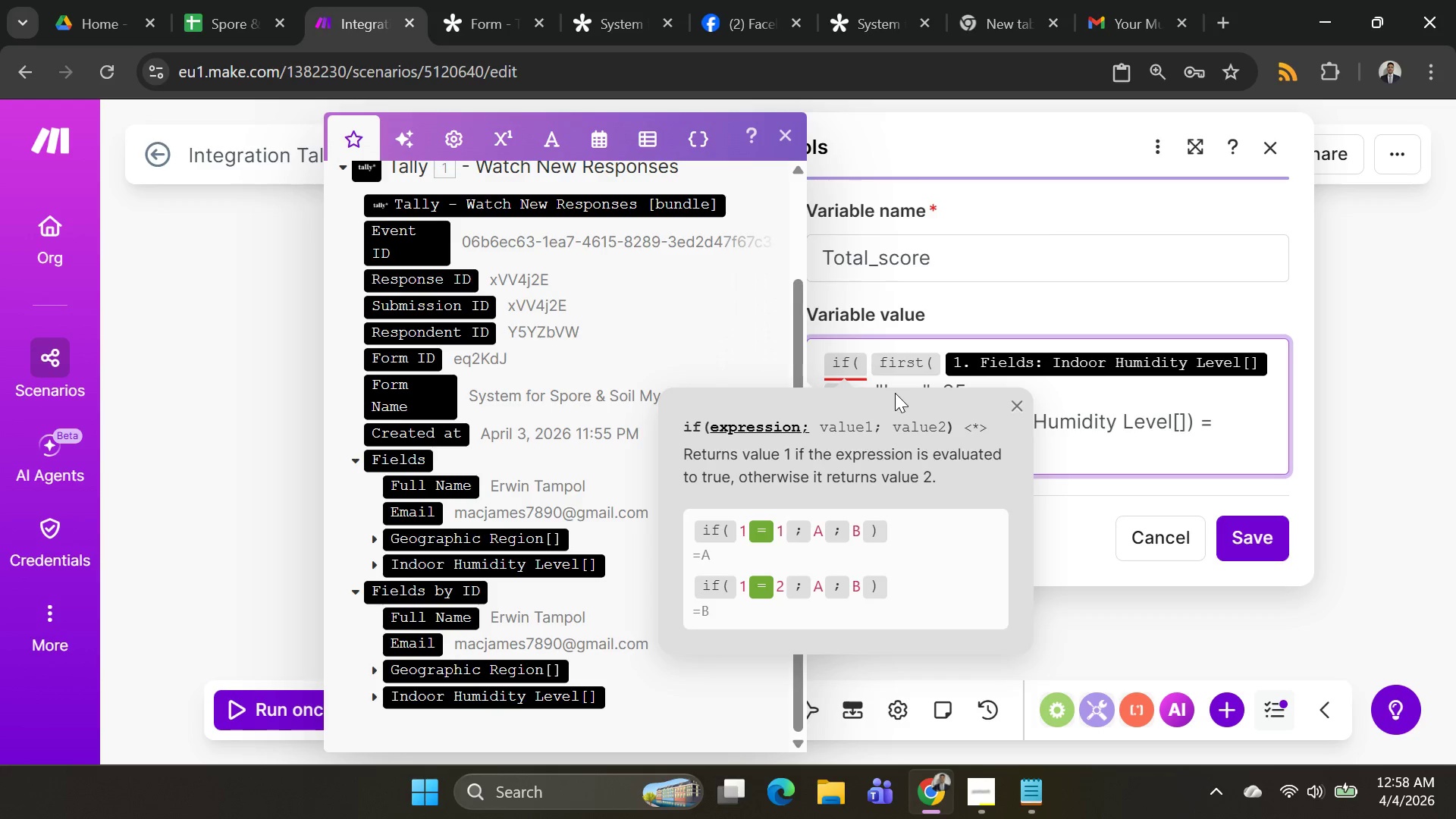 
key(Backspace)
 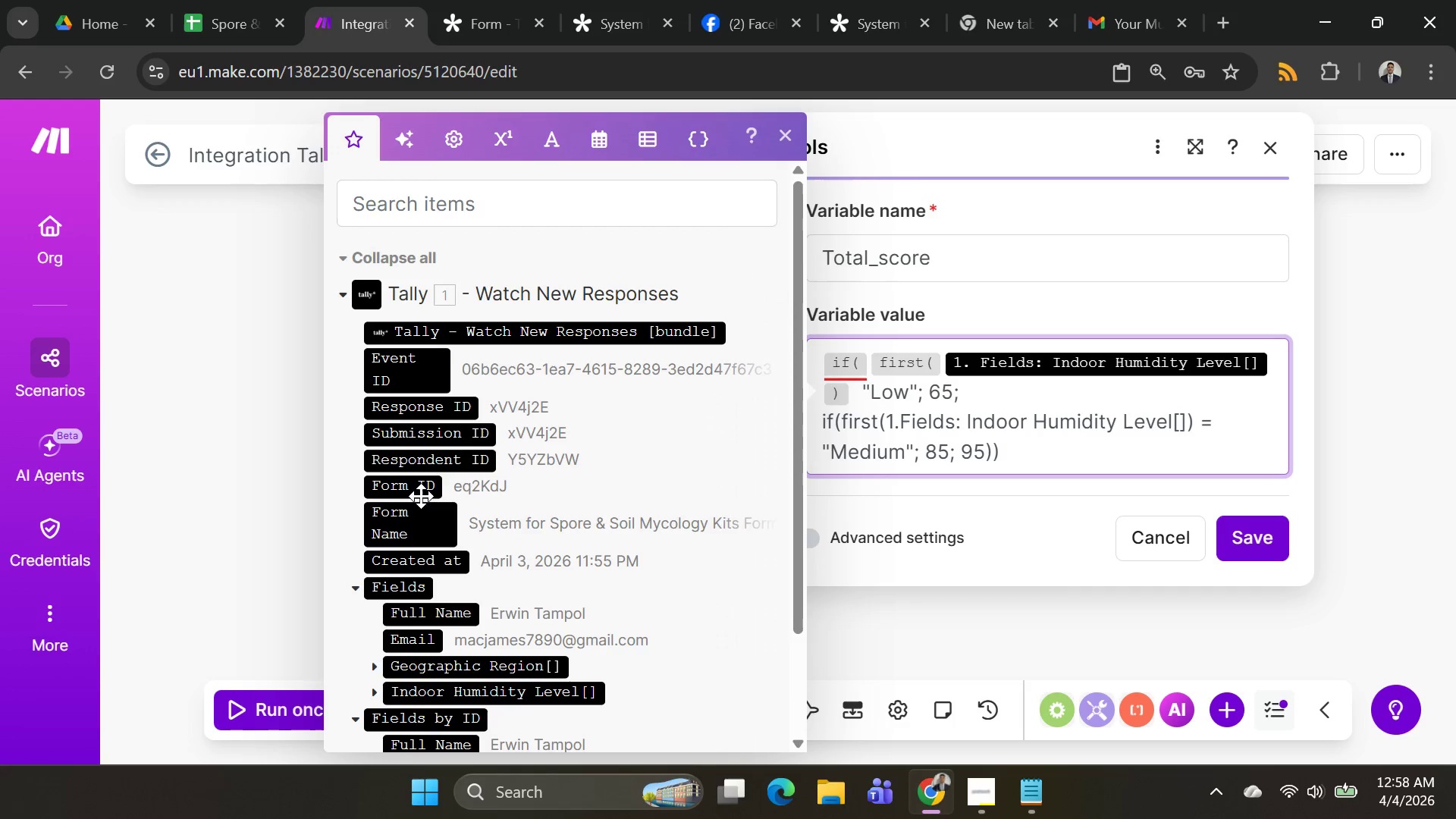 
wait(5.44)
 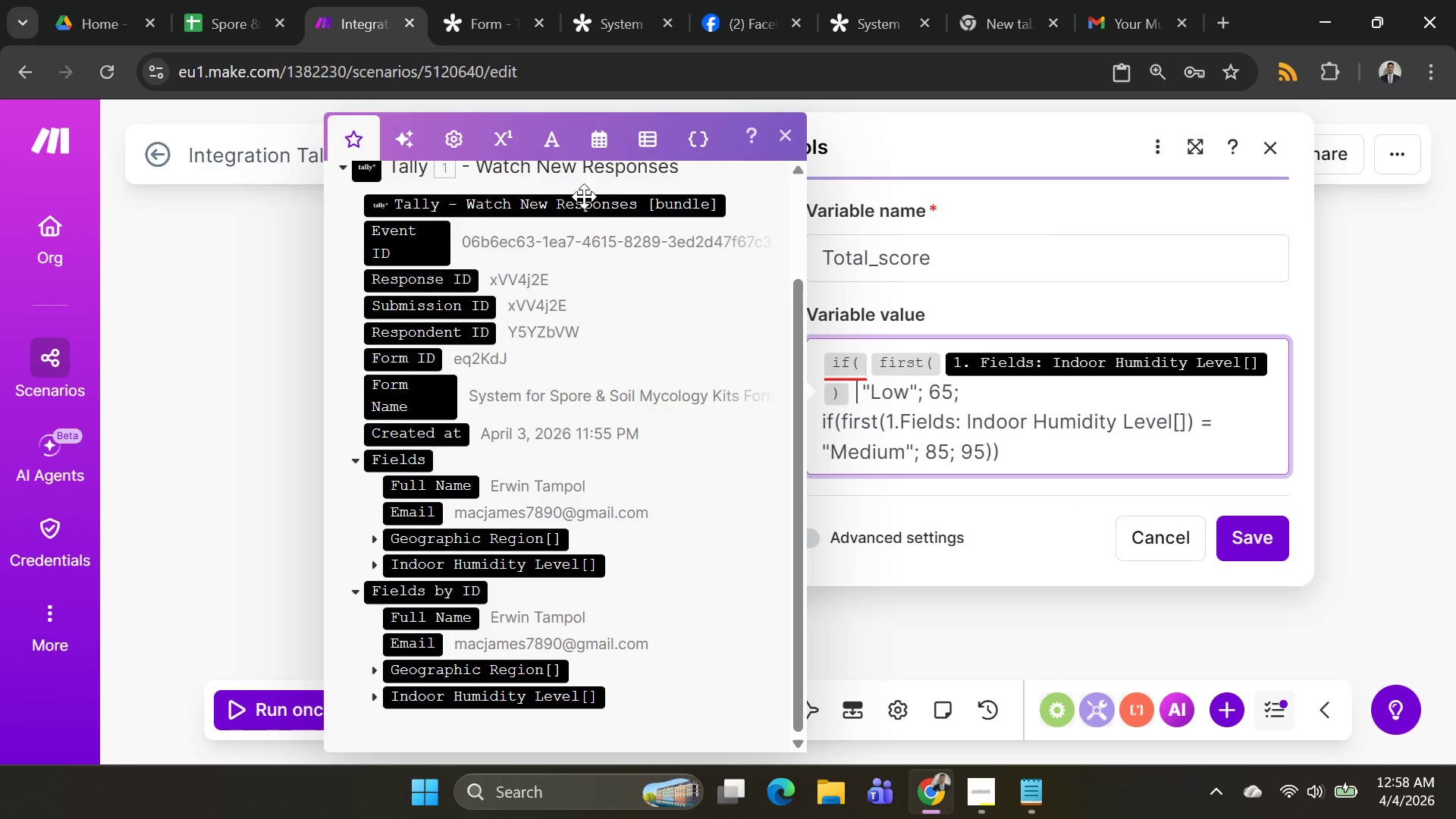 
left_click([445, 137])
 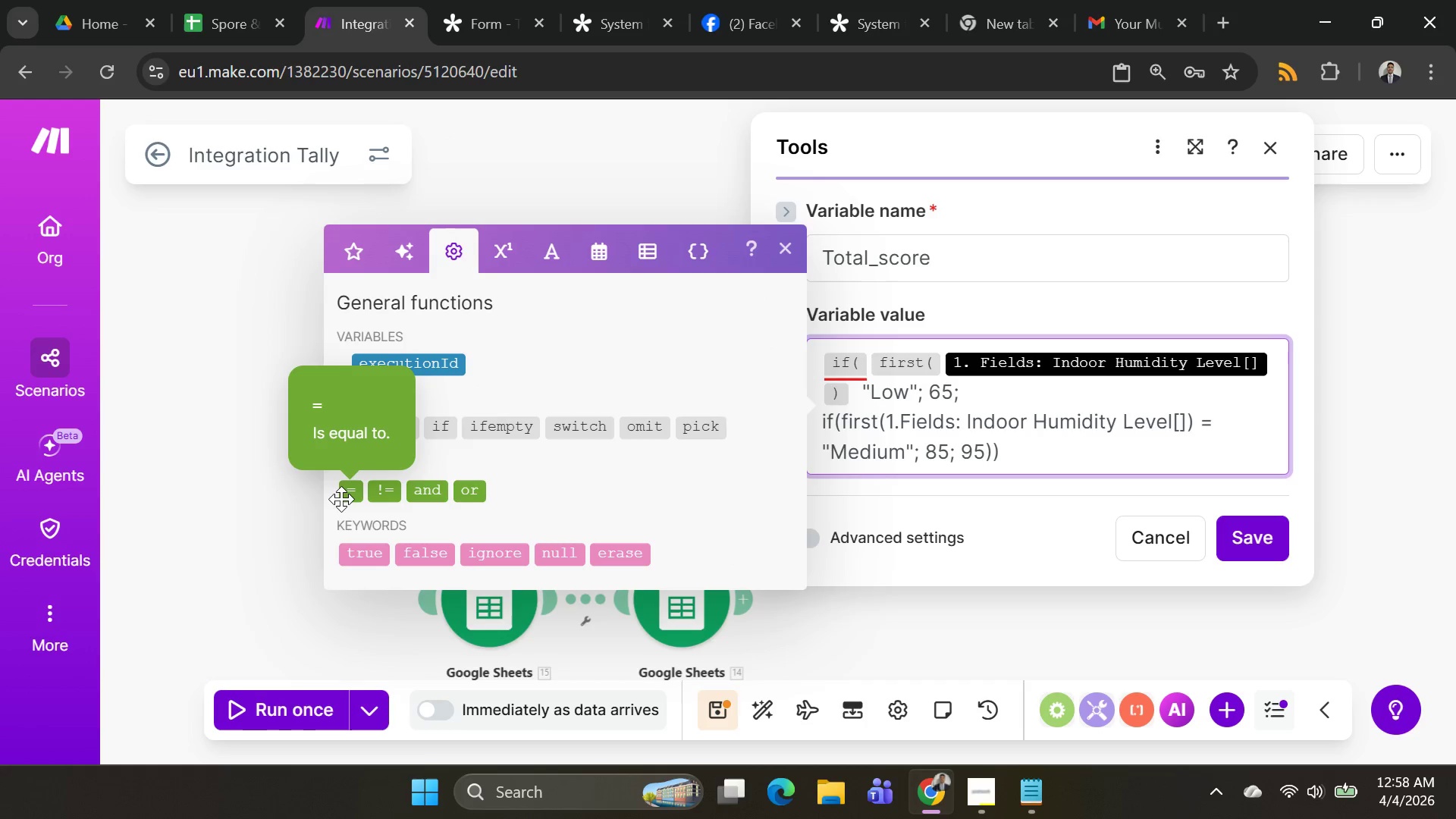 
left_click([347, 494])
 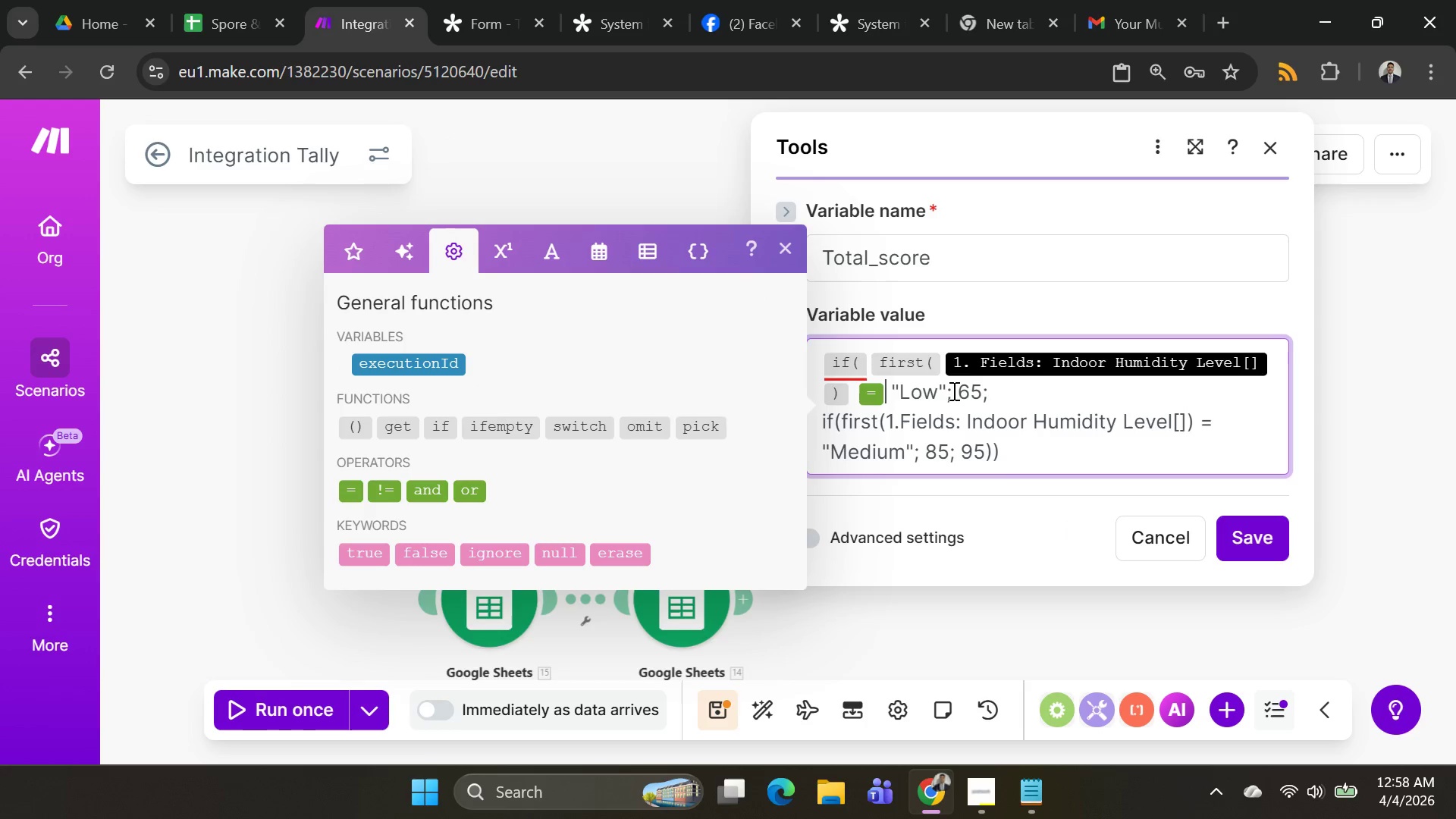 
left_click([952, 391])
 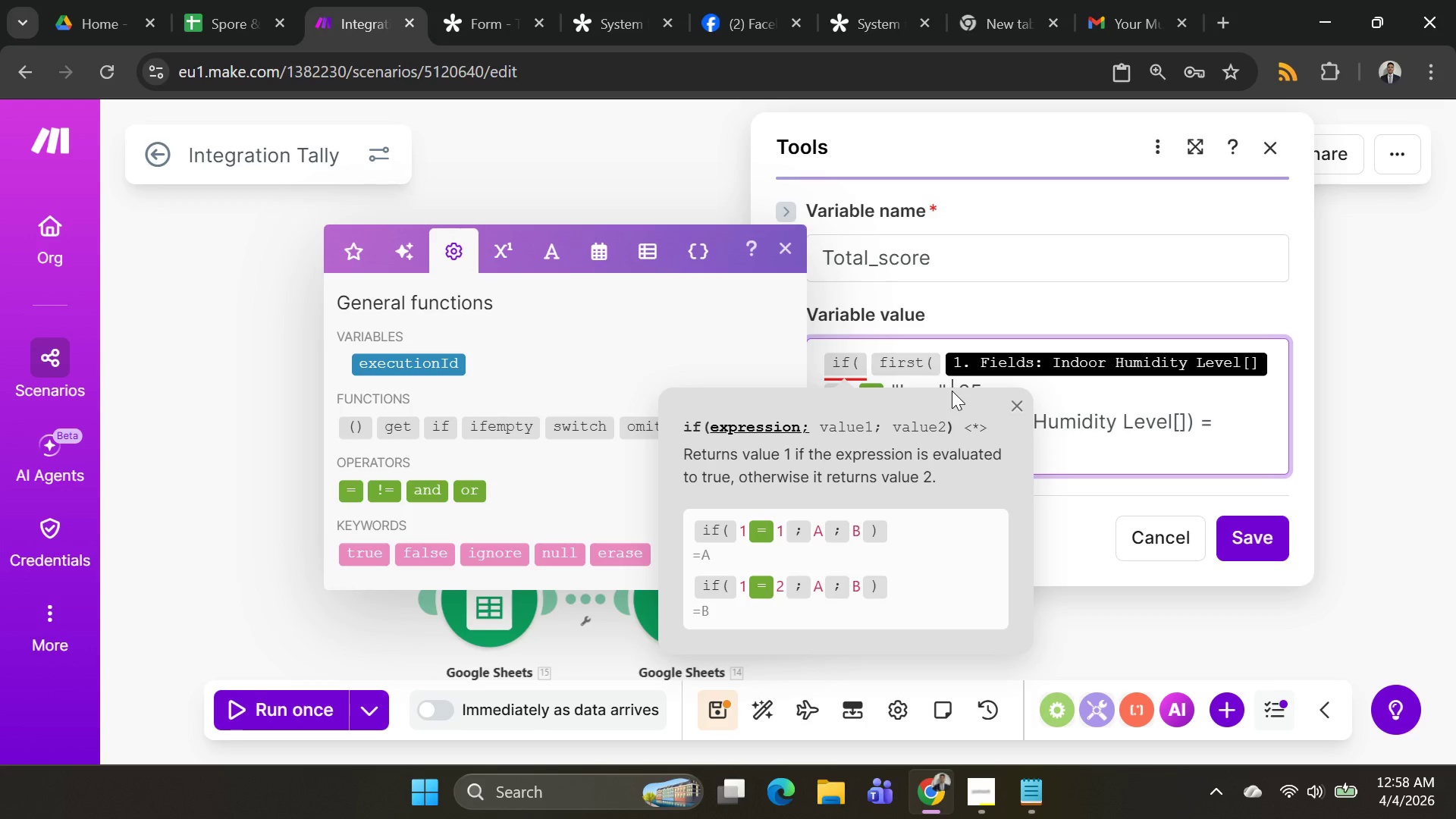 
key(Backspace)
 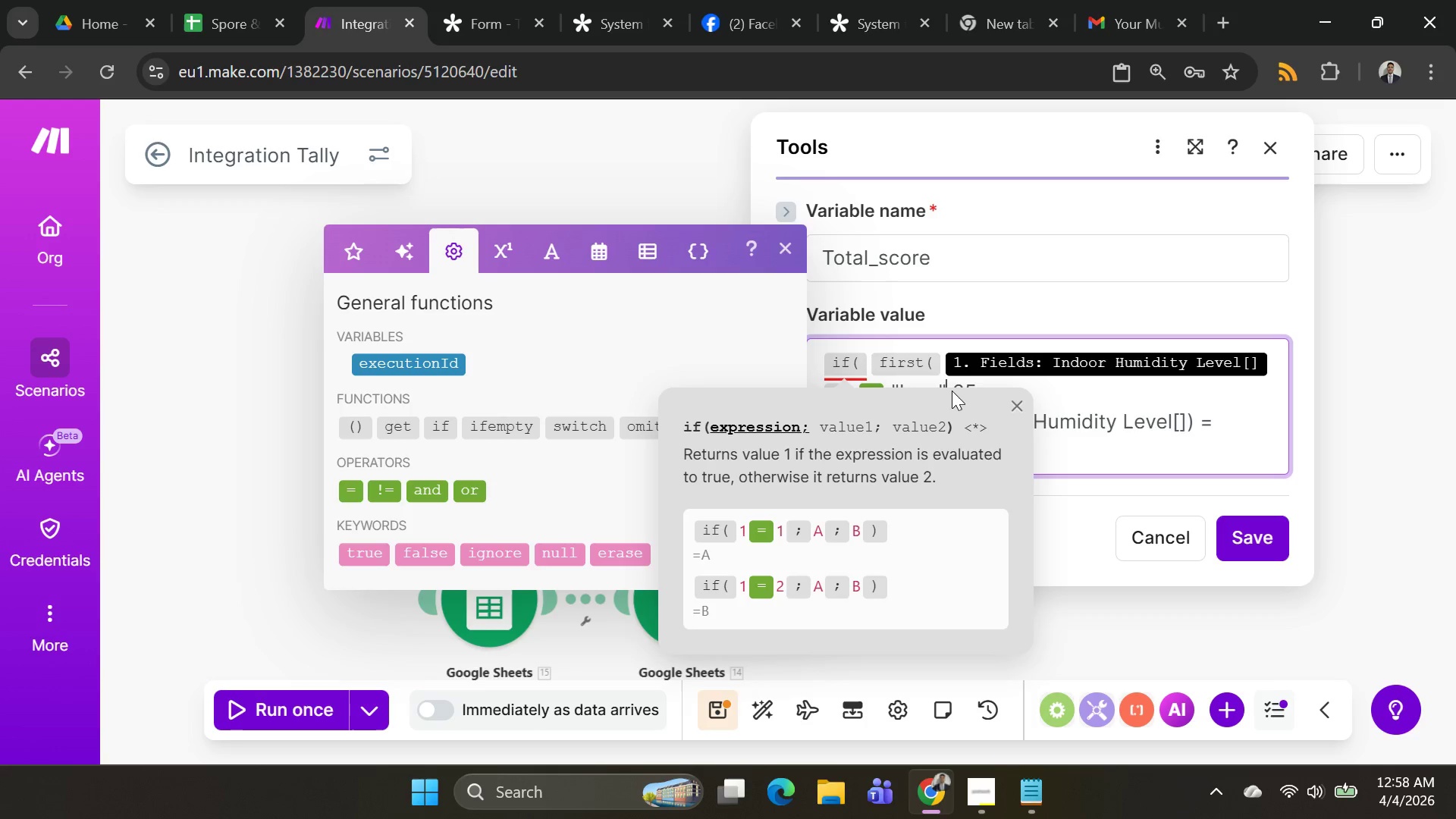 
key(Shift+Semicolon)
 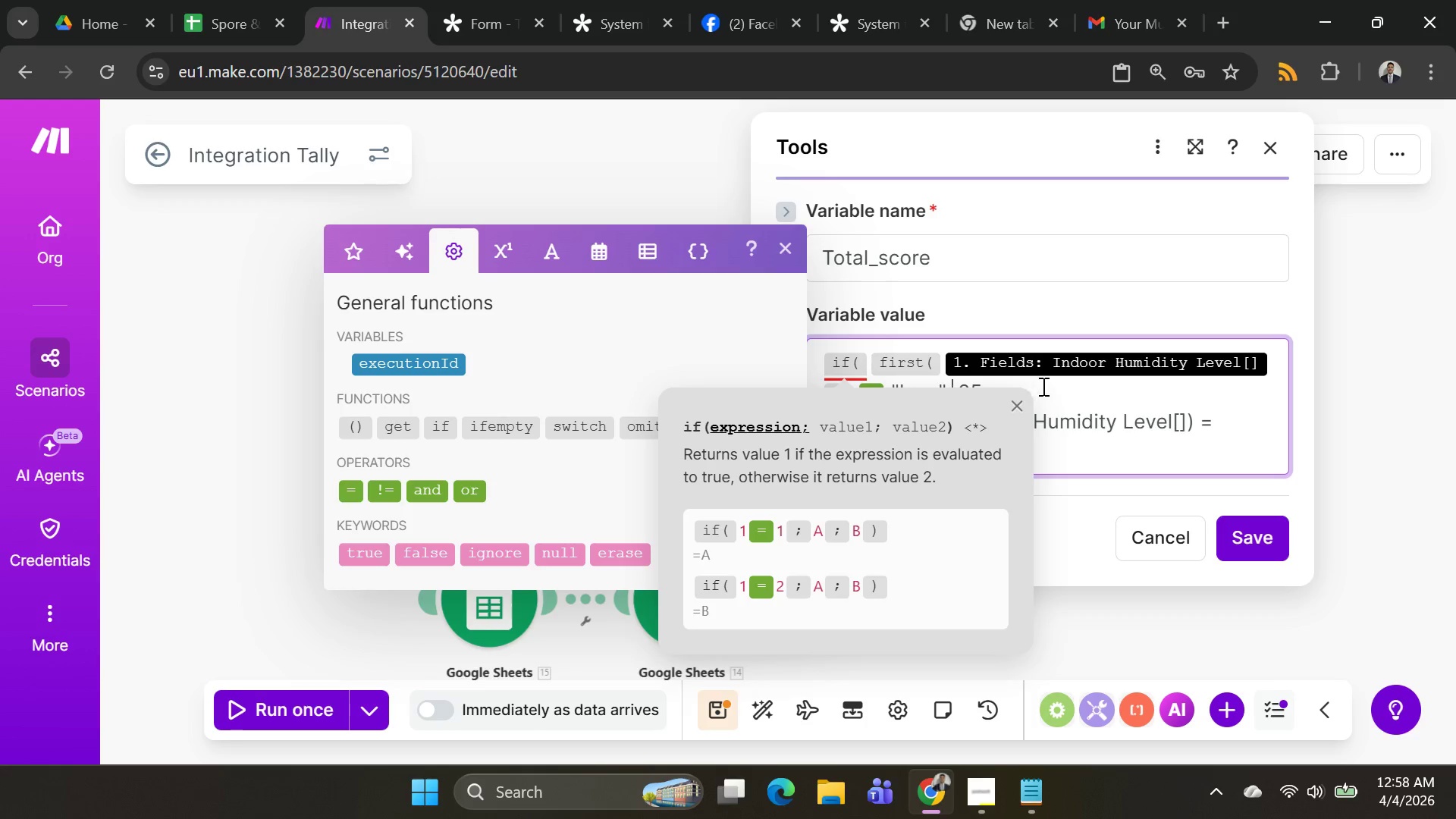 
left_click([1046, 384])
 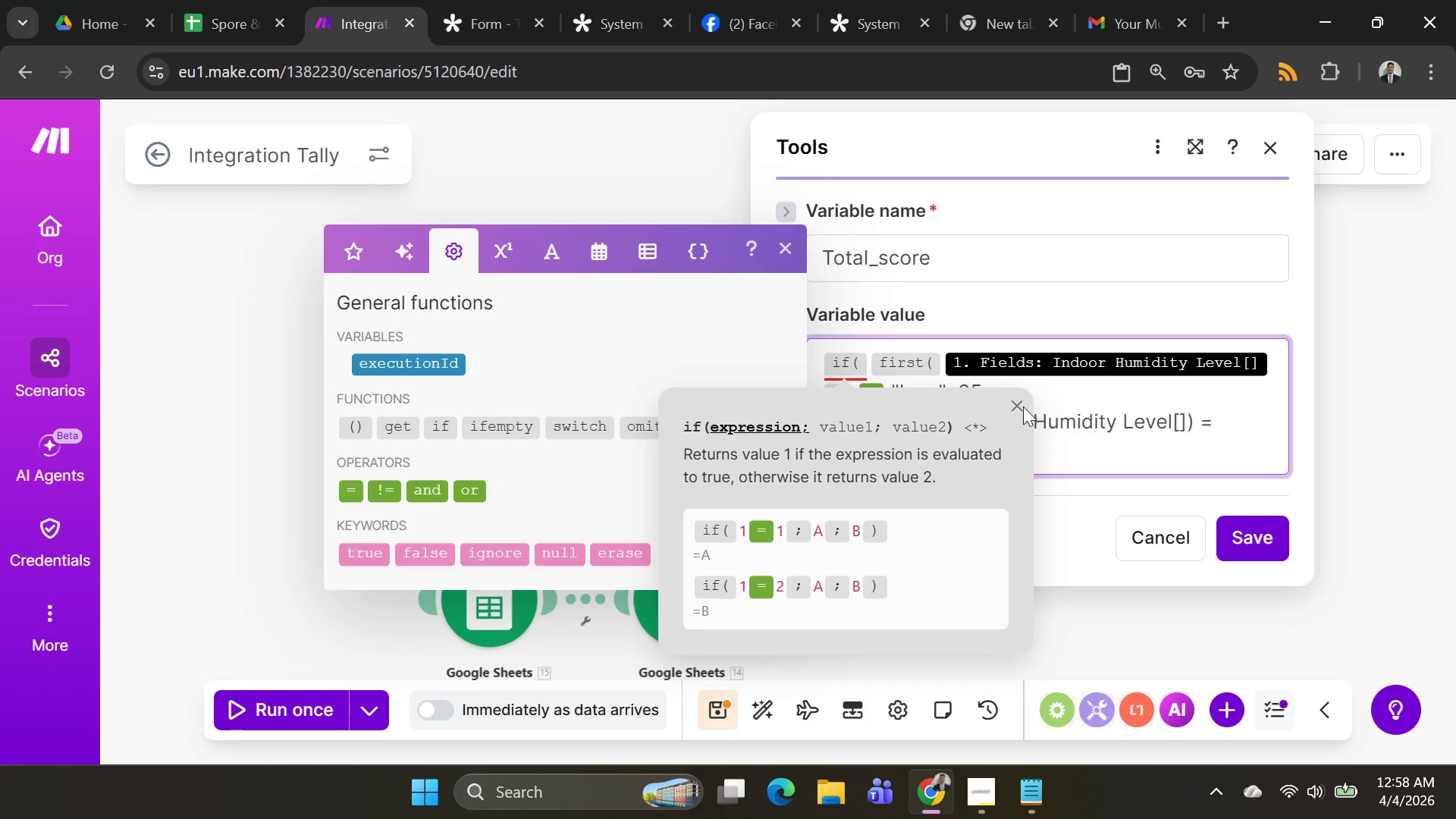 
left_click([1017, 413])
 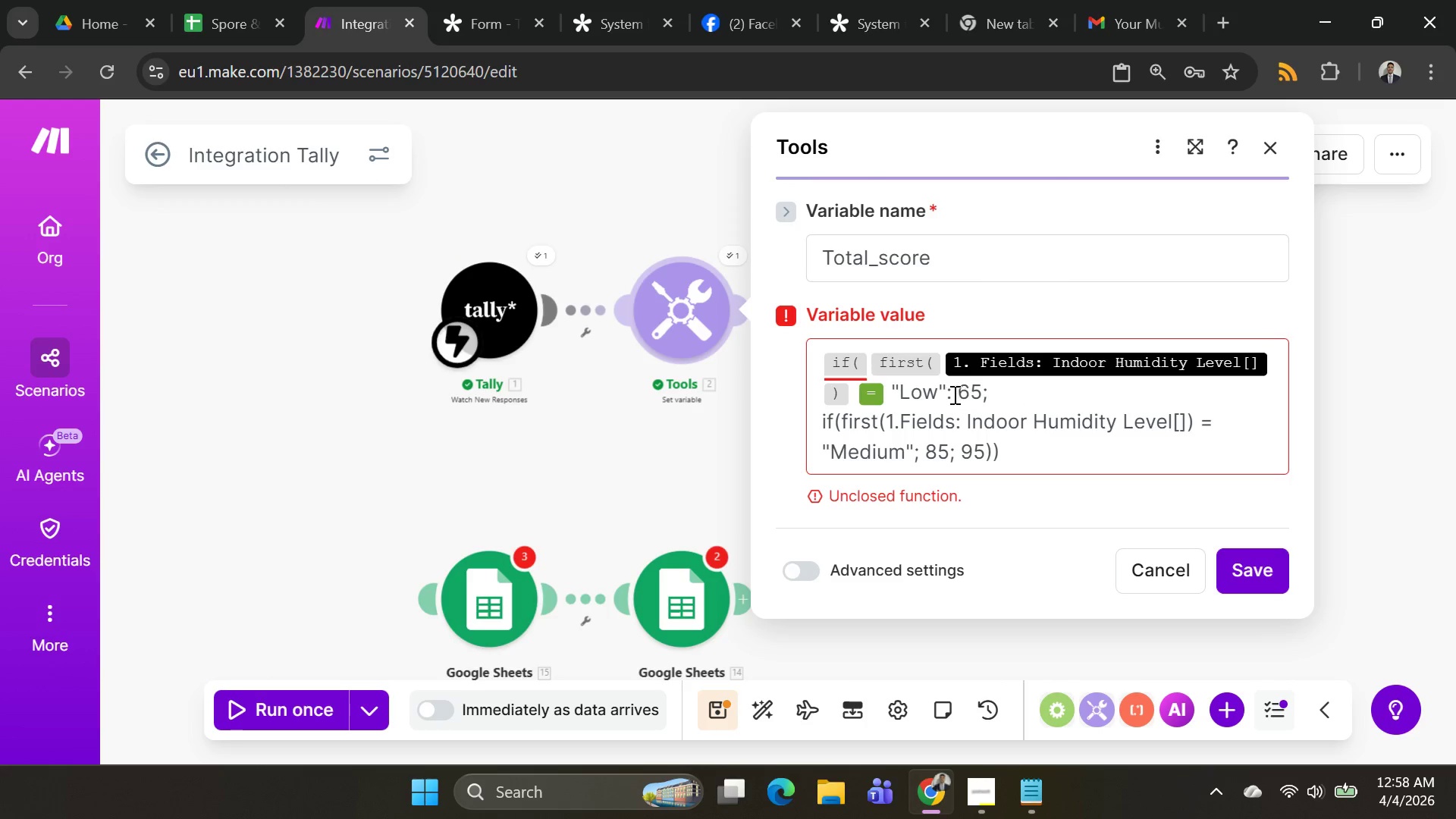 
left_click([950, 394])
 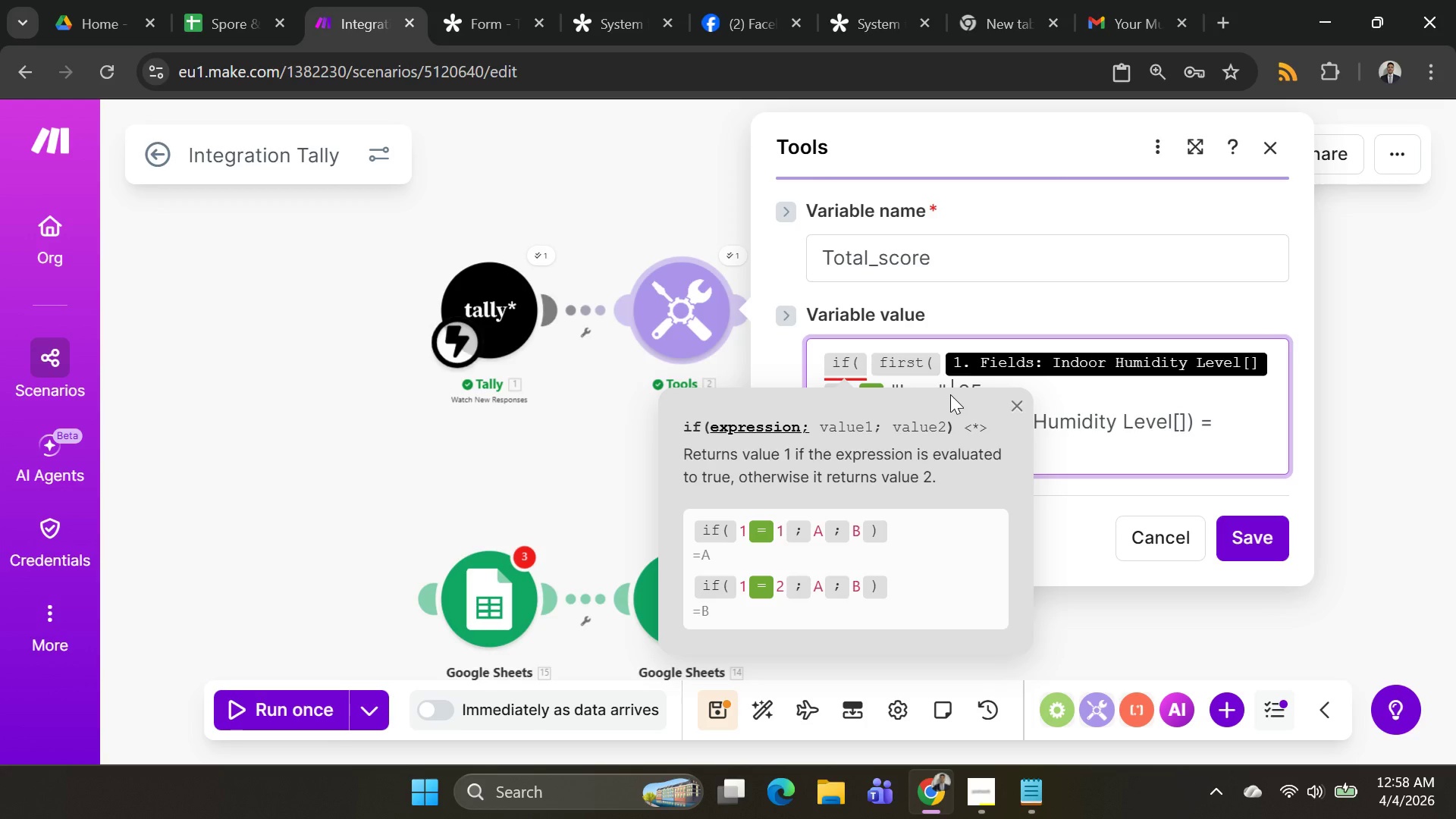 
key(Backspace)
 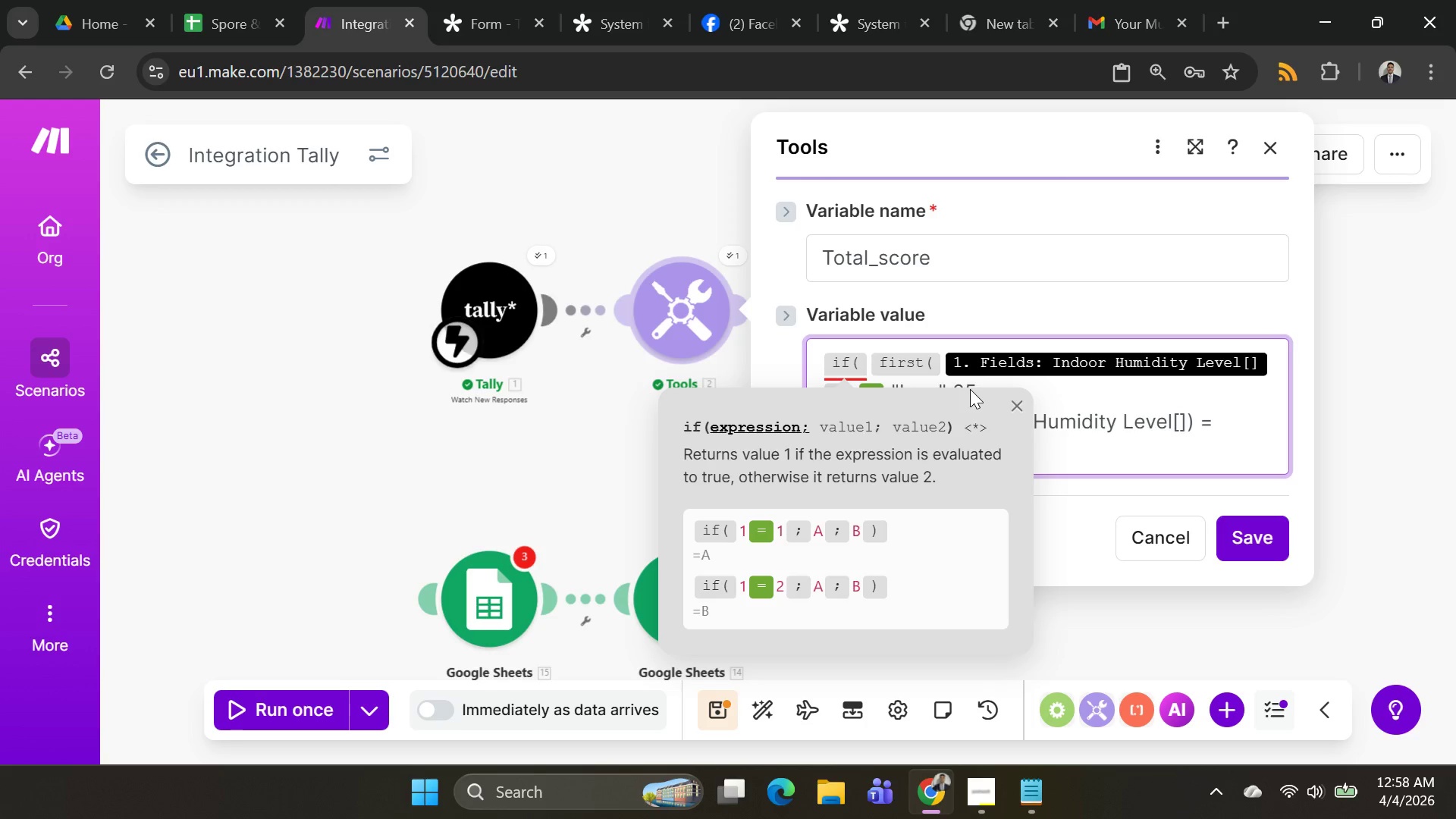 
key(Semicolon)
 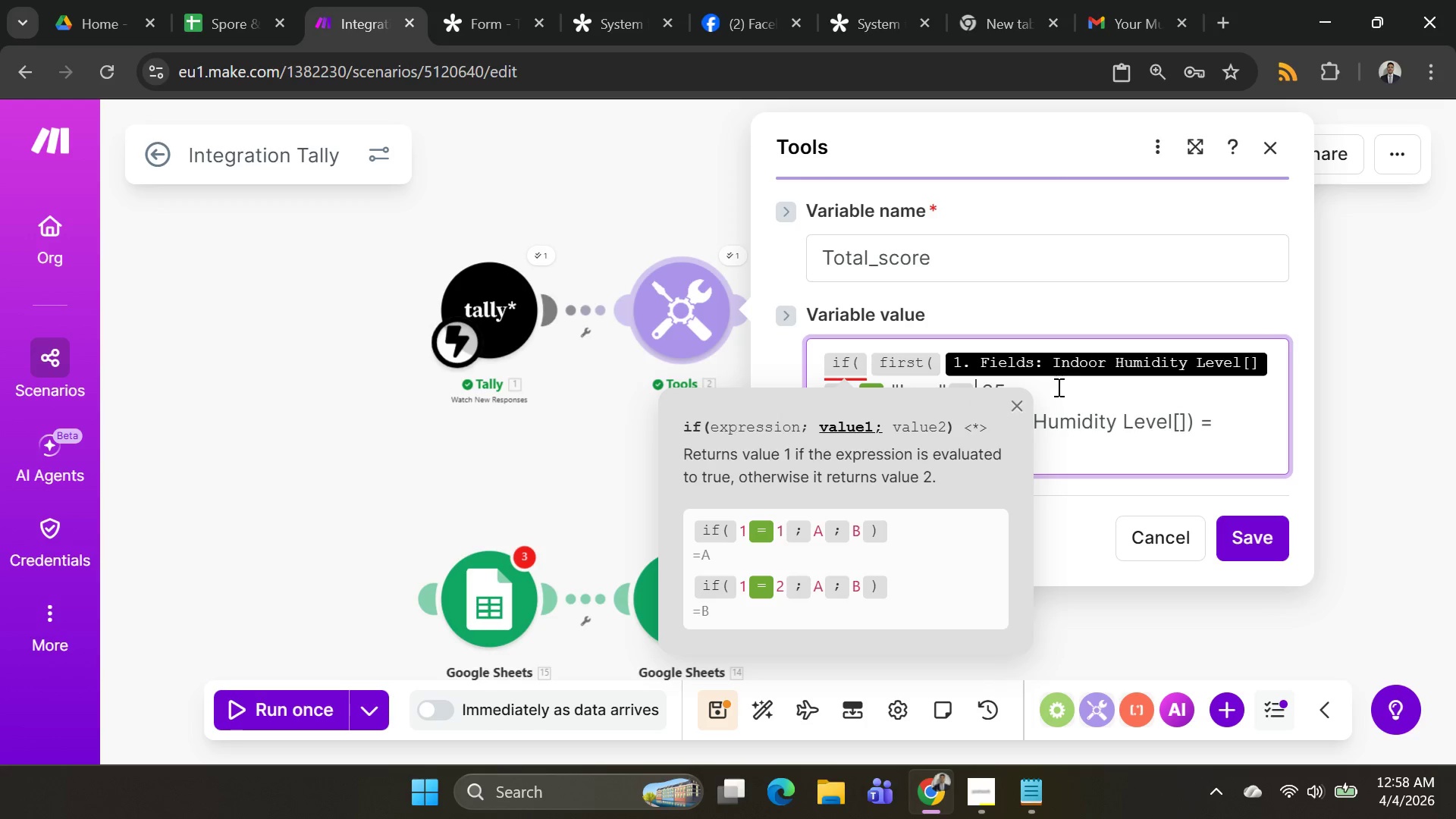 
left_click([1056, 390])
 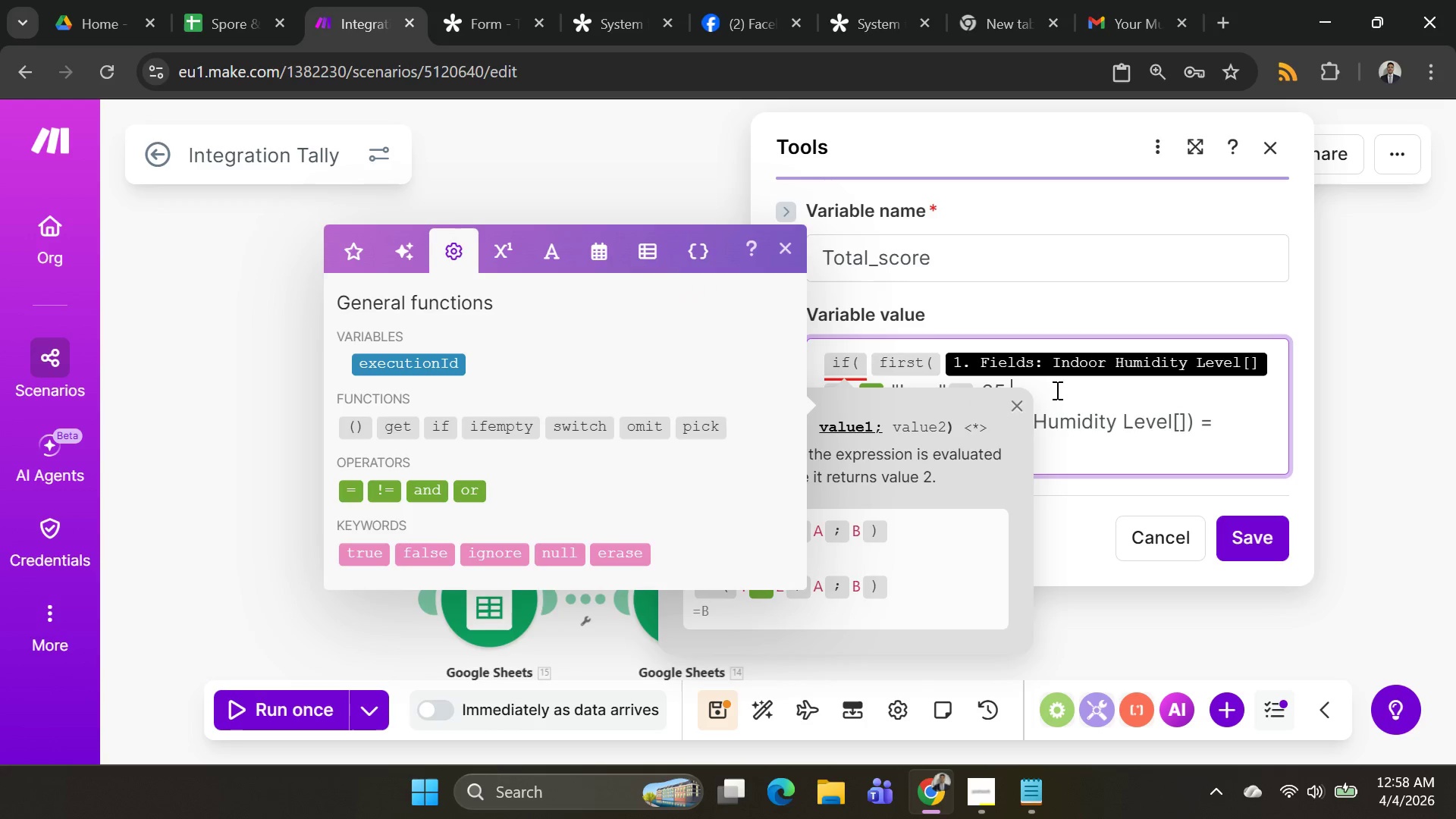 
key(Backspace)
 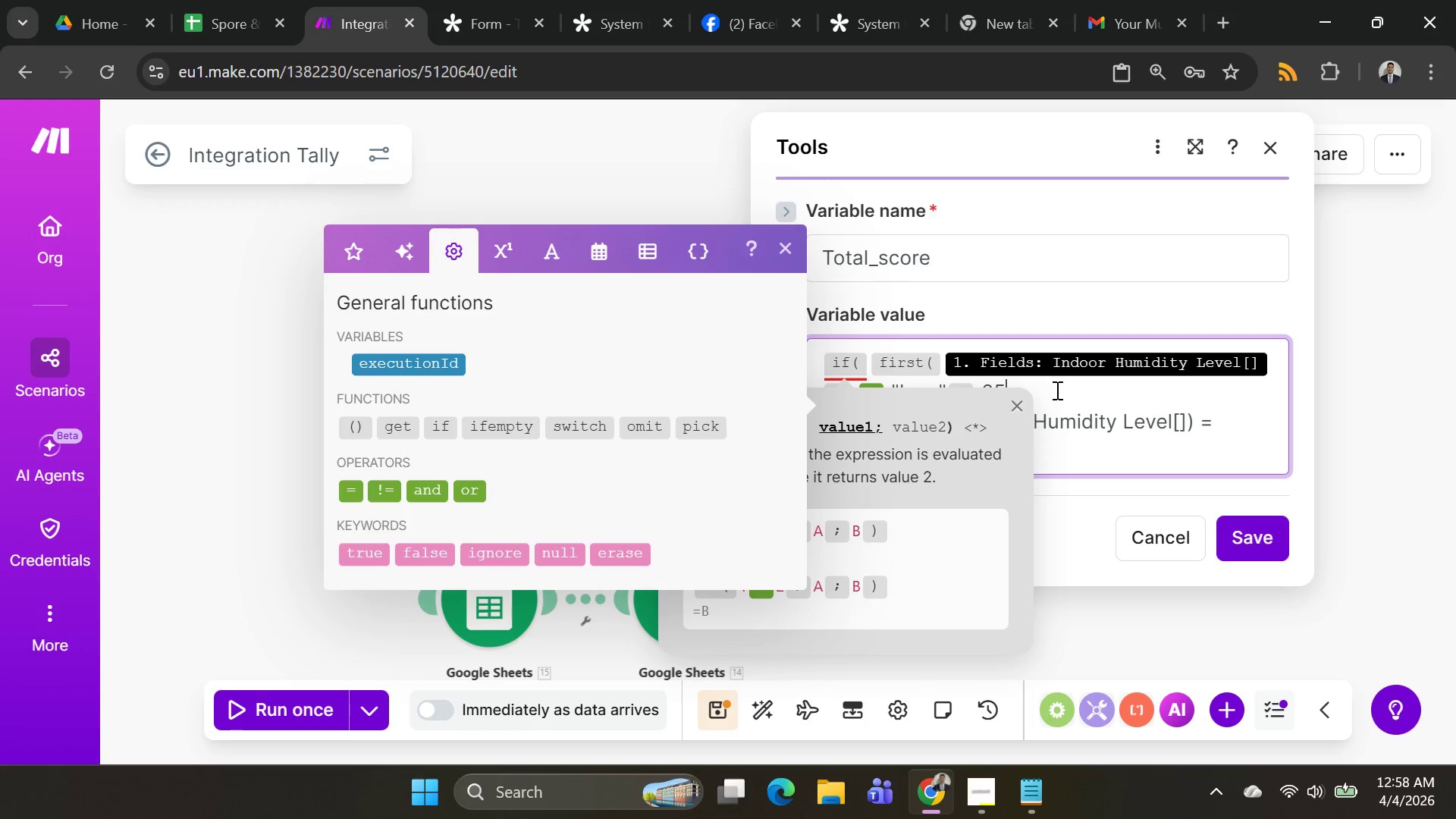 
key(Semicolon)
 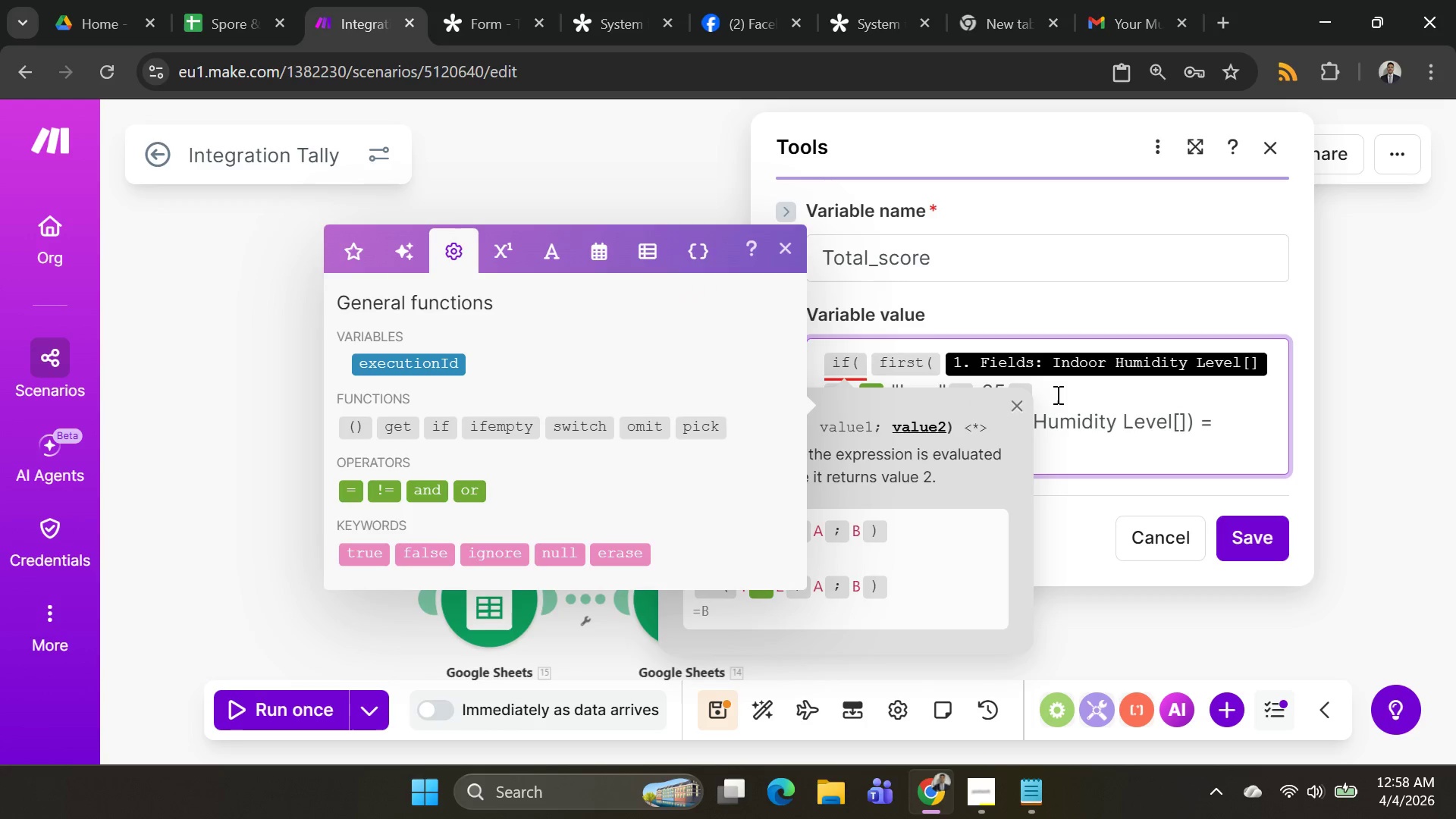 
left_click([1056, 394])
 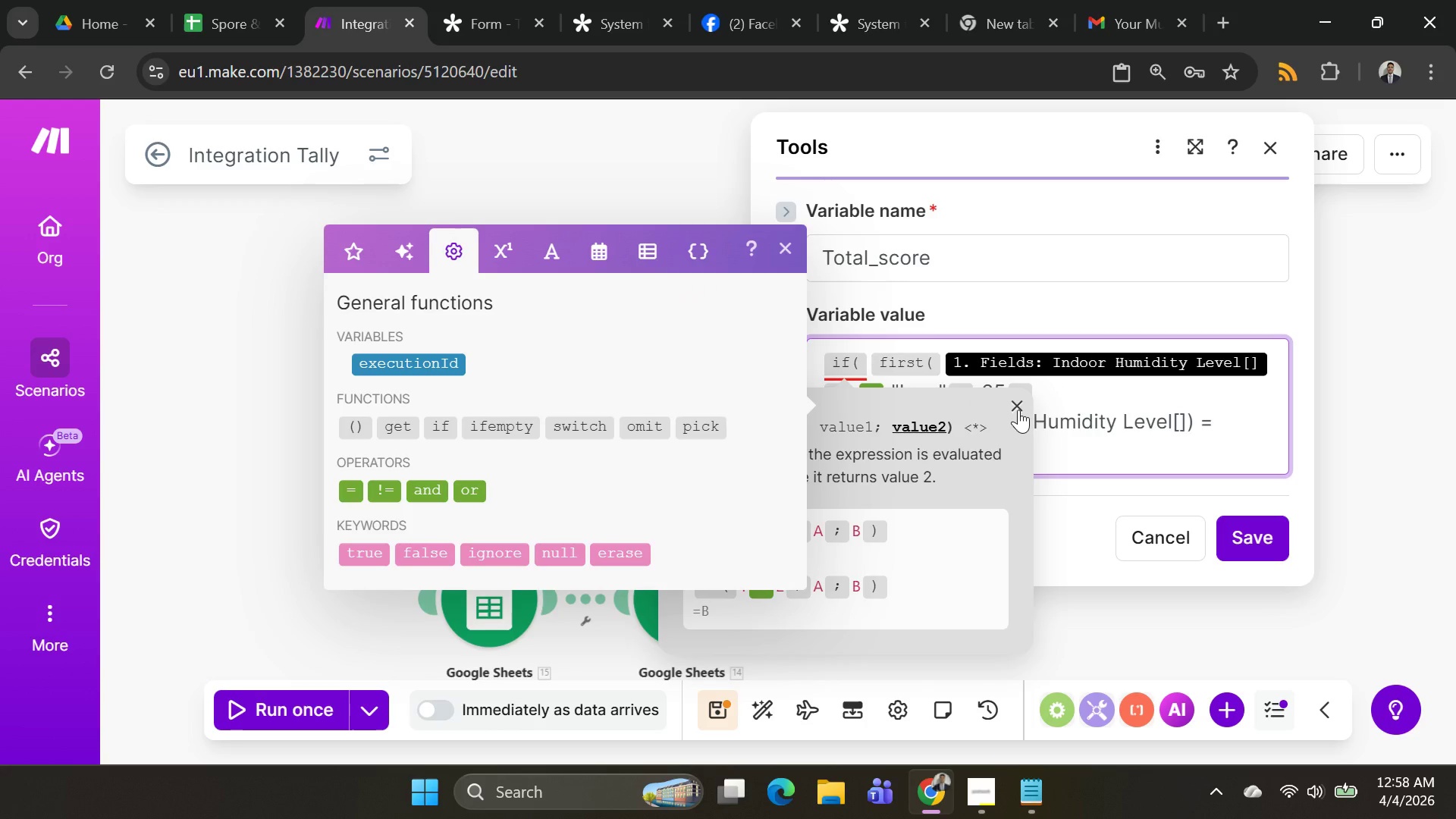 
left_click([1018, 410])
 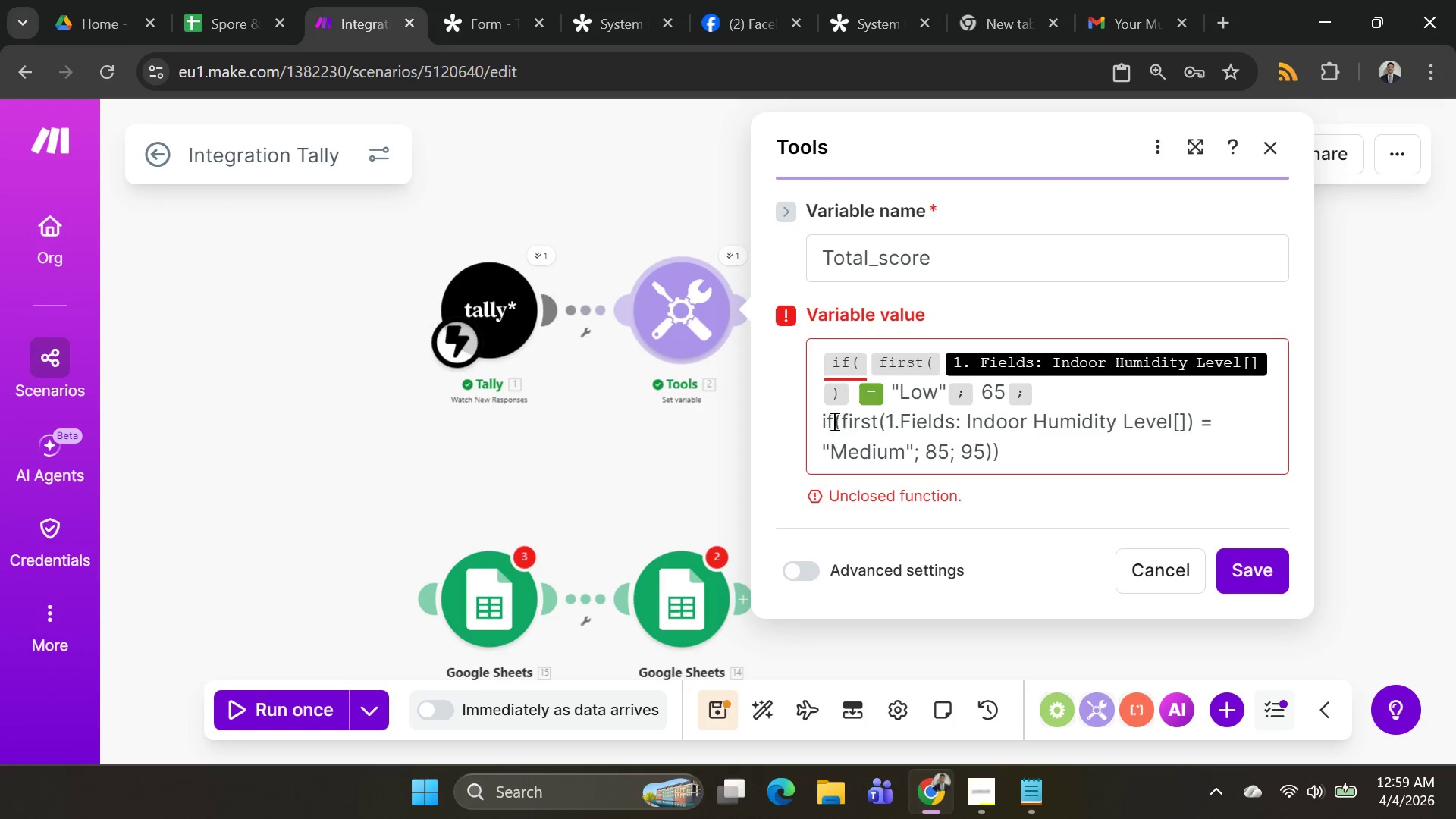 
wait(5.58)
 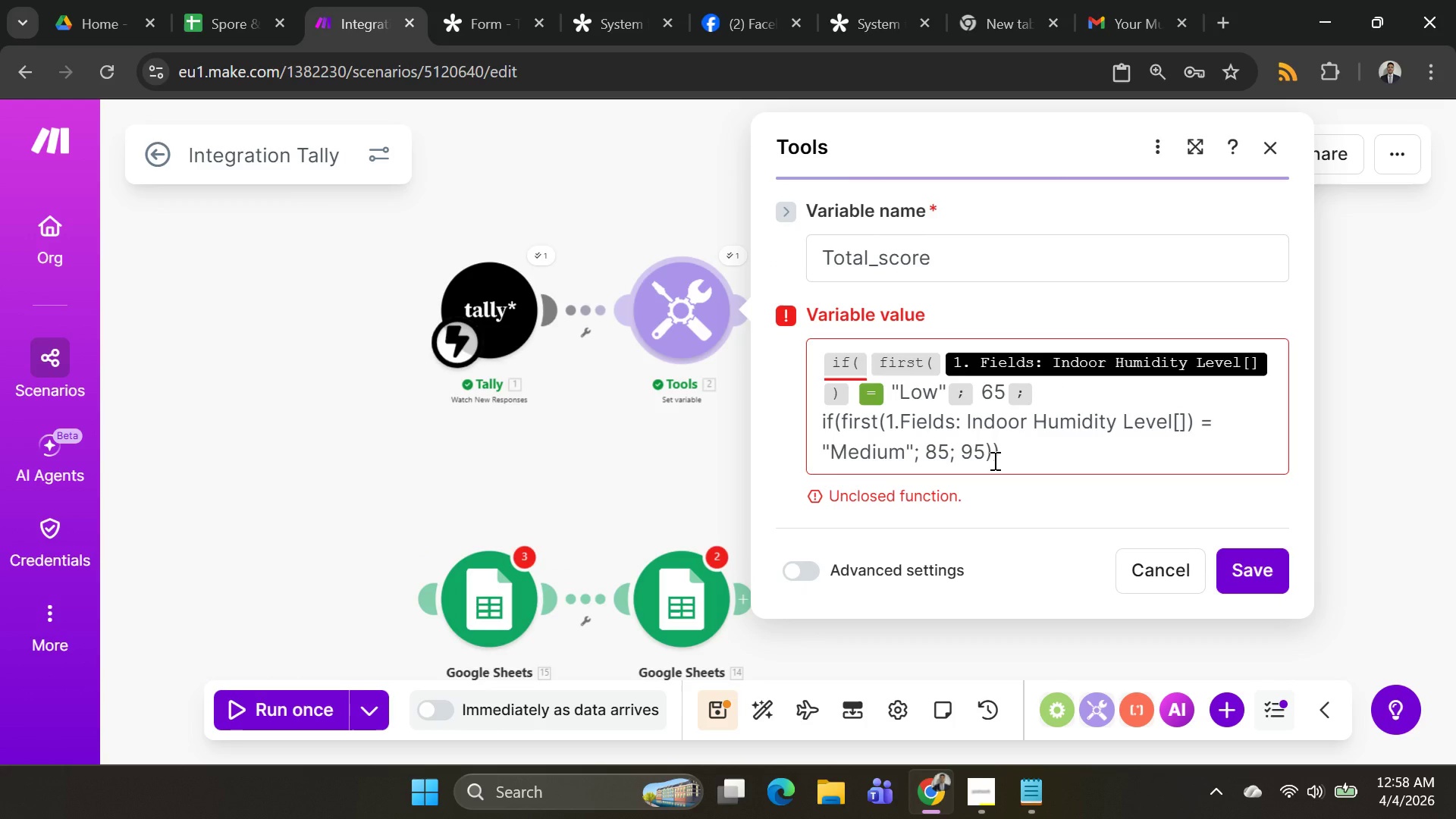 
left_click([838, 421])
 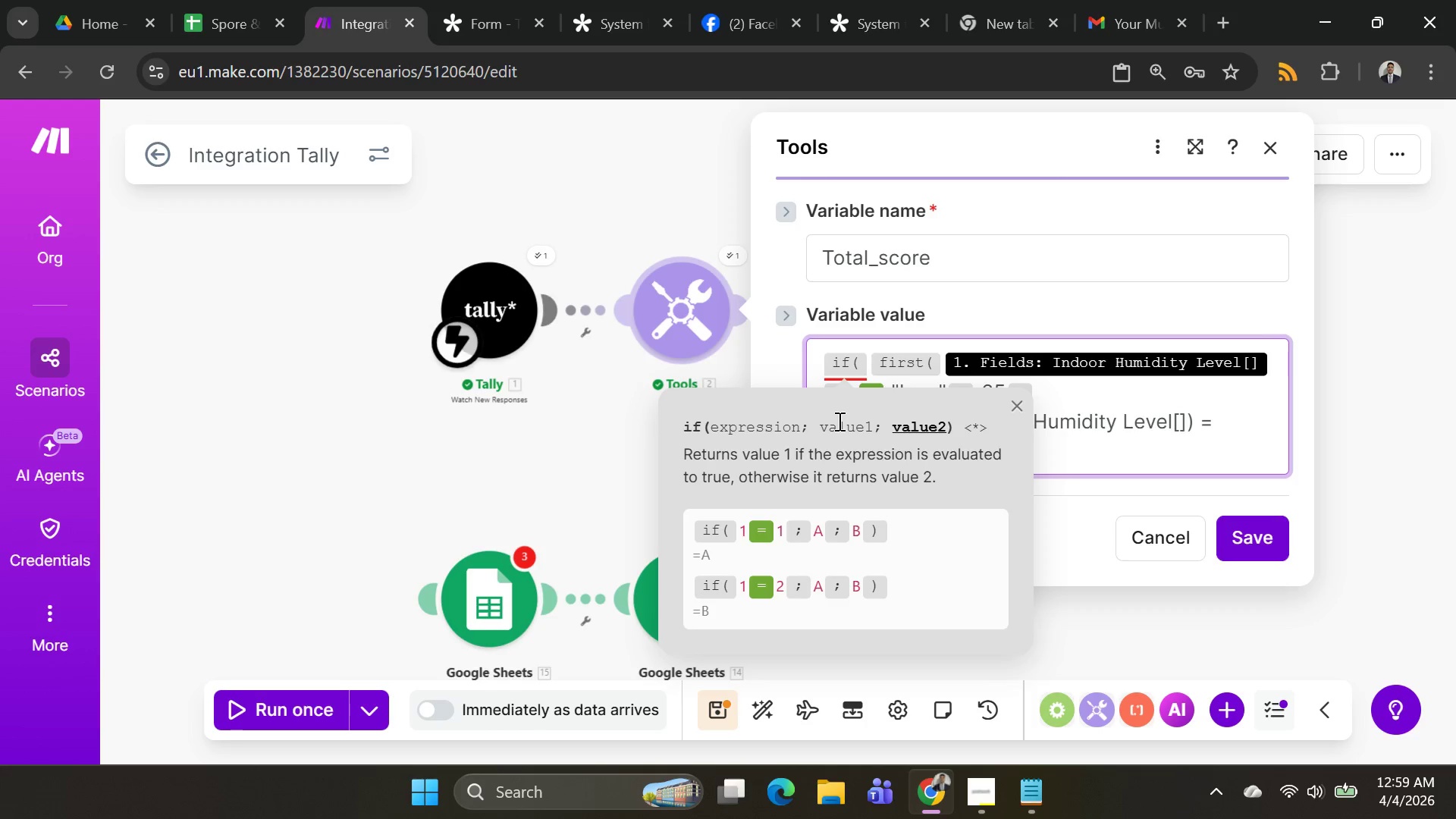 
key(Backspace)
 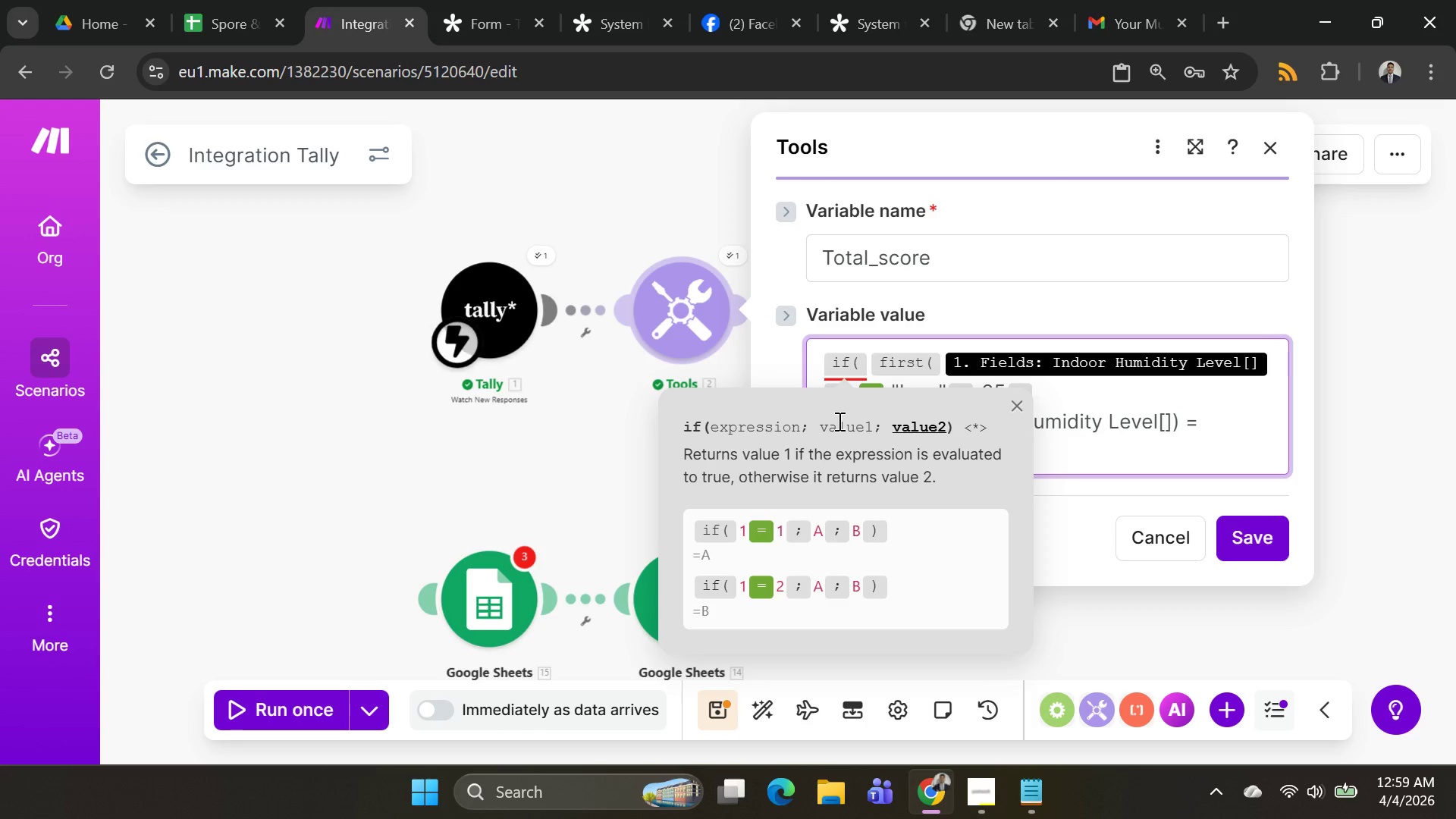 
key(Backspace)
 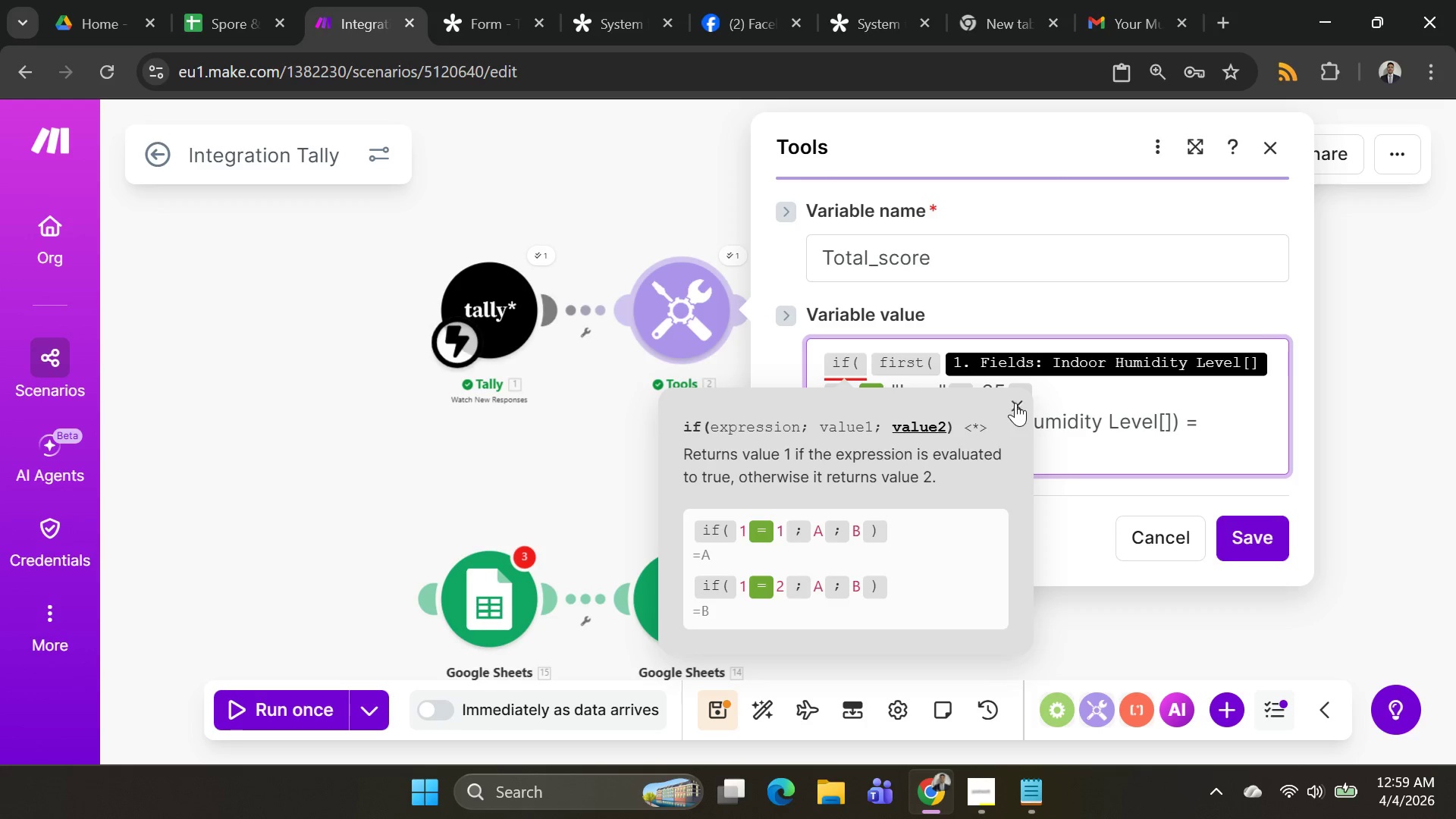 
left_click([1016, 403])
 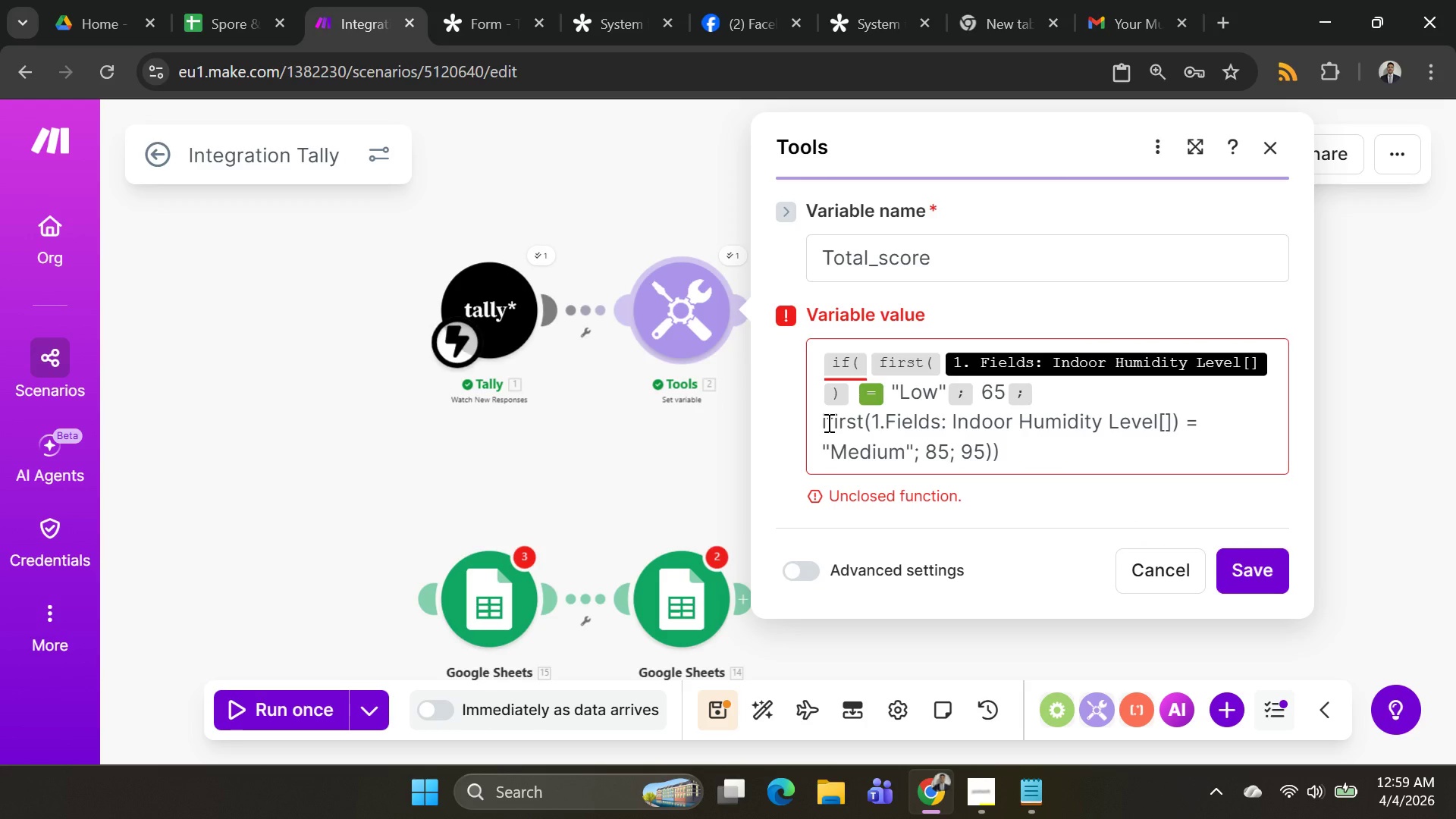 
left_click([827, 422])
 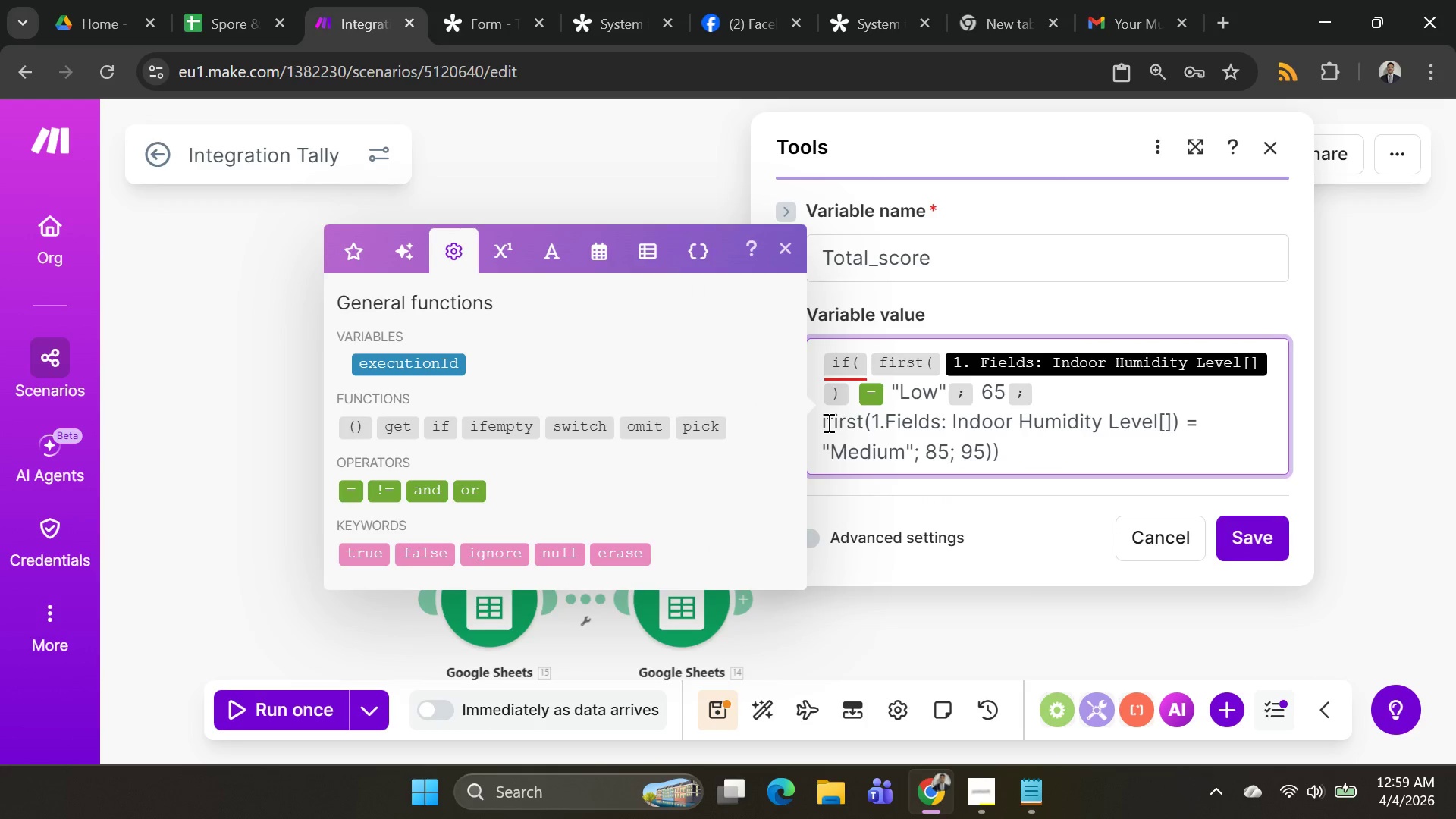 
key(Backspace)
 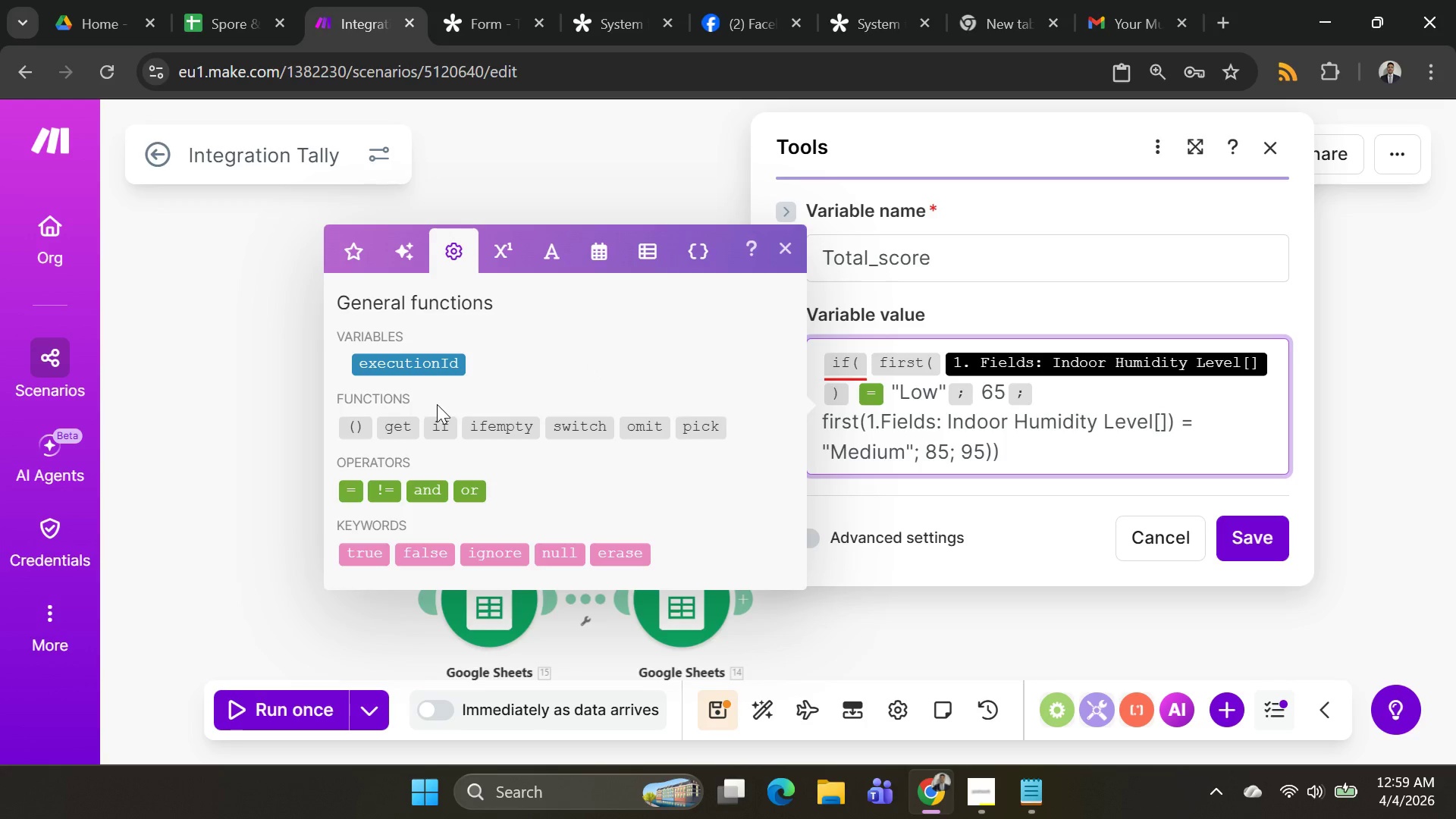 
left_click([442, 428])
 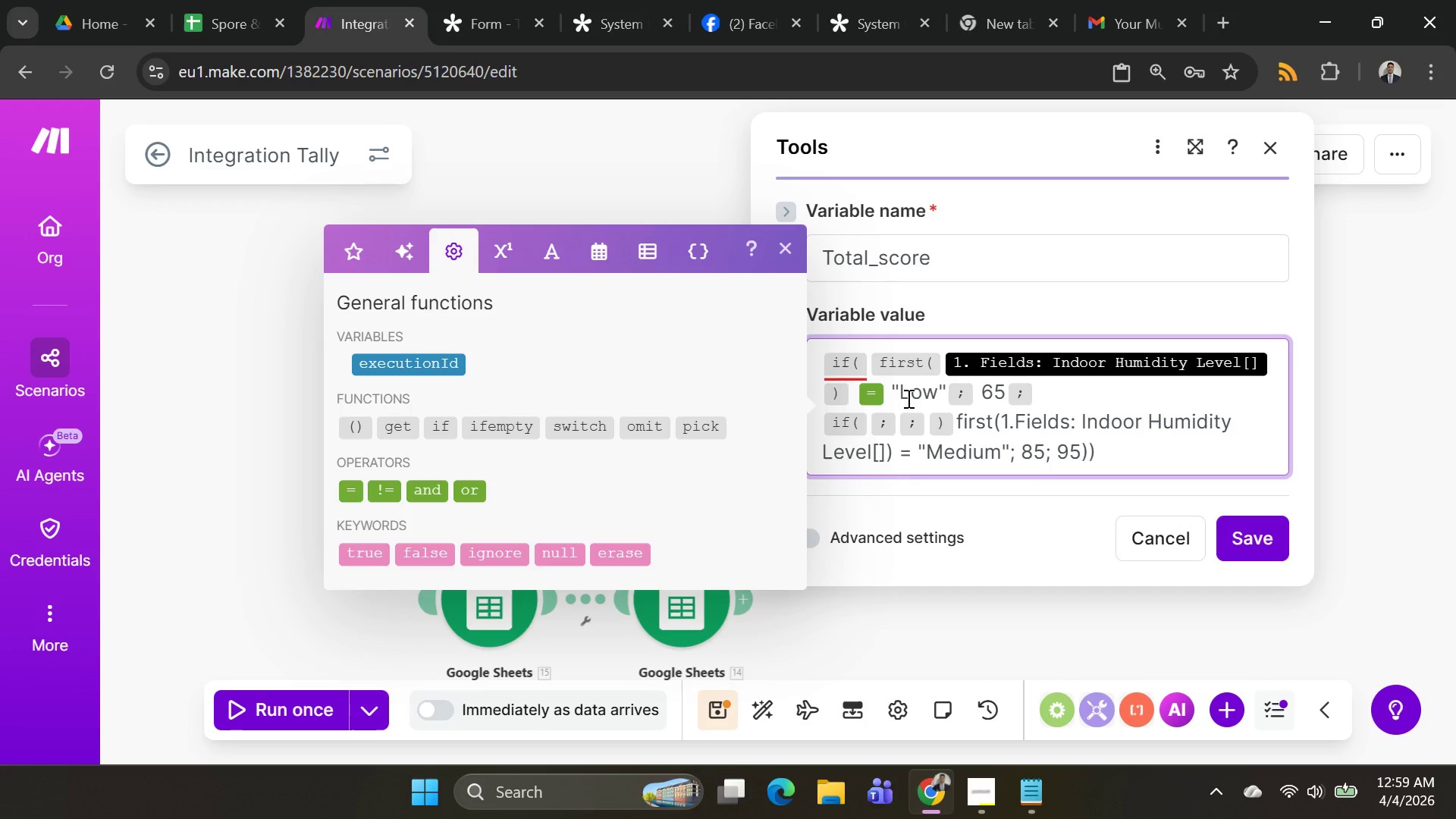 
key(Backspace)
 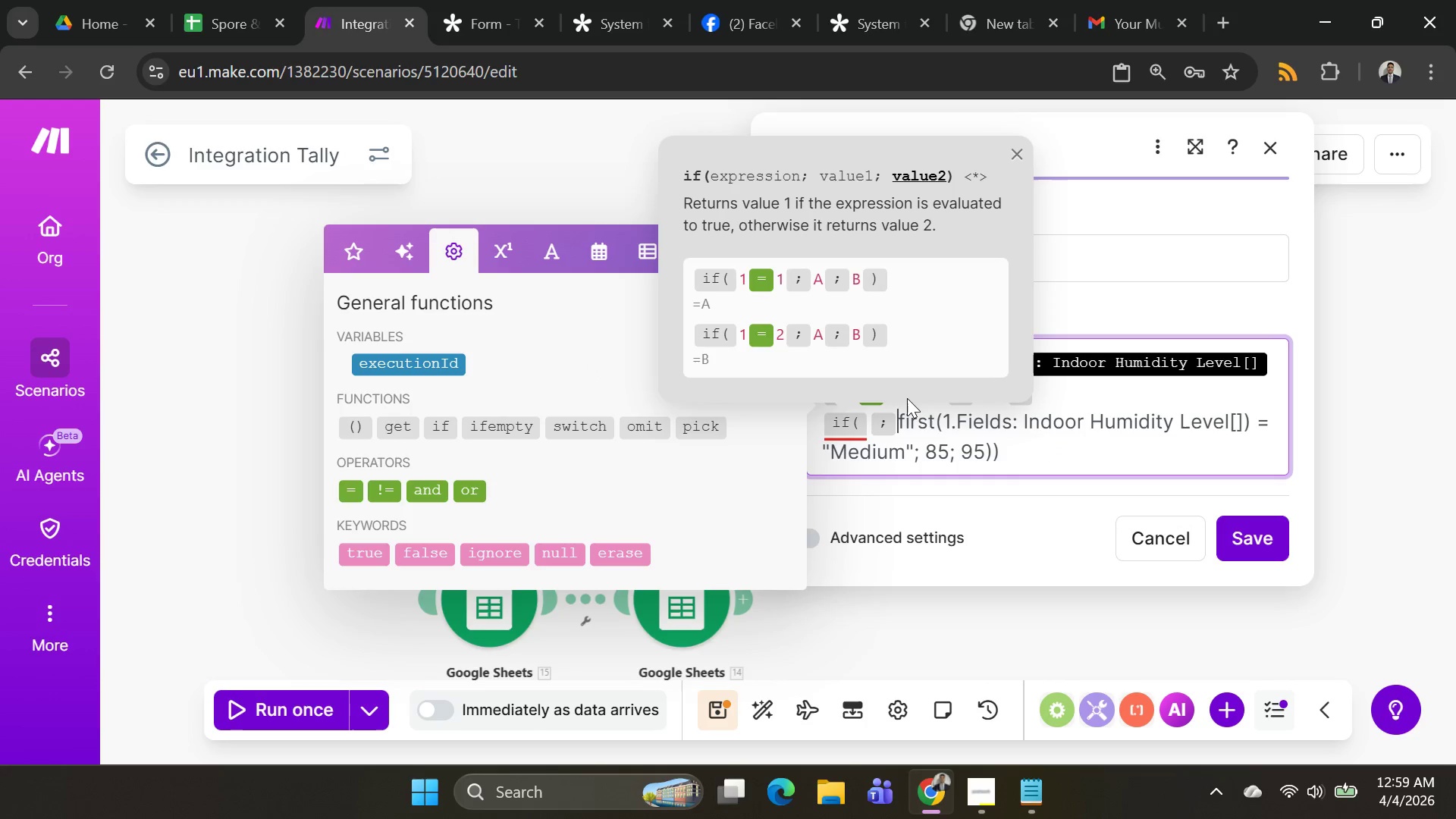 
key(Backspace)
 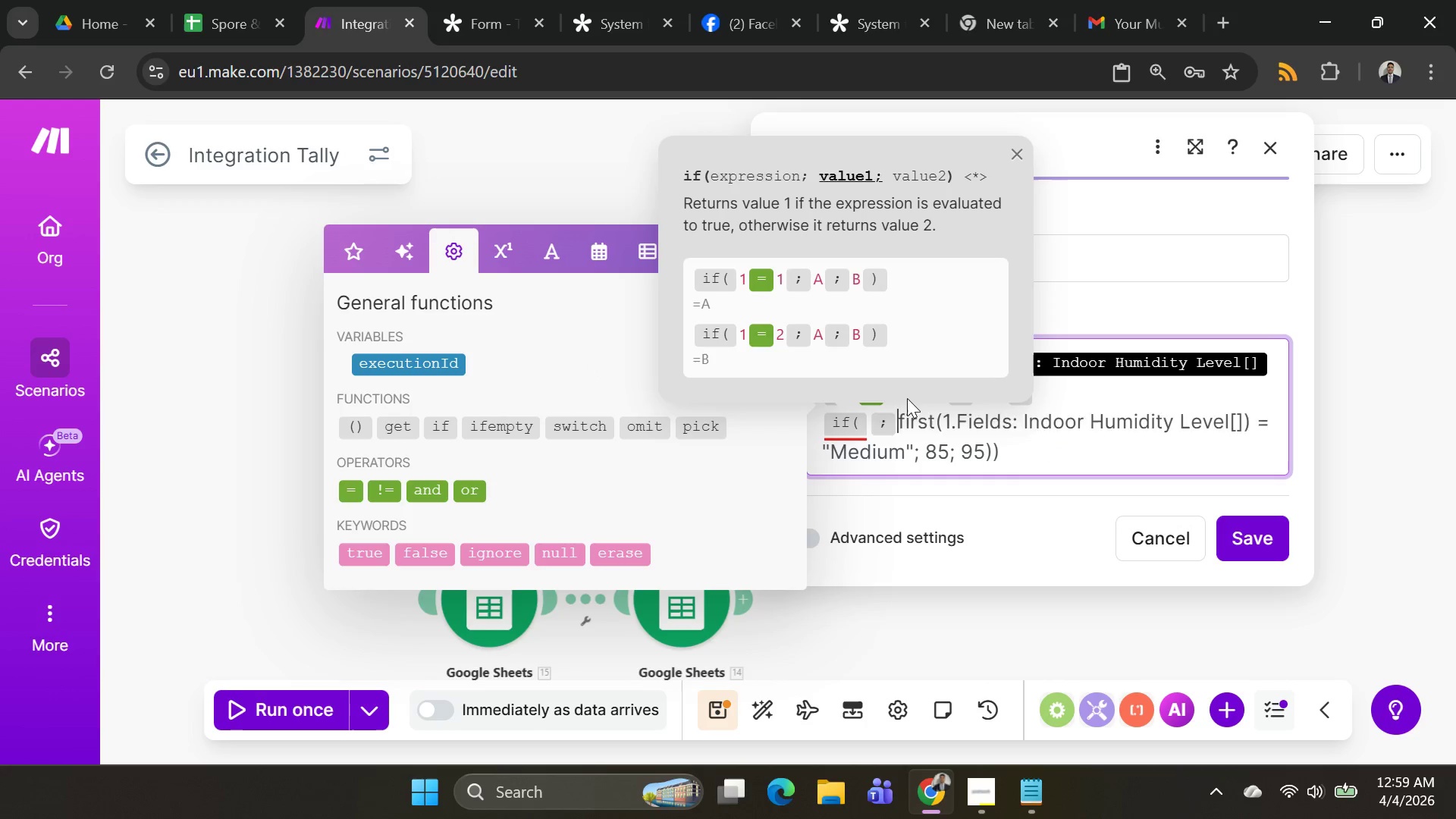 
key(Backspace)
 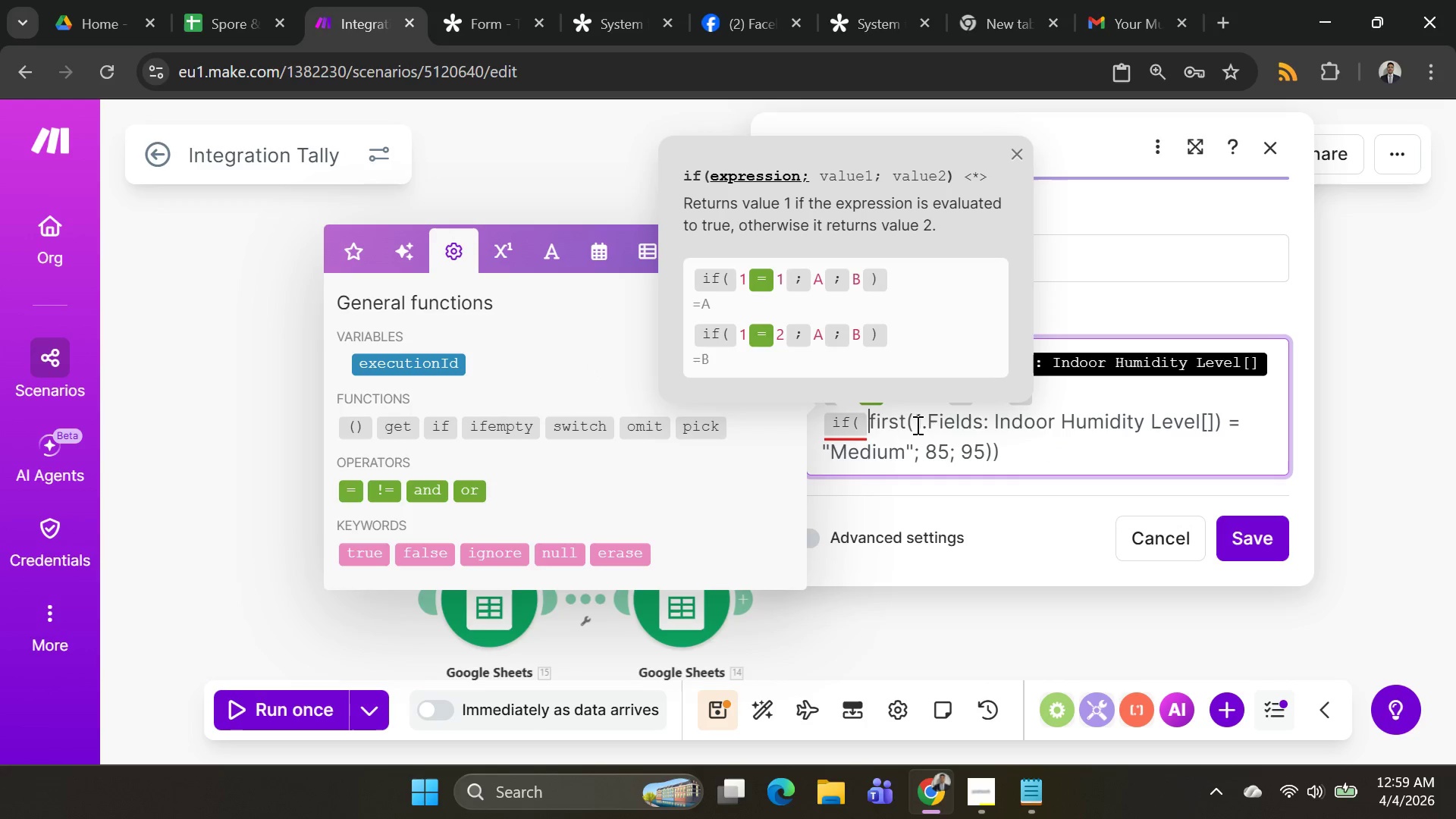 
left_click([915, 425])
 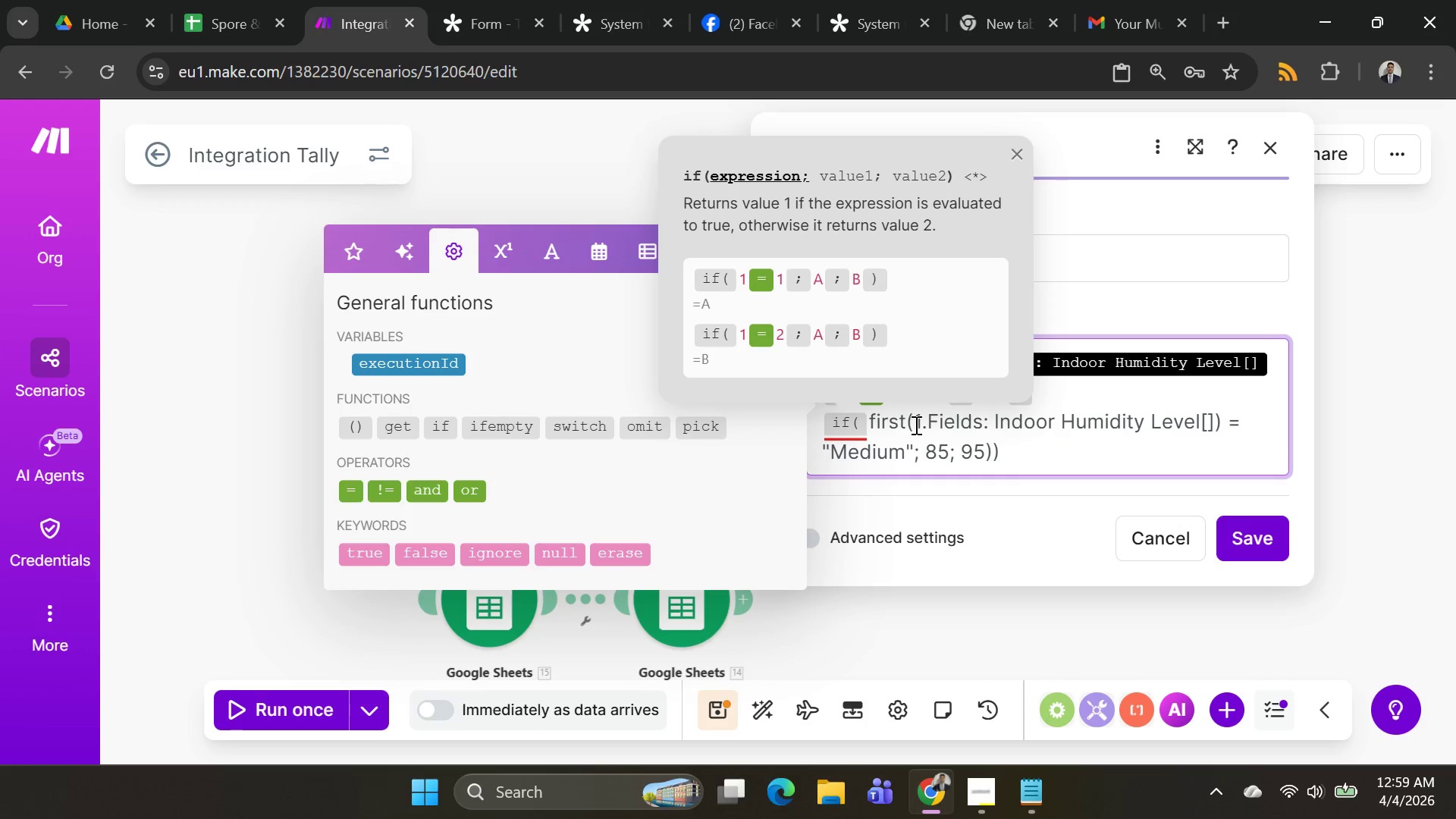 
key(Backspace)
 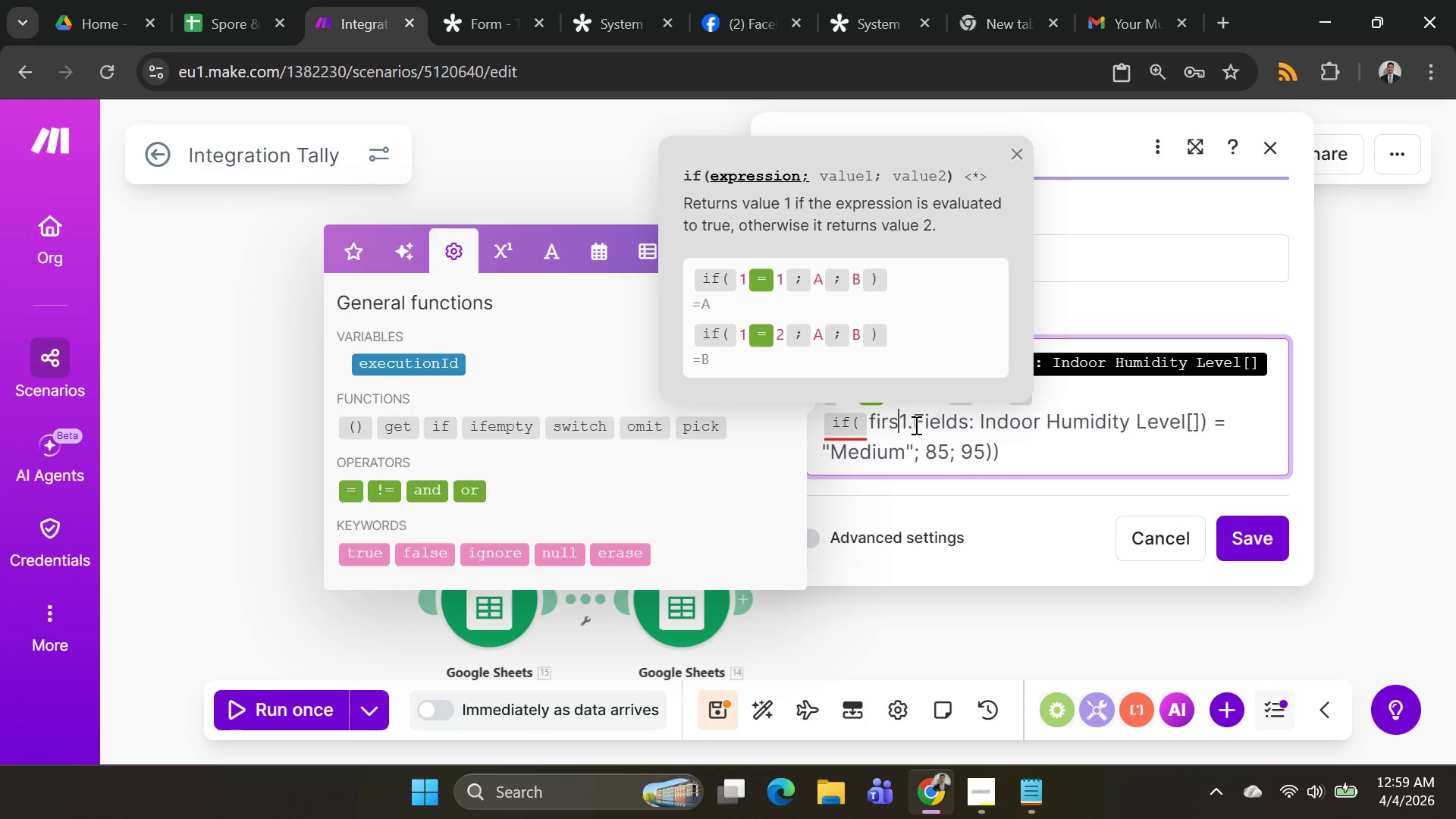 
key(Backspace)
 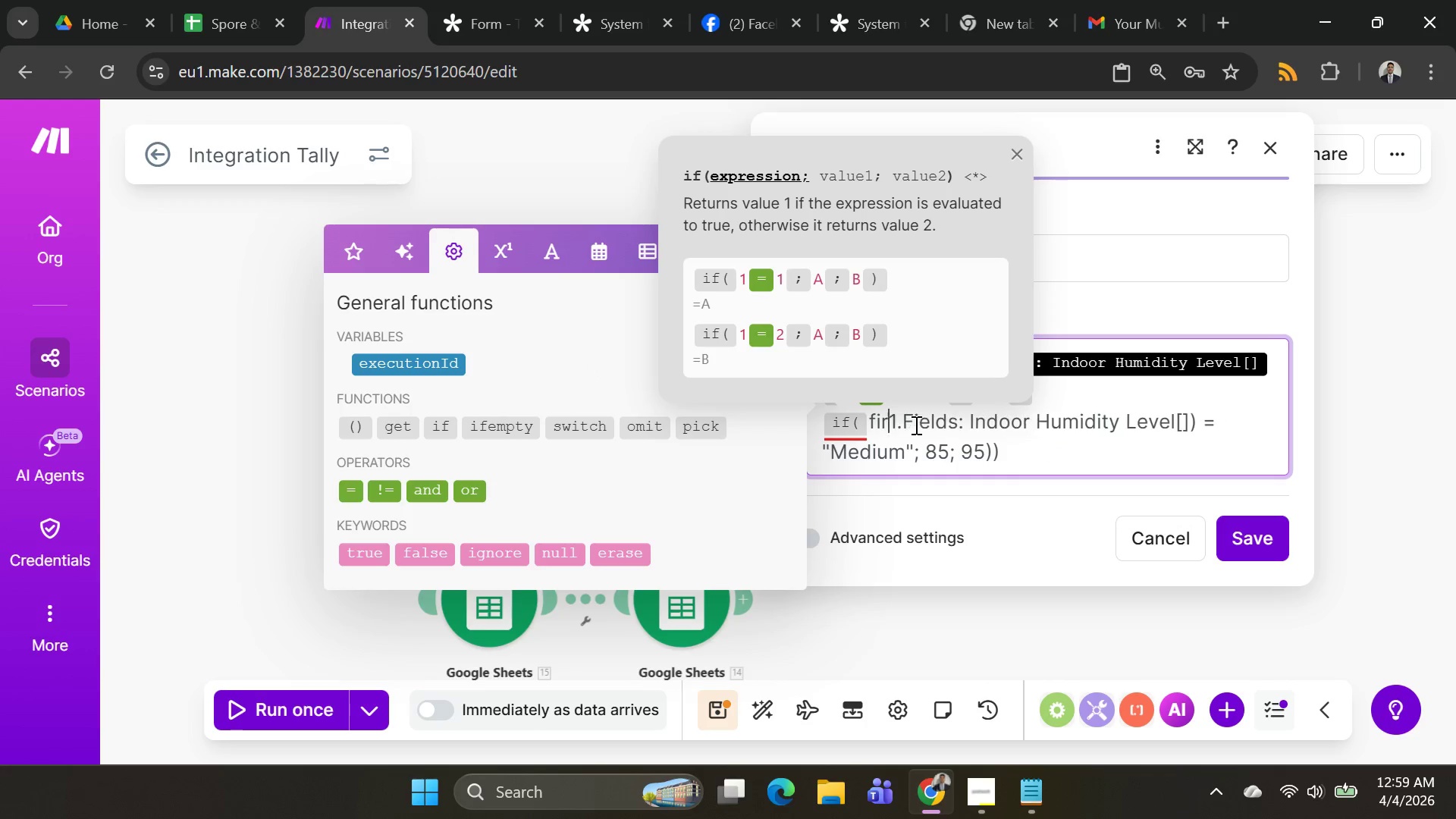 
key(Backspace)
 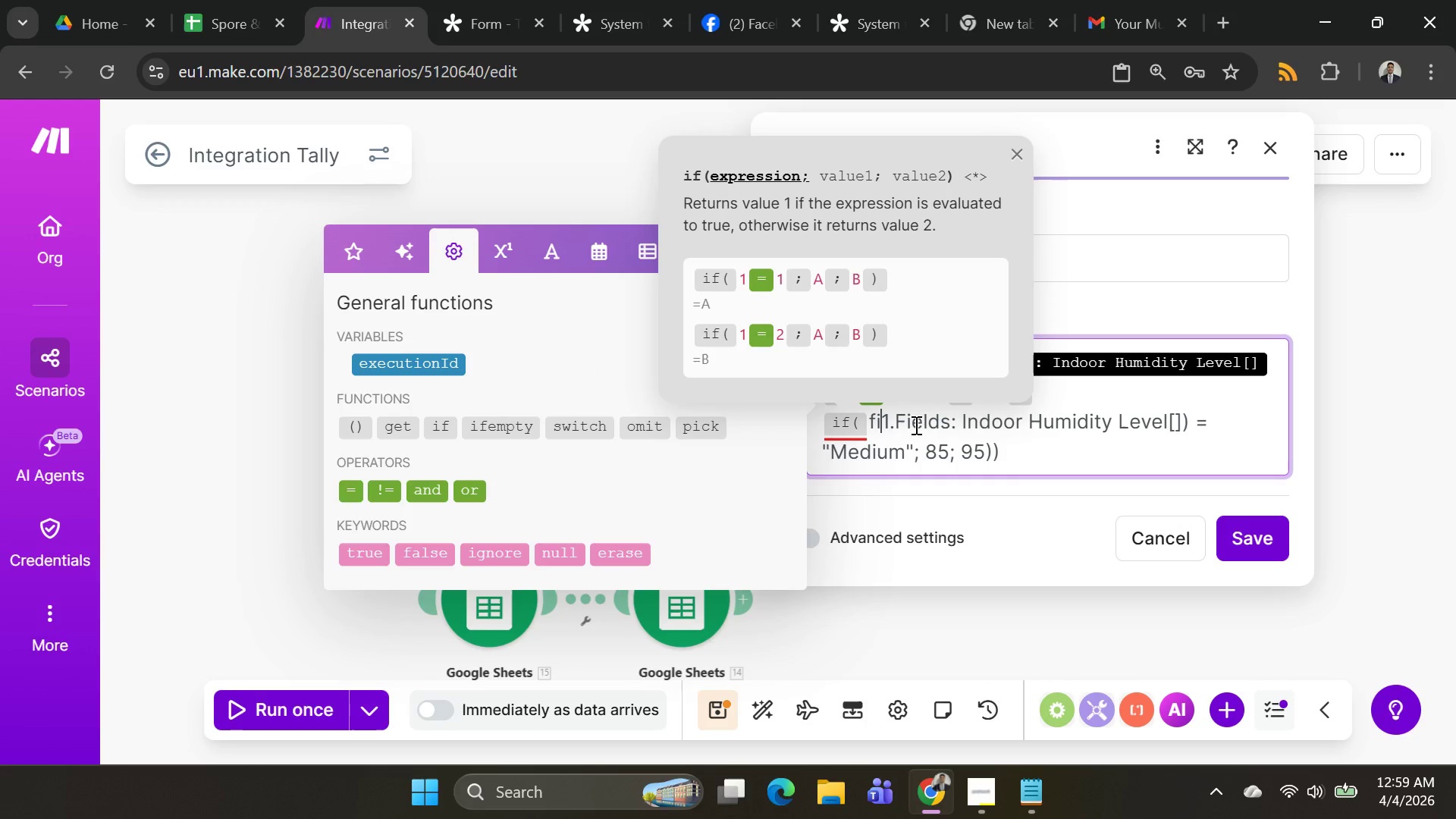 
key(Backspace)
 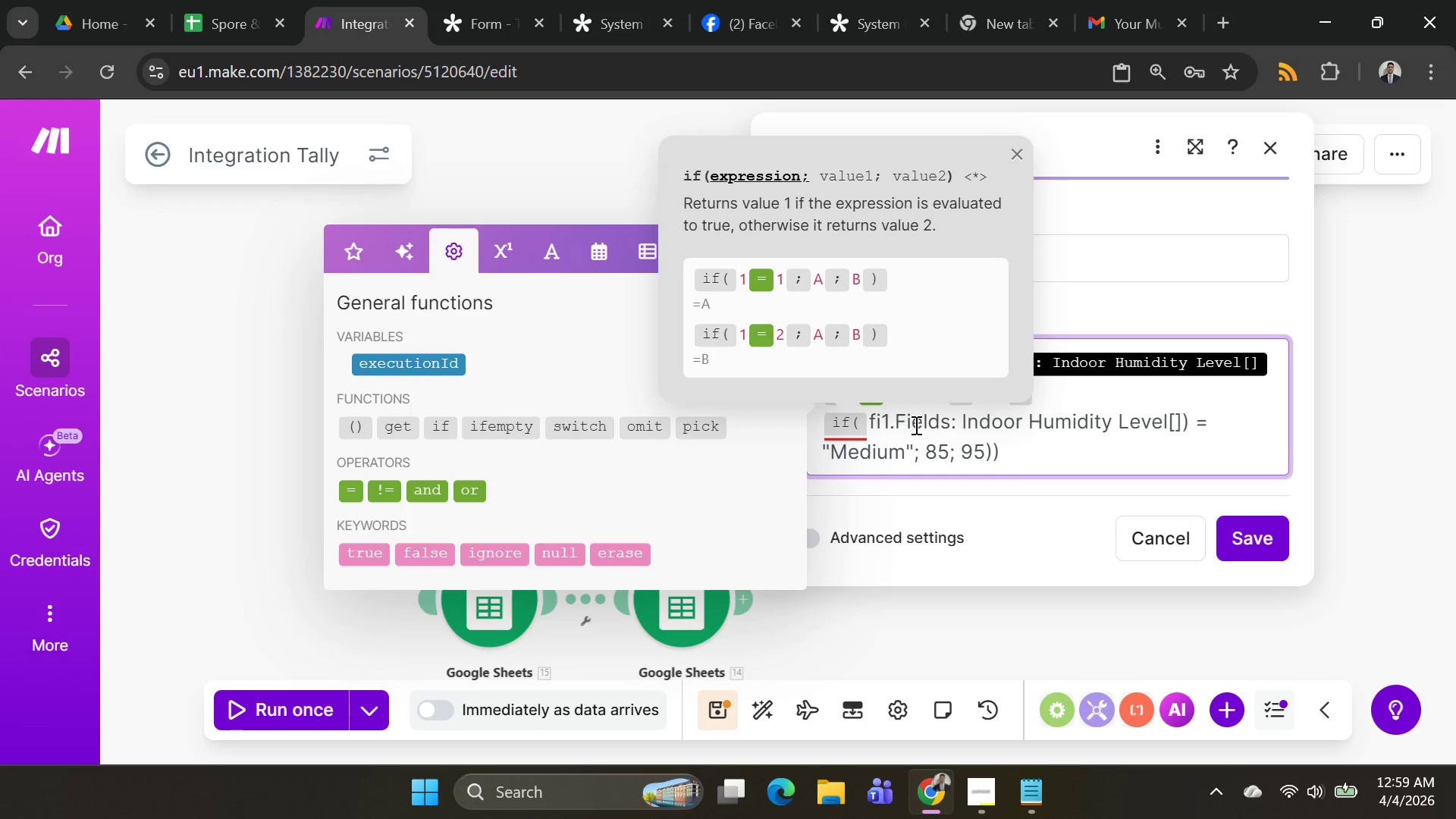 
key(Control+ControlLeft)
 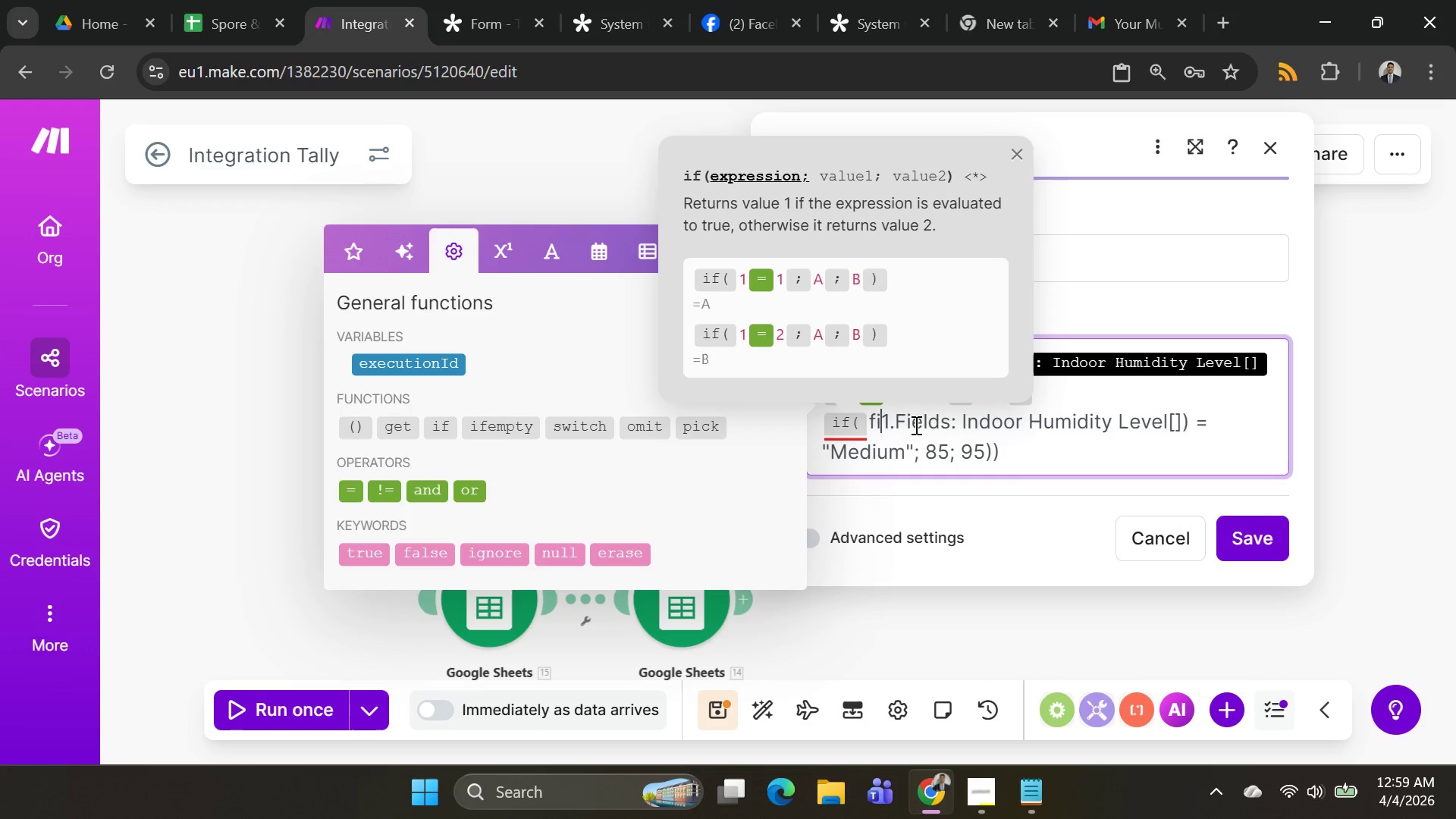 
key(Control+Z)
 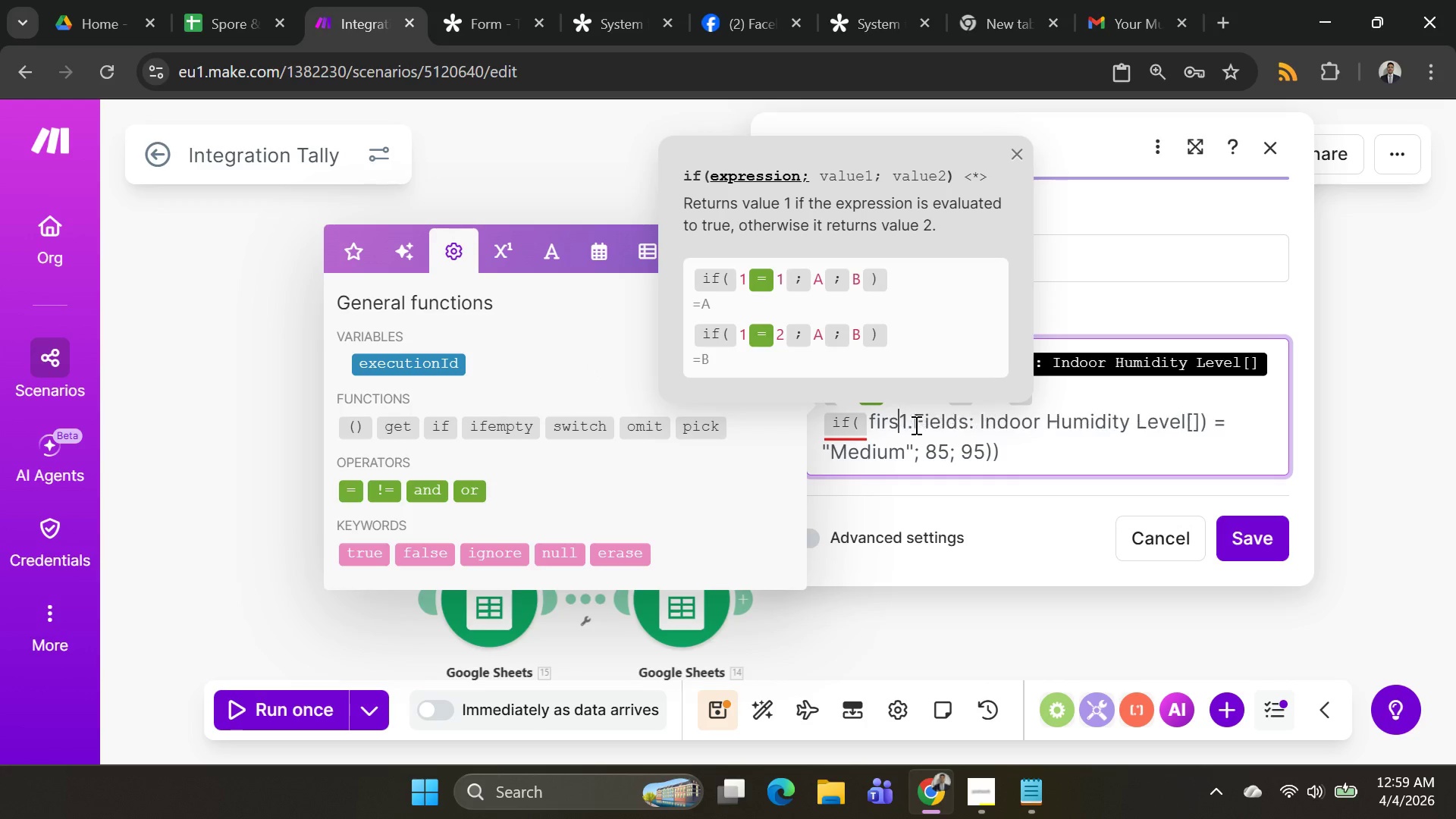 
key(Control+Z)
 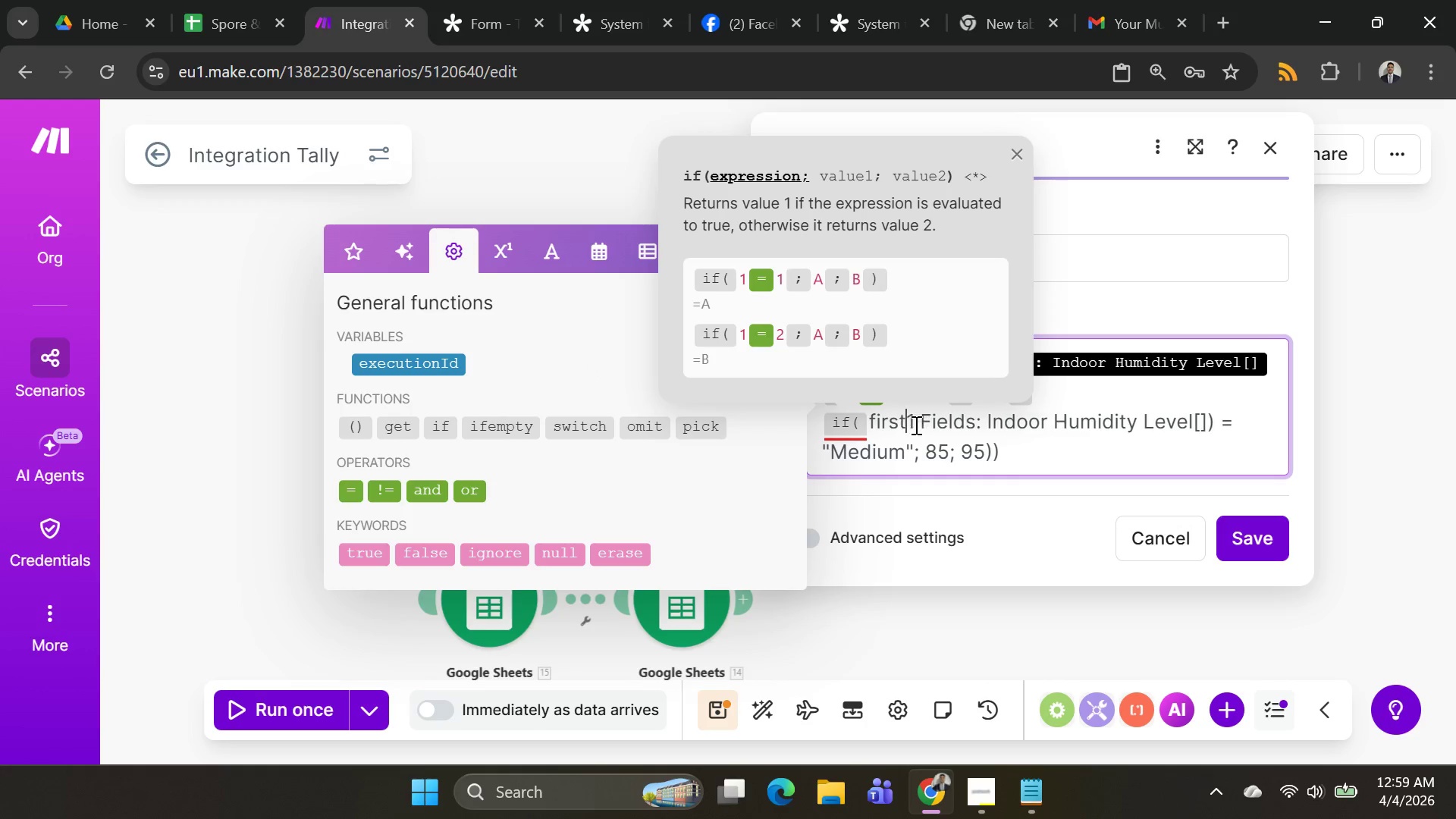 
key(Control+Z)
 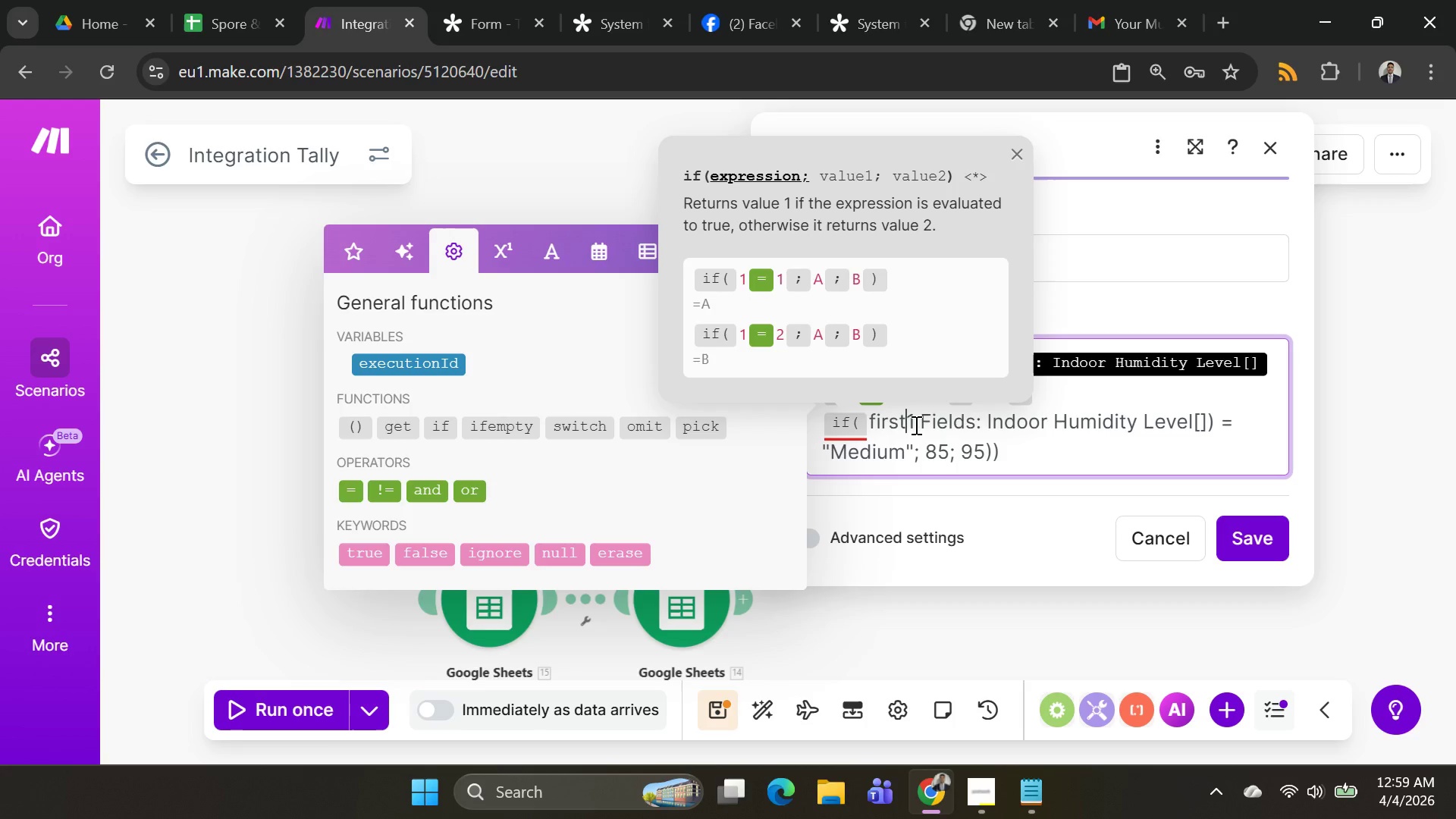 
key(Shift+9)
 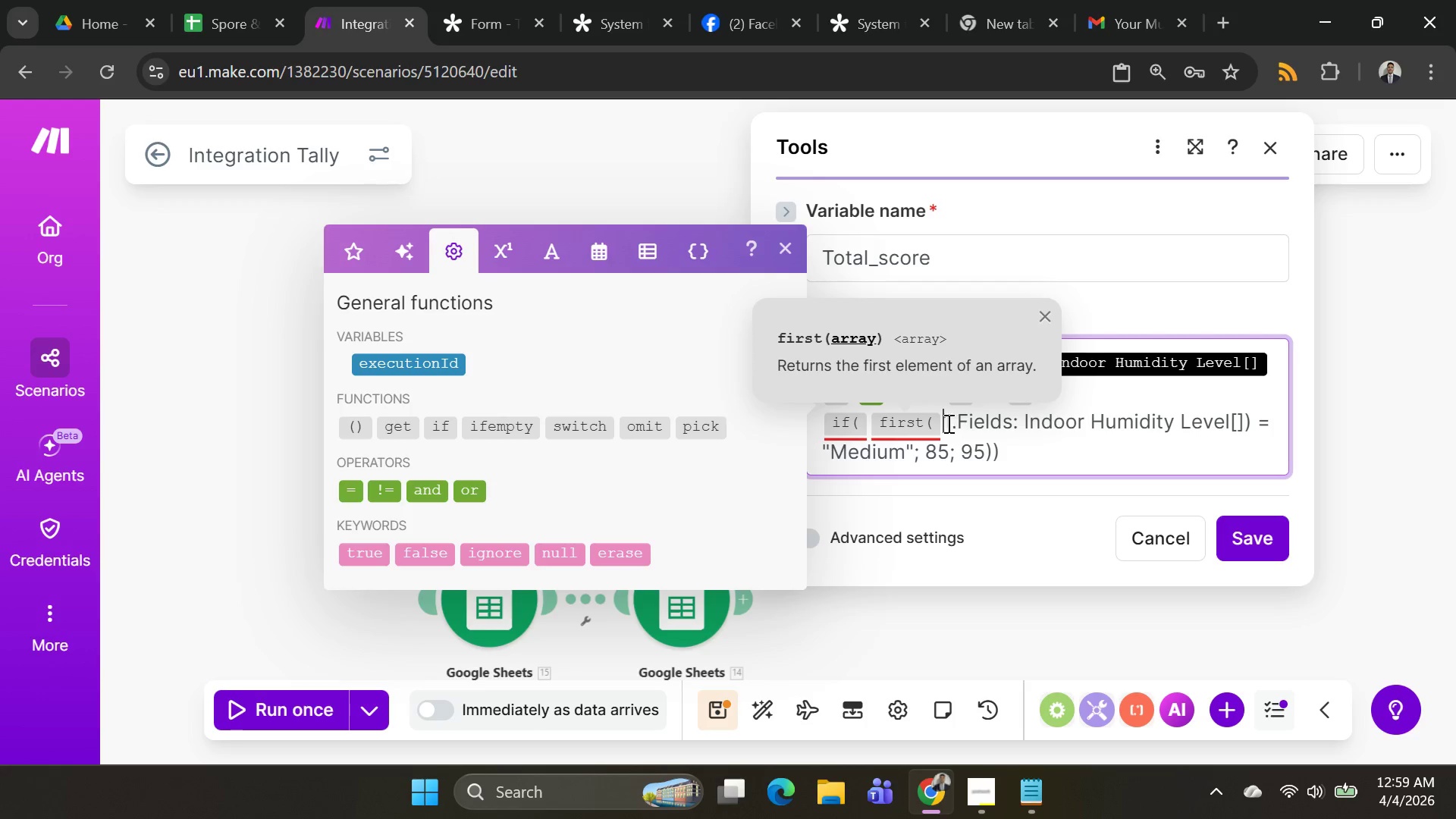 
left_click_drag(start_coordinate=[944, 423], to_coordinate=[1243, 419])
 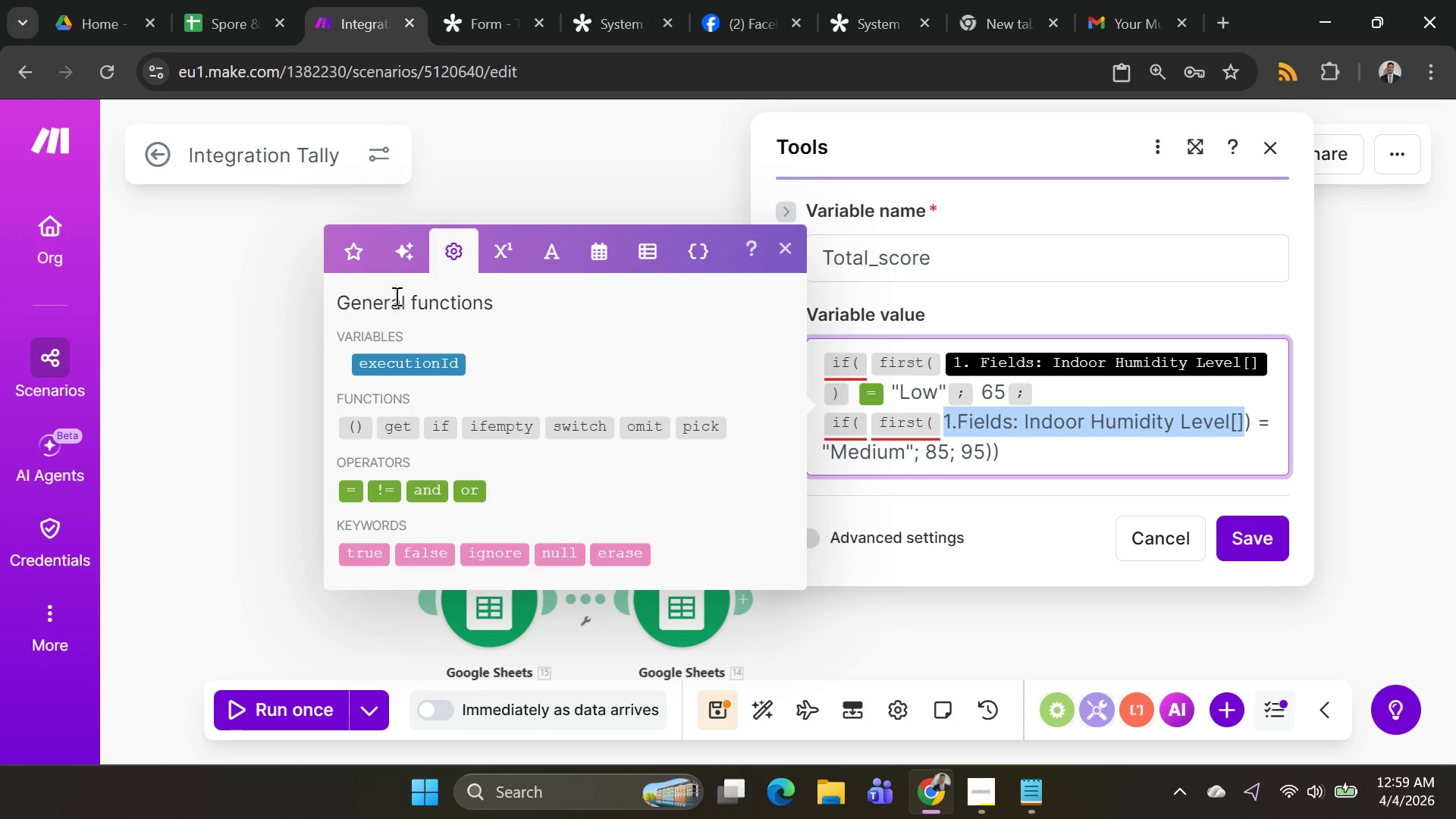 
left_click([368, 266])
 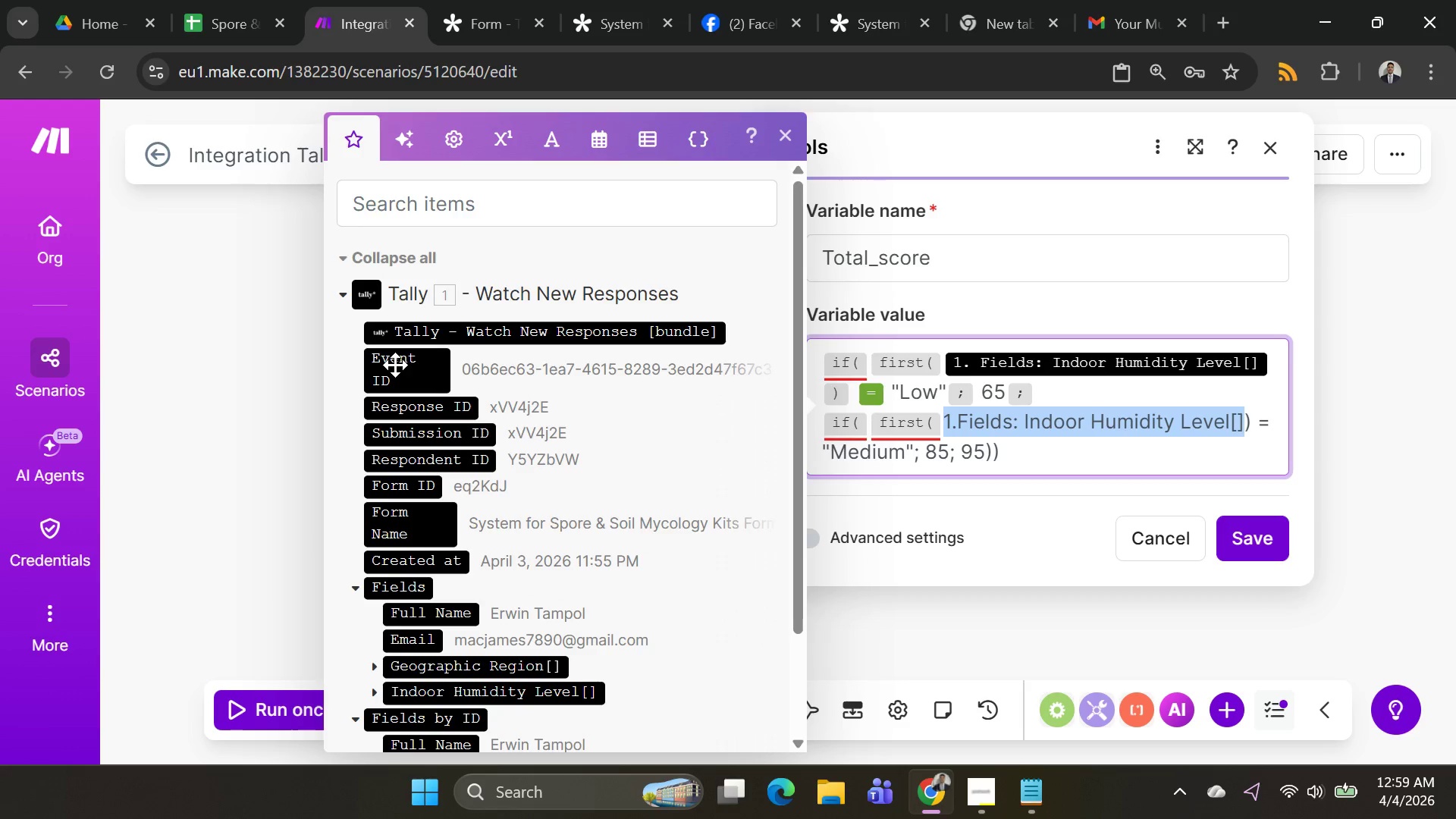 
key(Backspace)
 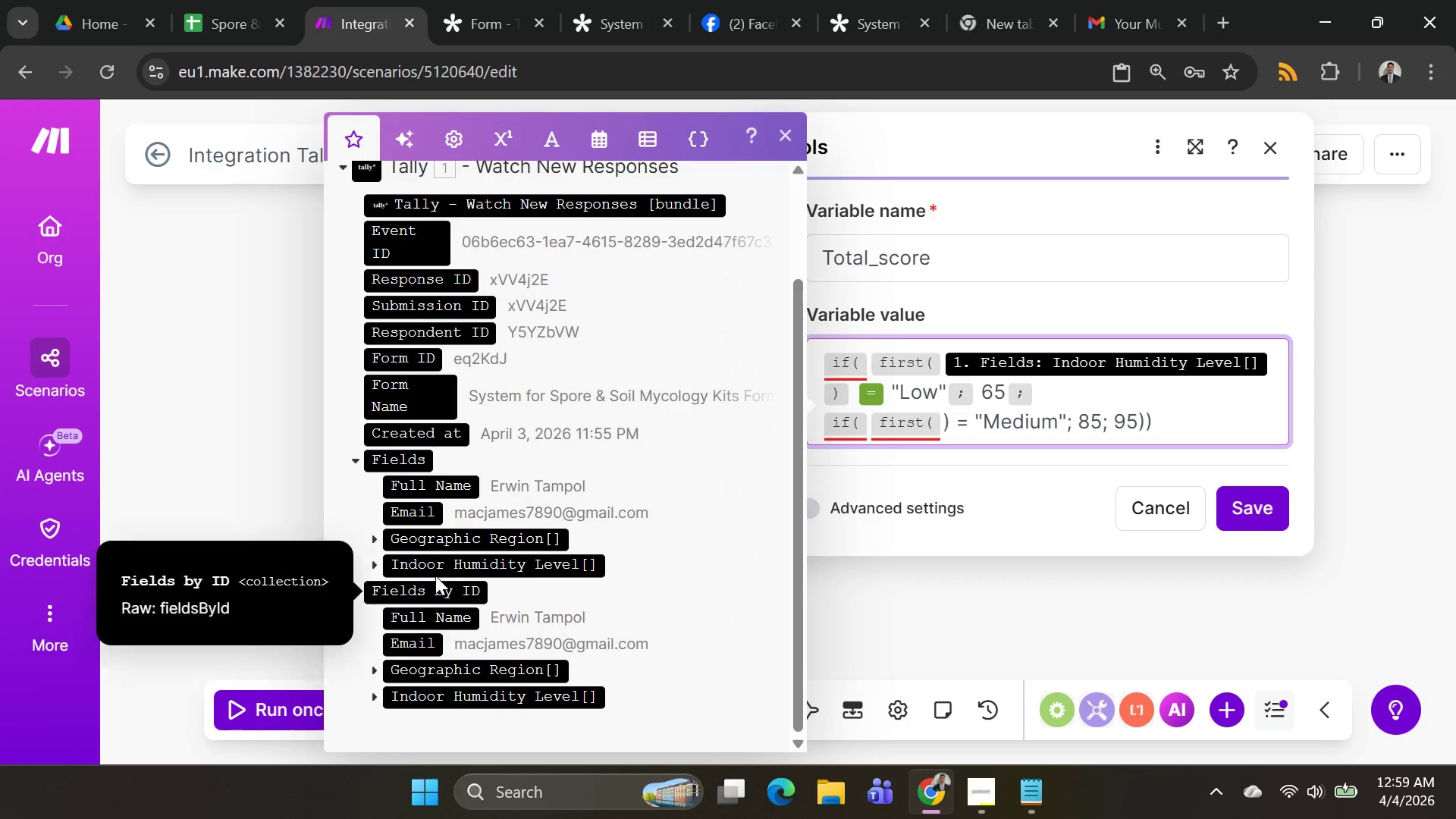 
left_click([444, 563])
 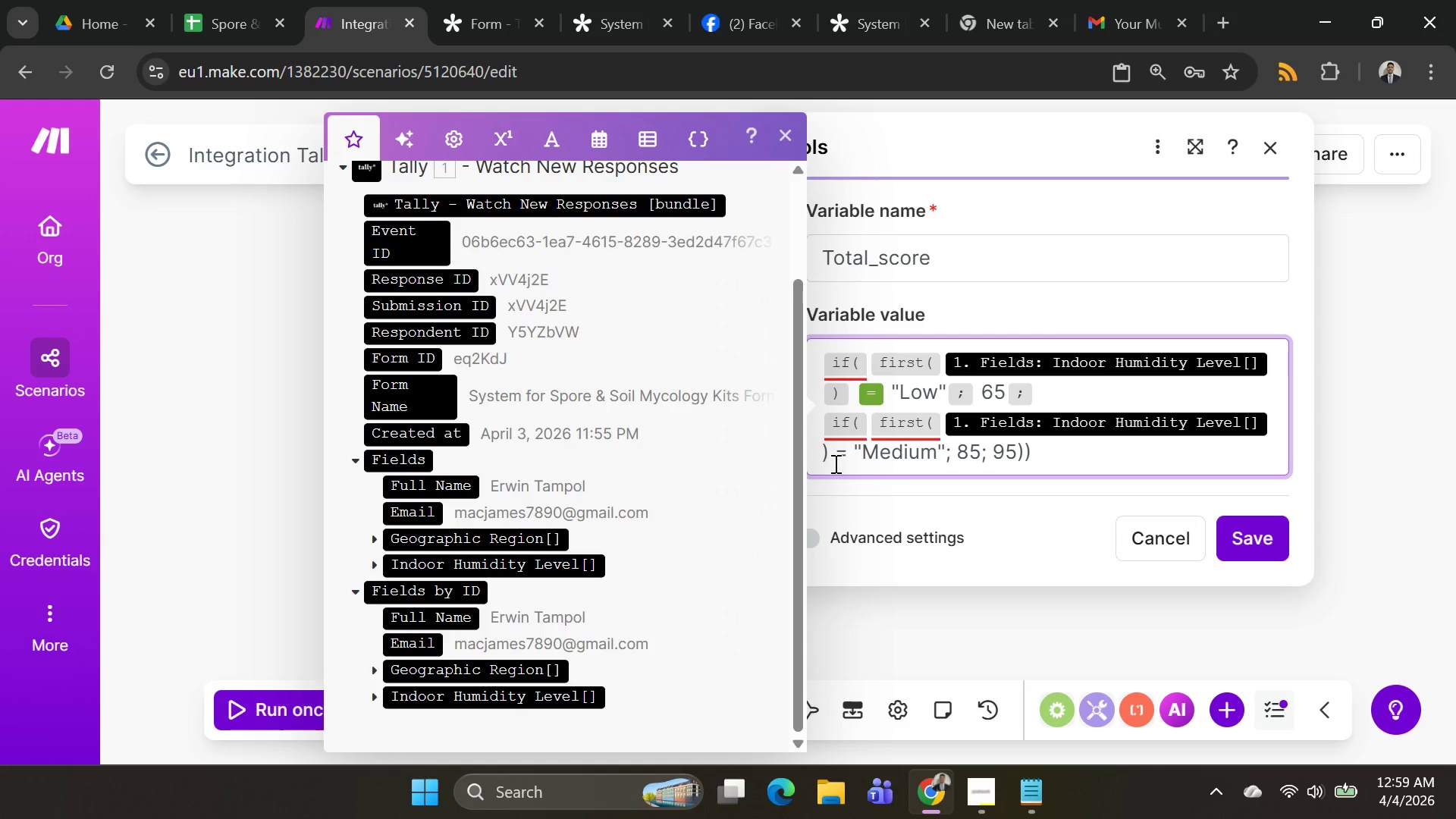 
left_click([833, 454])
 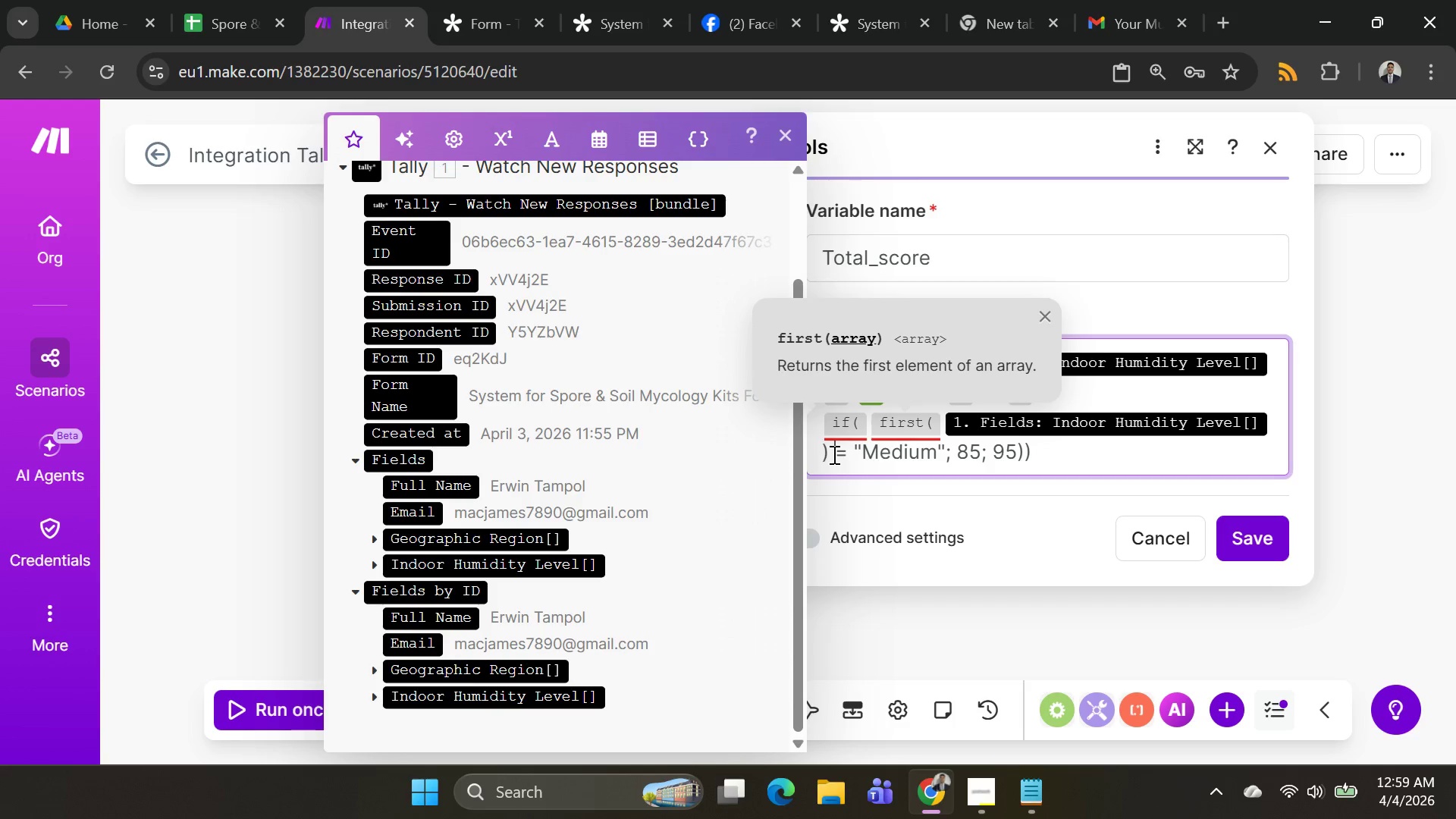 
key(ArrowLeft)
 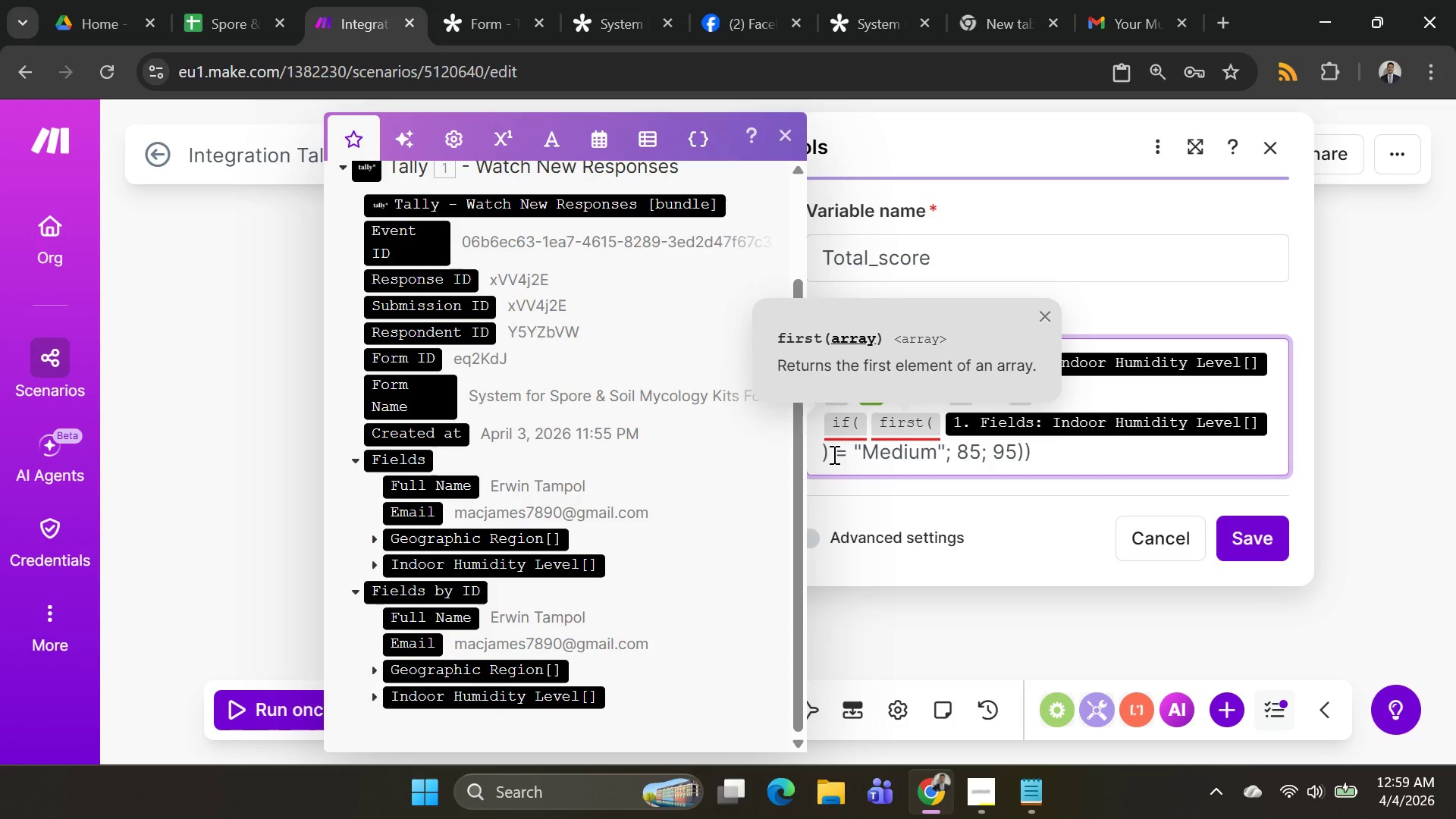 
key(Backspace)
 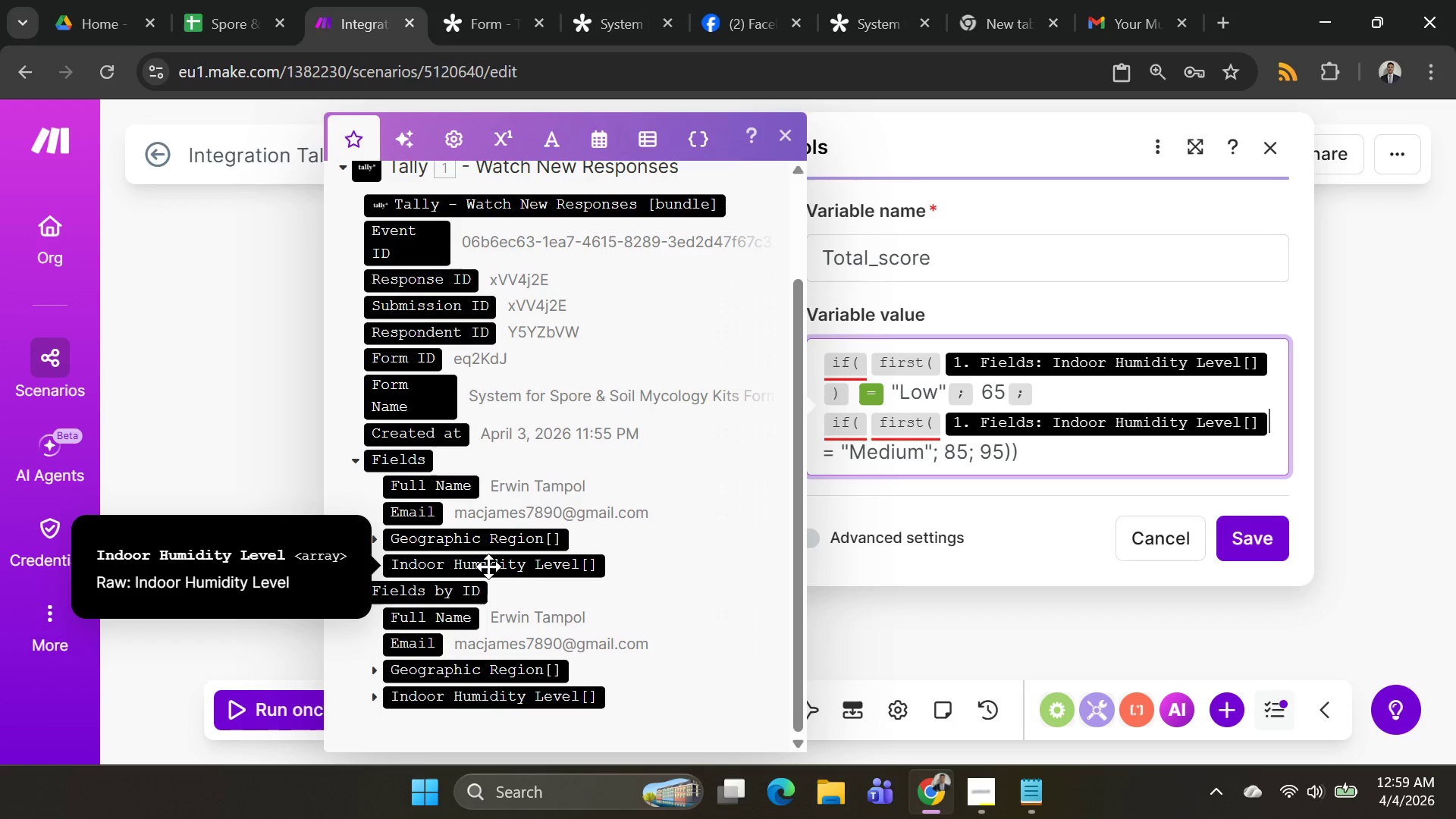 
wait(6.59)
 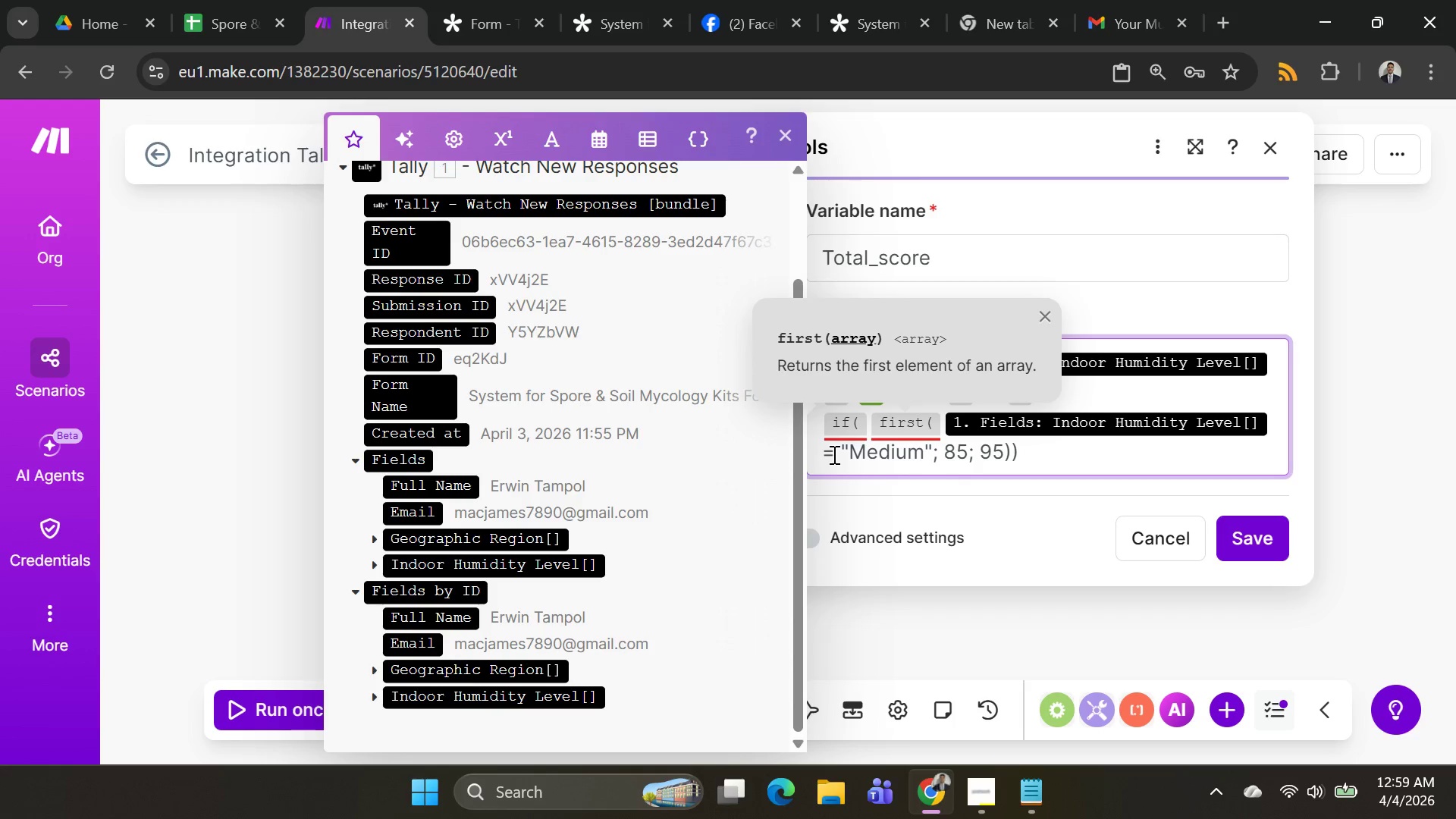 
key(Shift+0)
 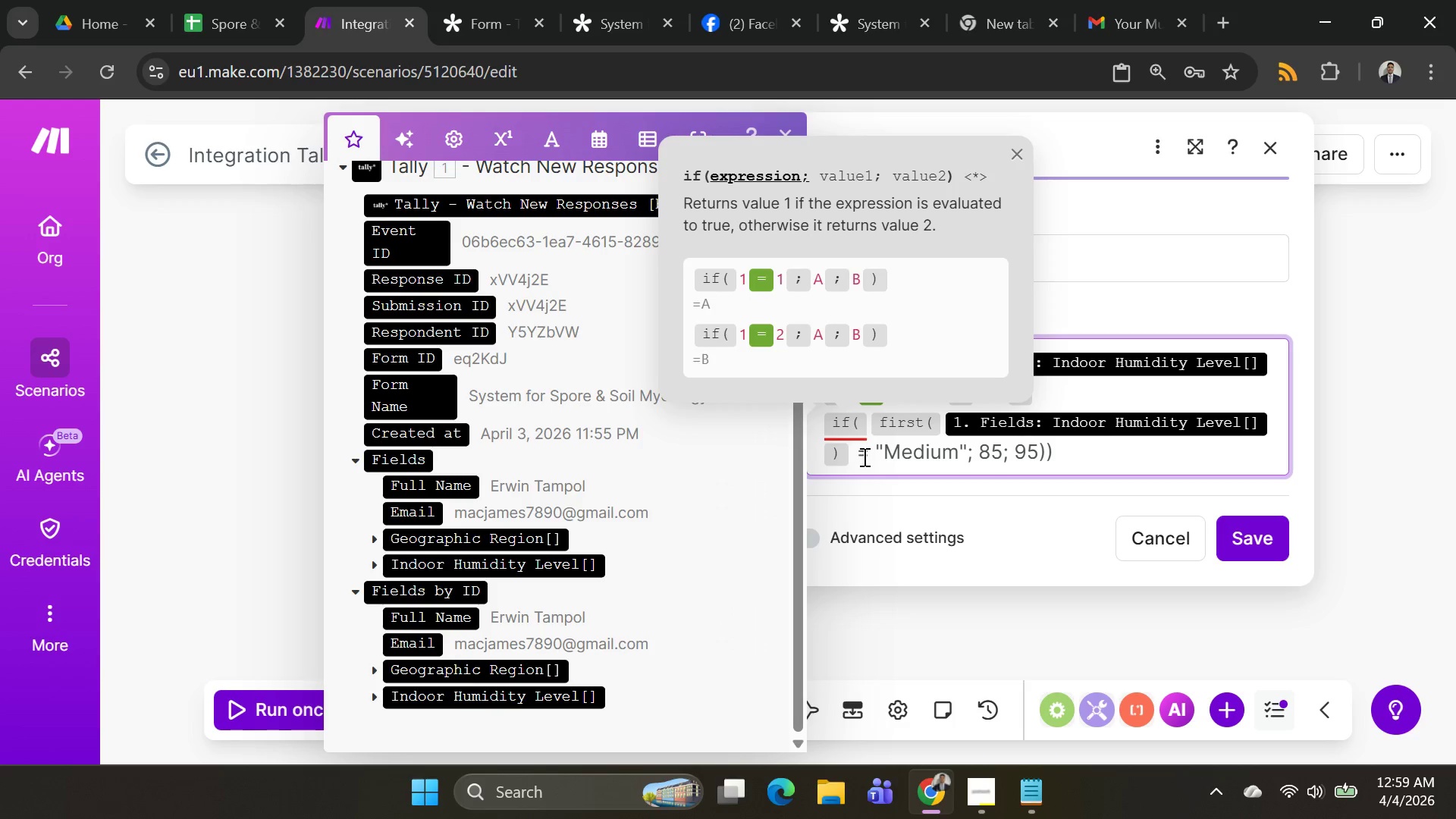 
left_click([873, 456])
 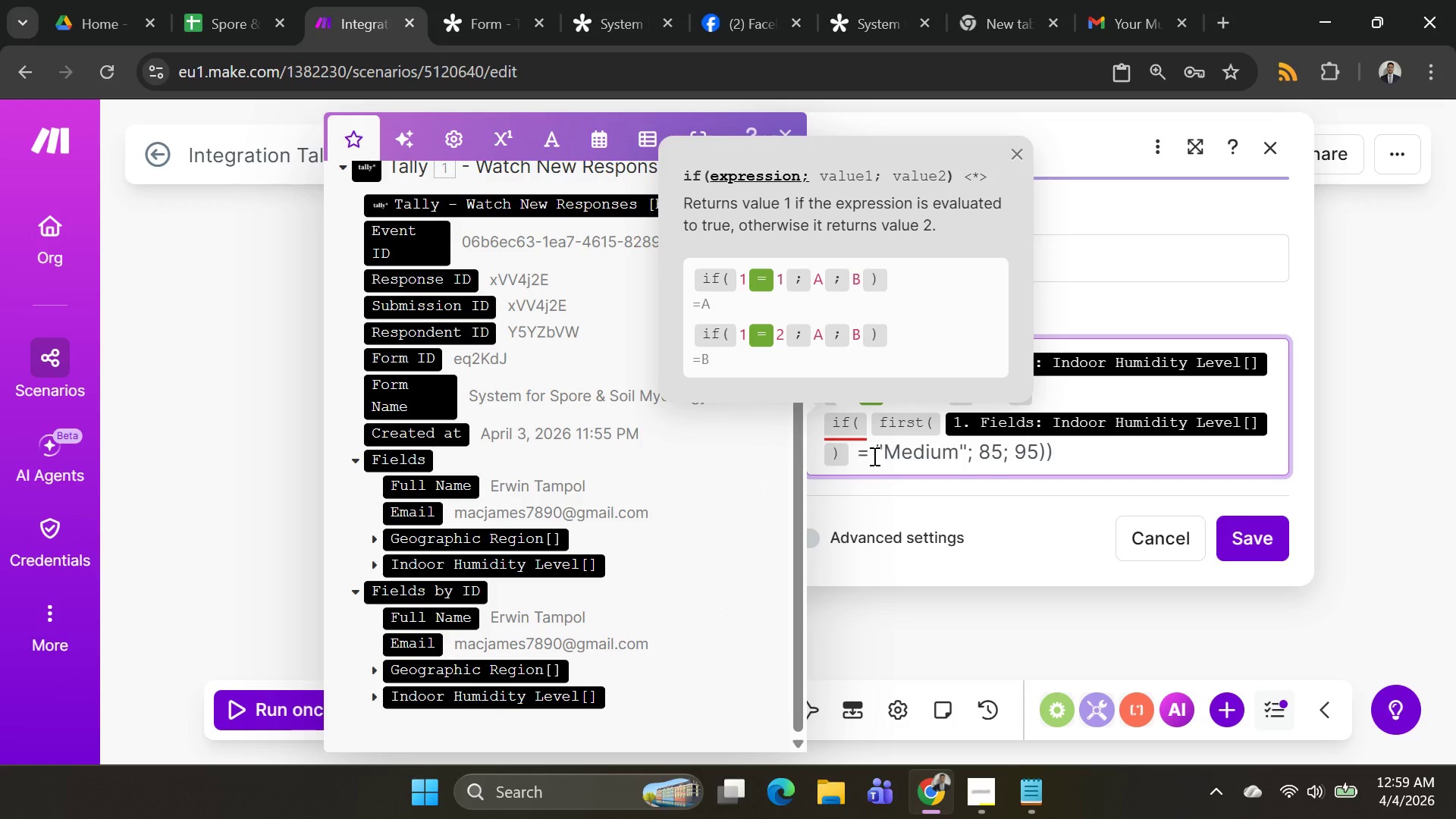 
key(ArrowLeft)
 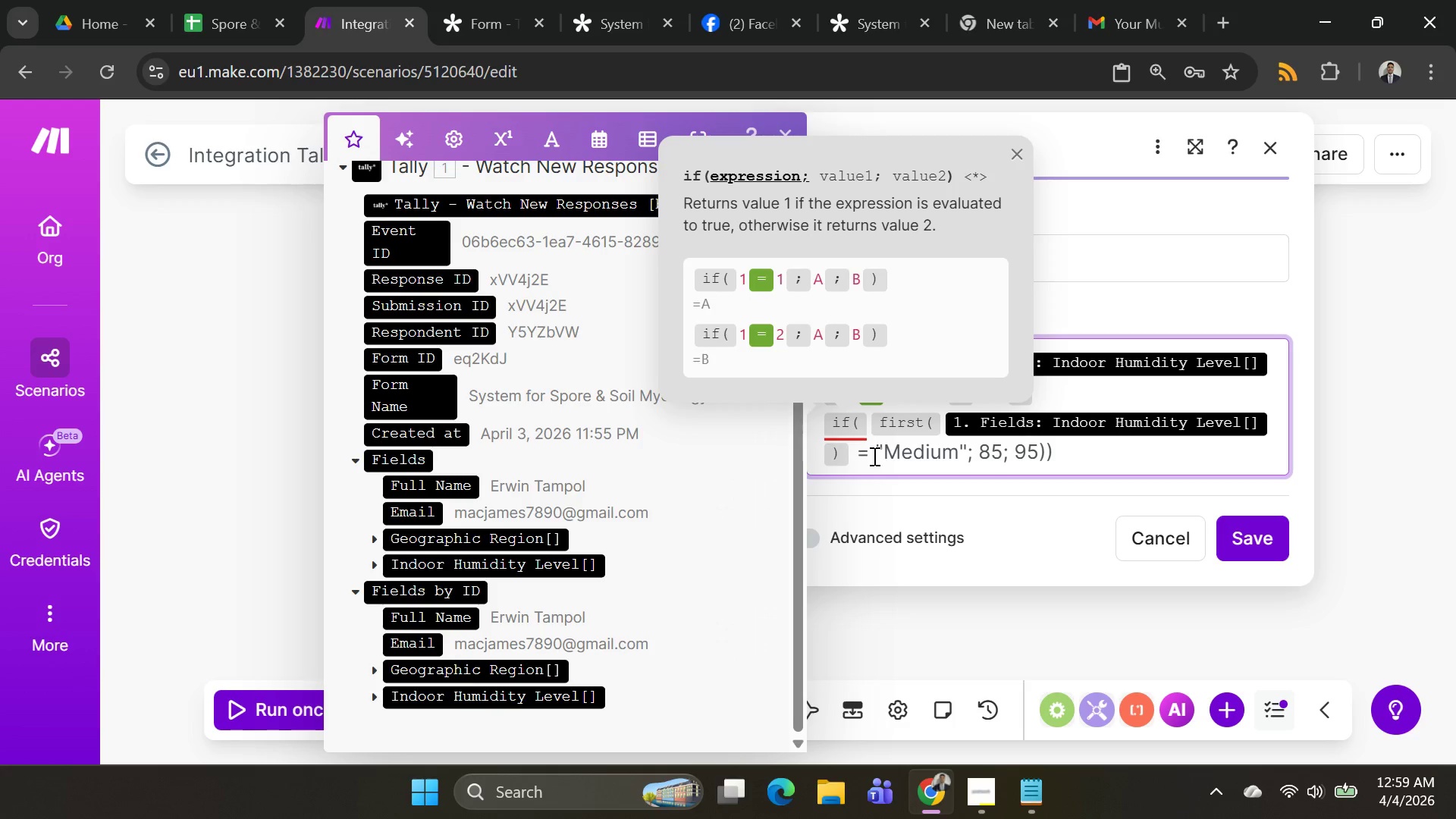 
key(Backspace)
 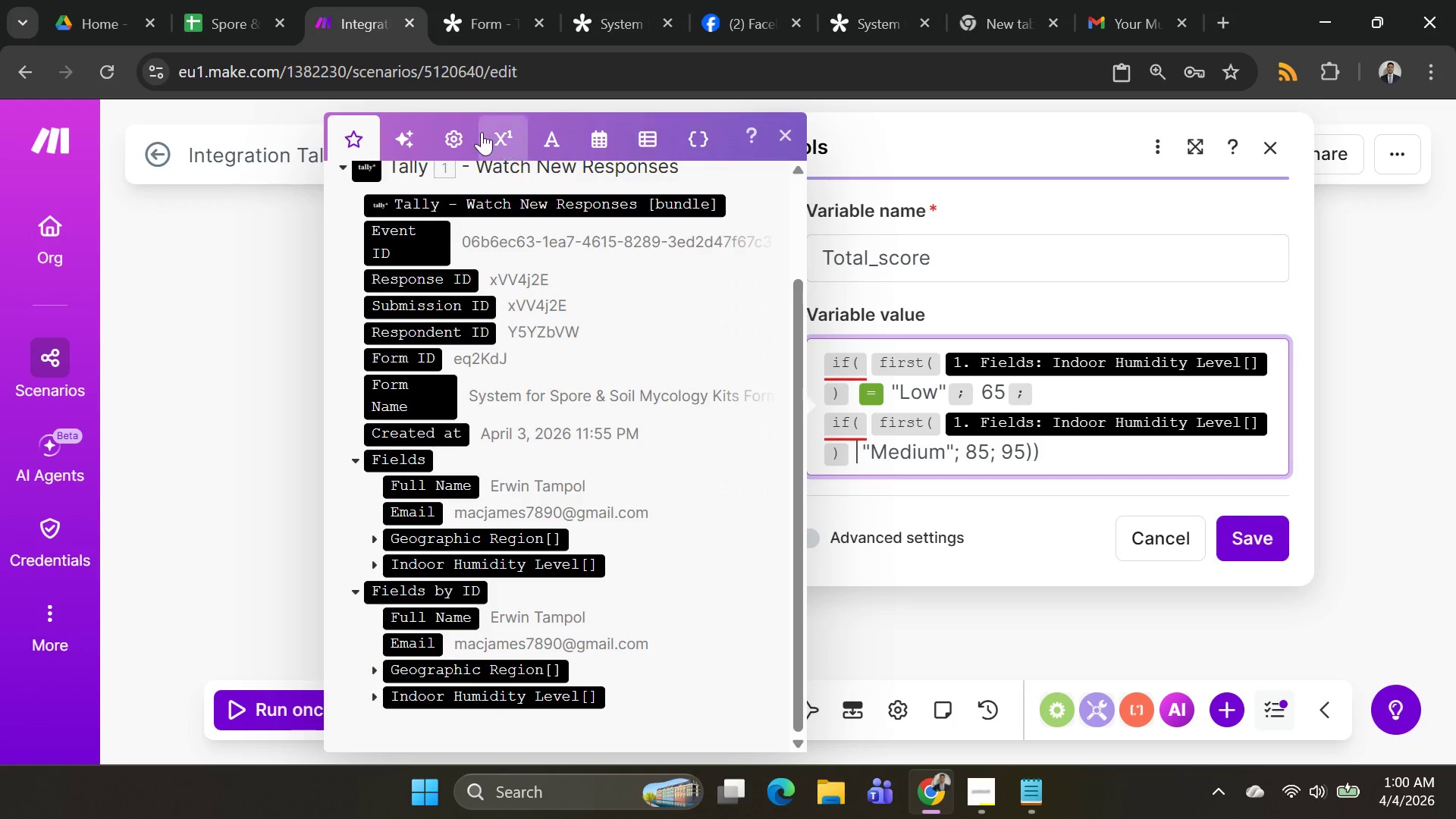 
left_click([459, 130])
 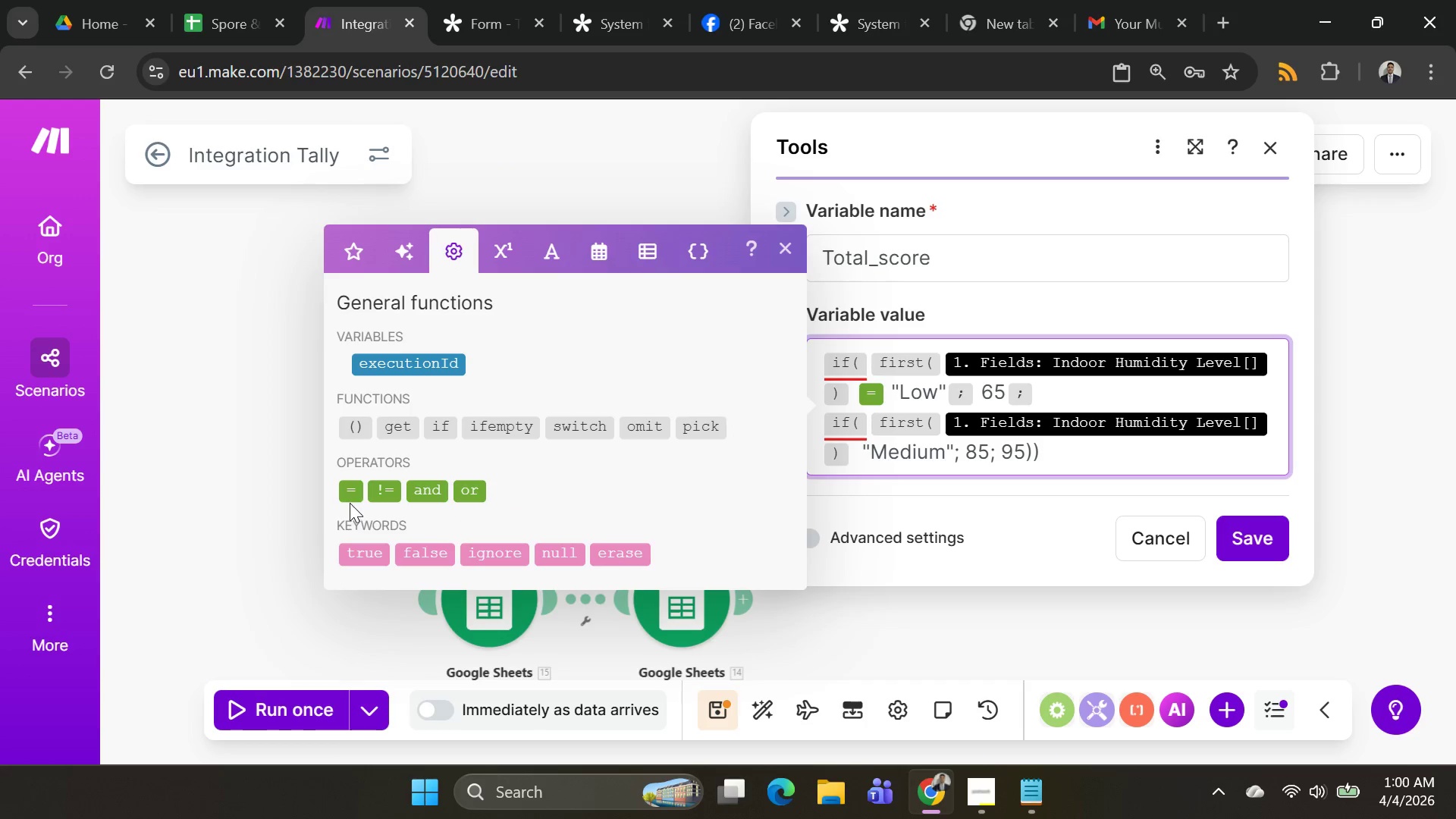 
left_click([350, 502])
 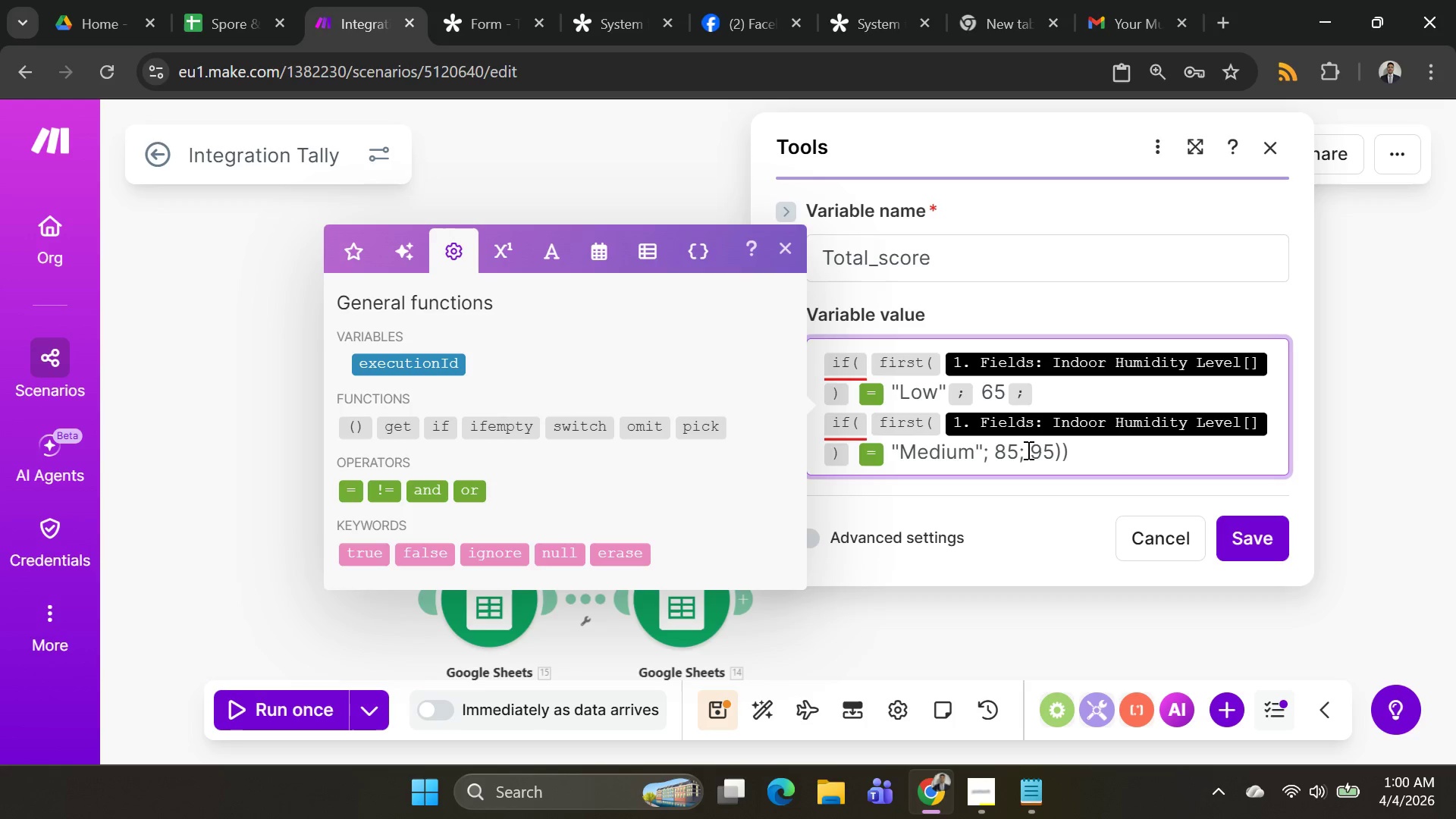 
wait(5.72)
 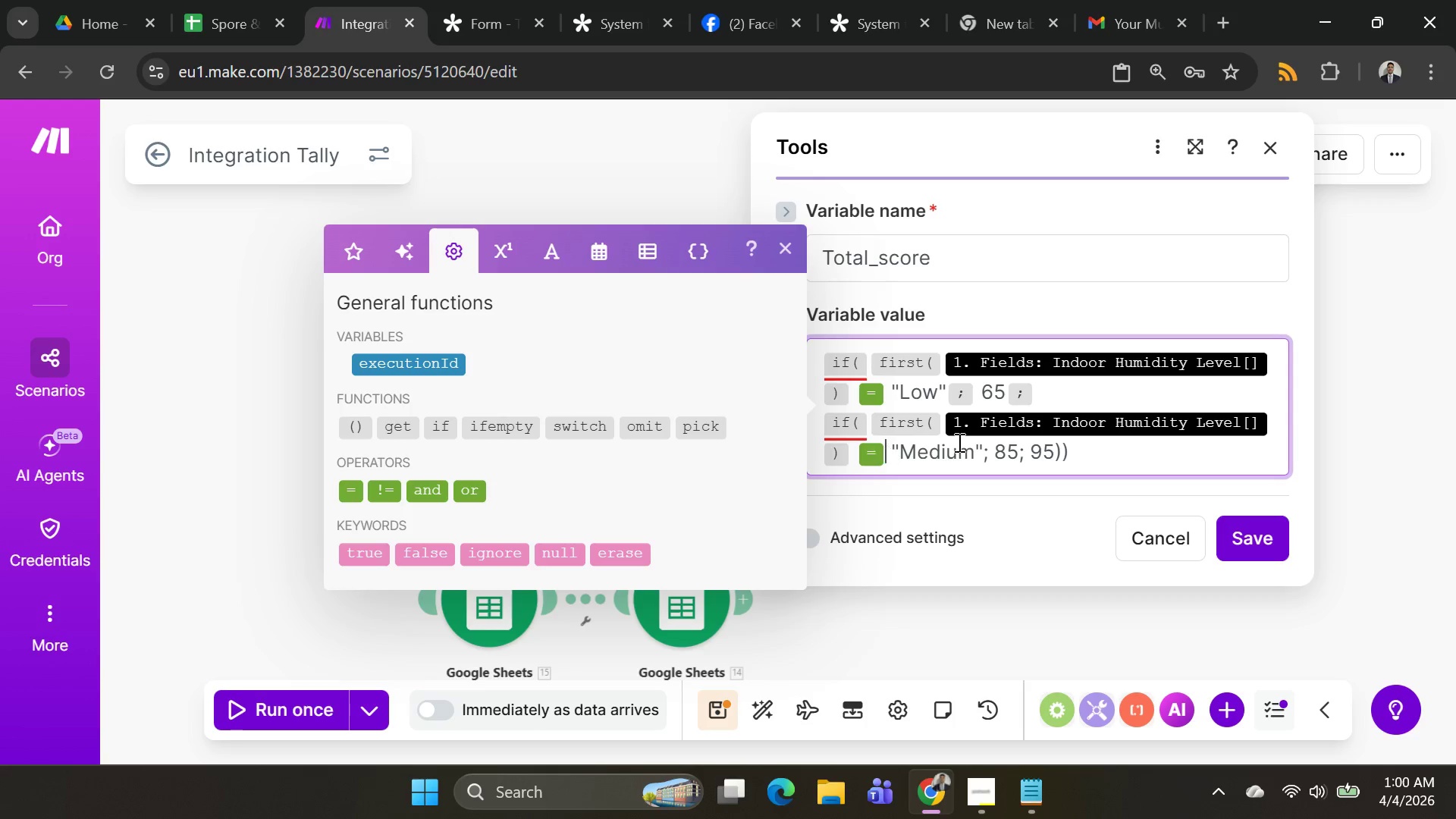 
left_click([985, 449])
 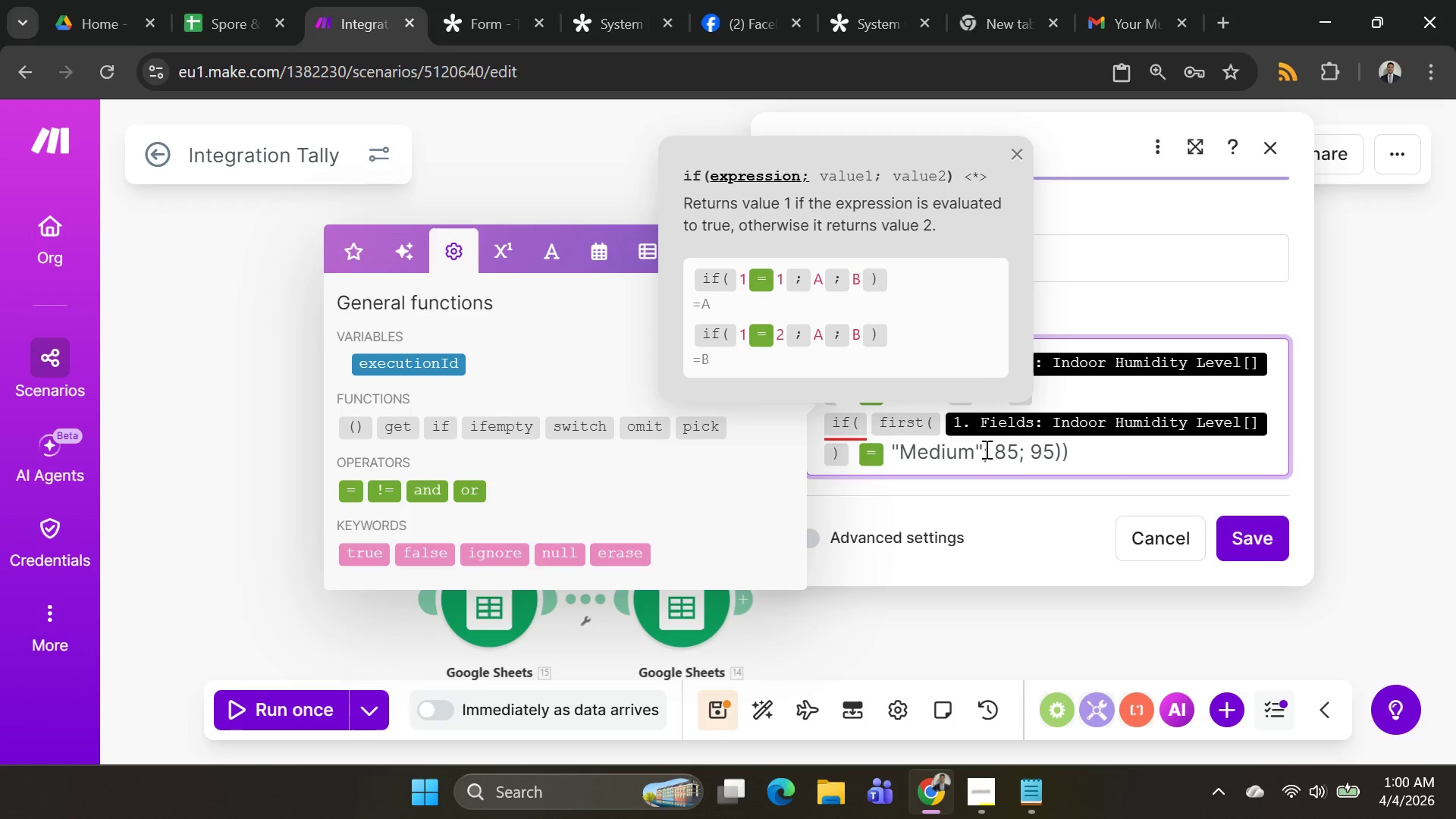 
key(ArrowRight)
 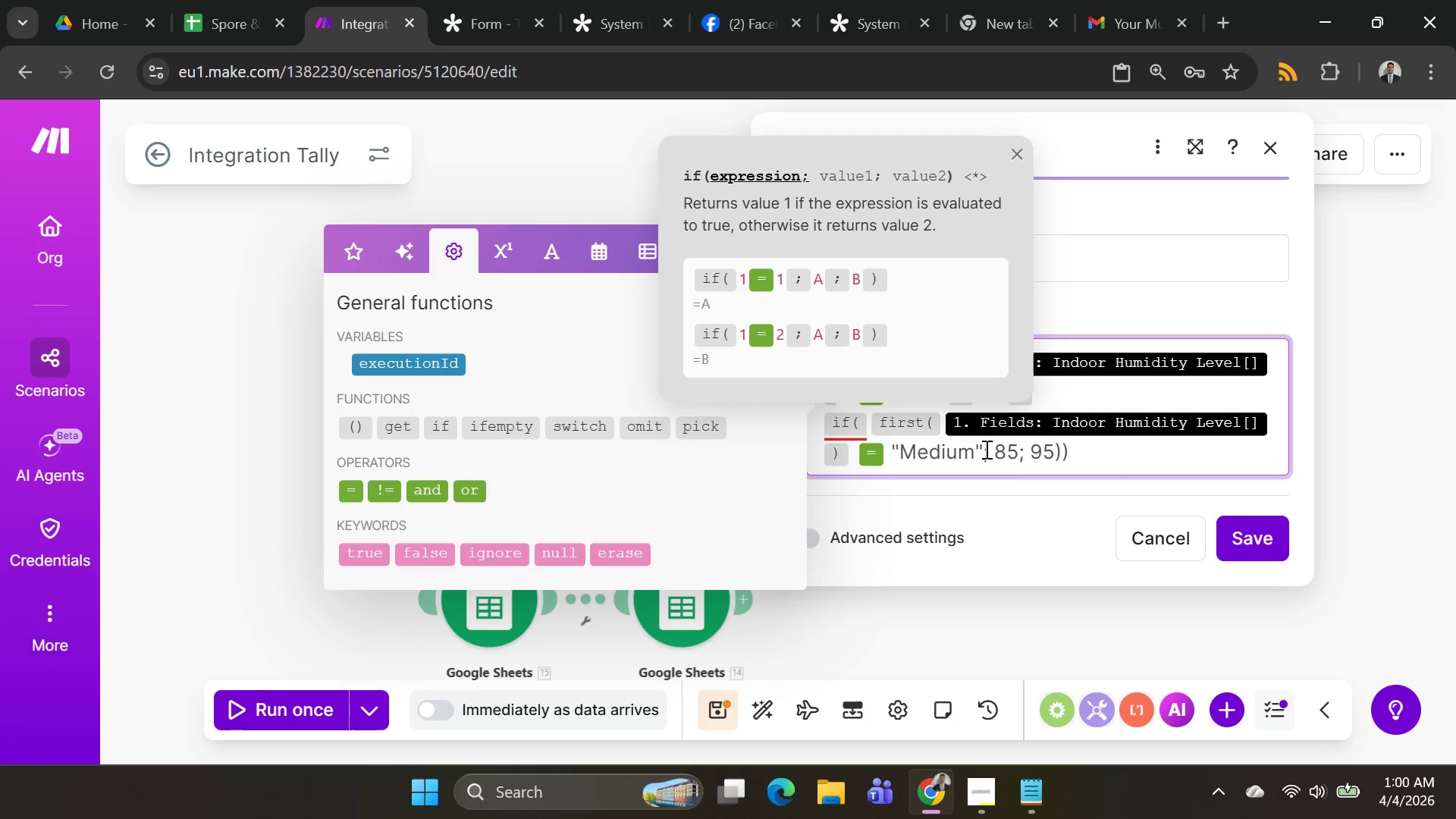 
key(Backspace)
 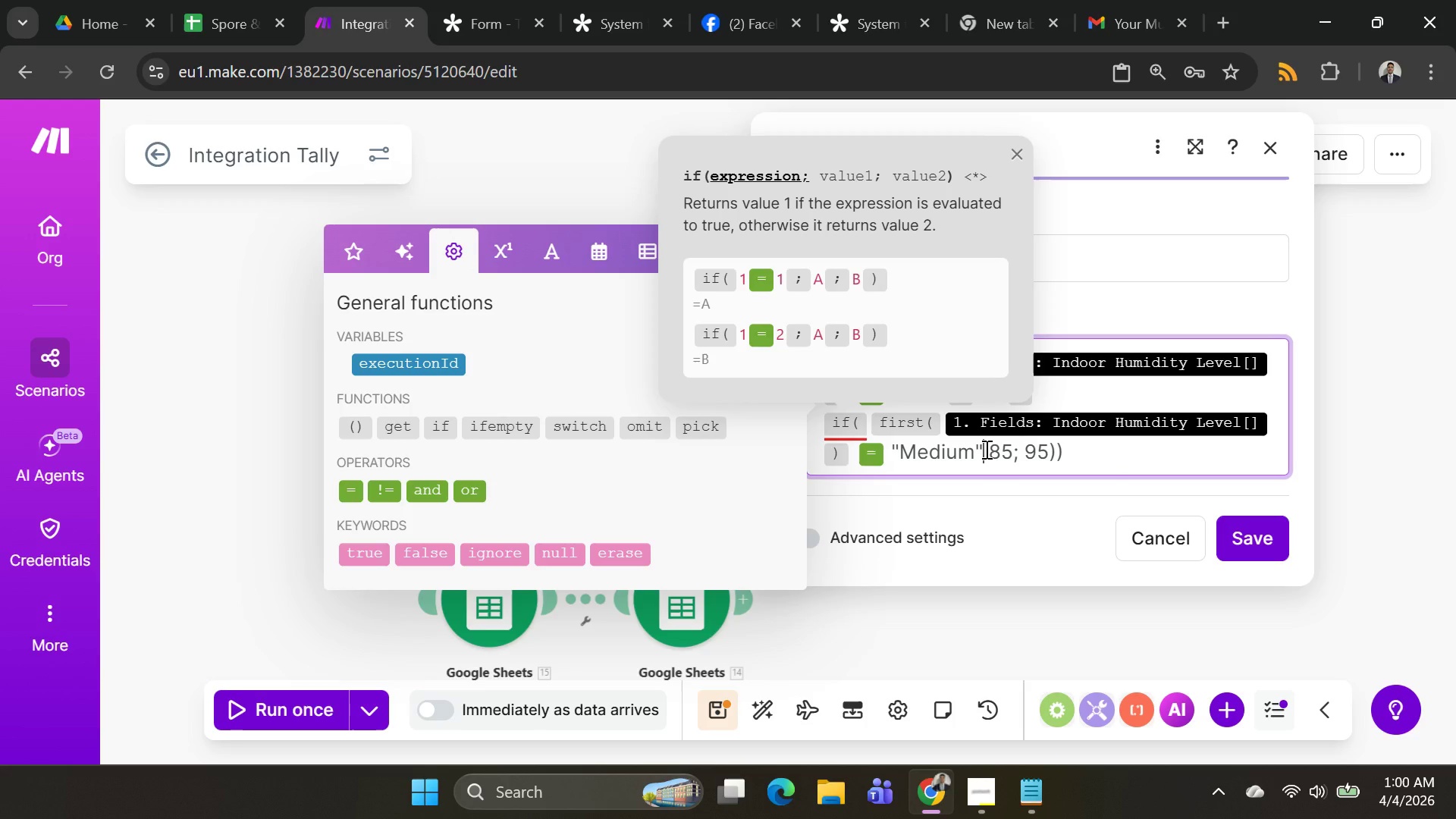 
key(Shift+Semicolon)
 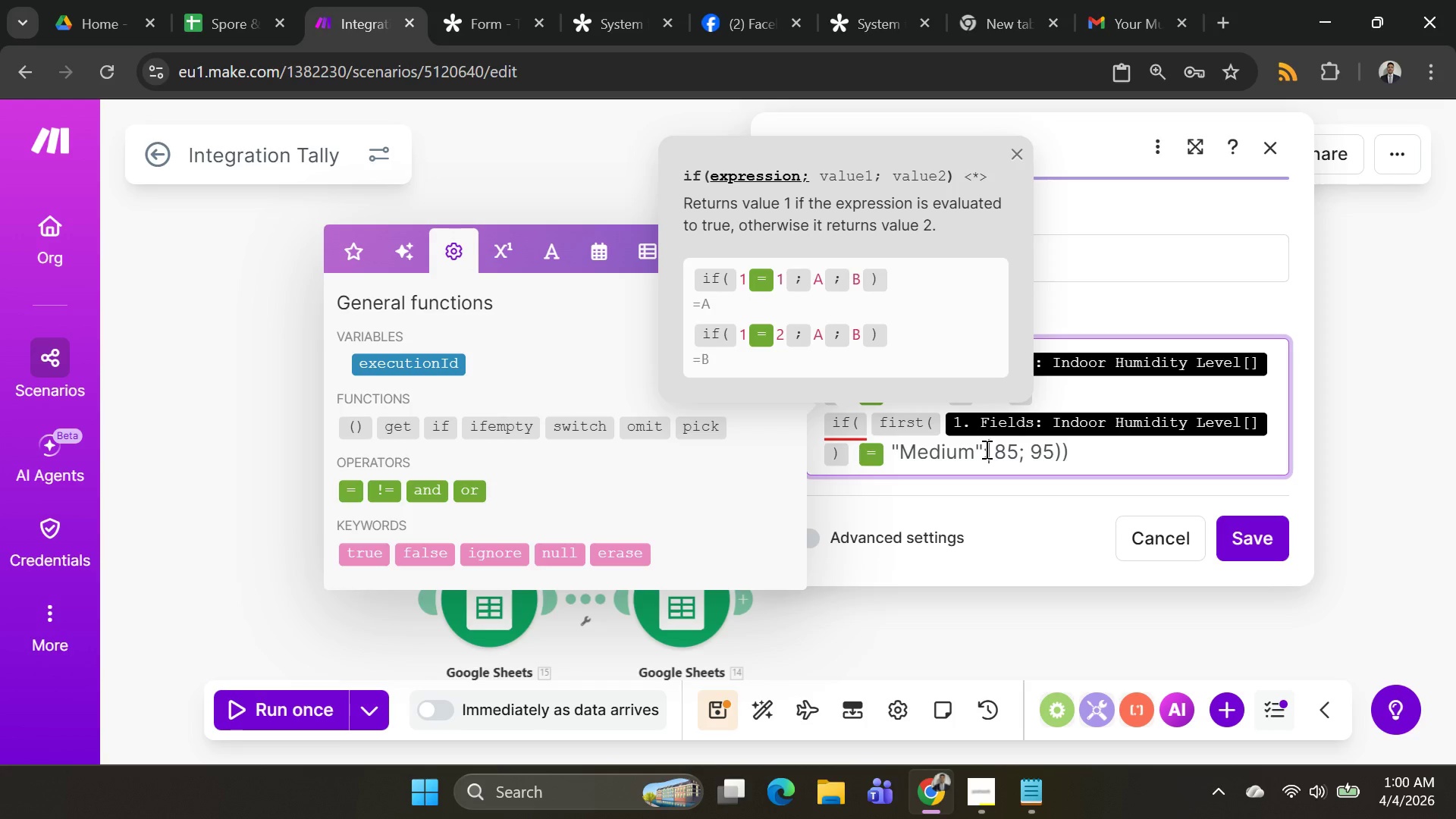 
key(Backspace)
 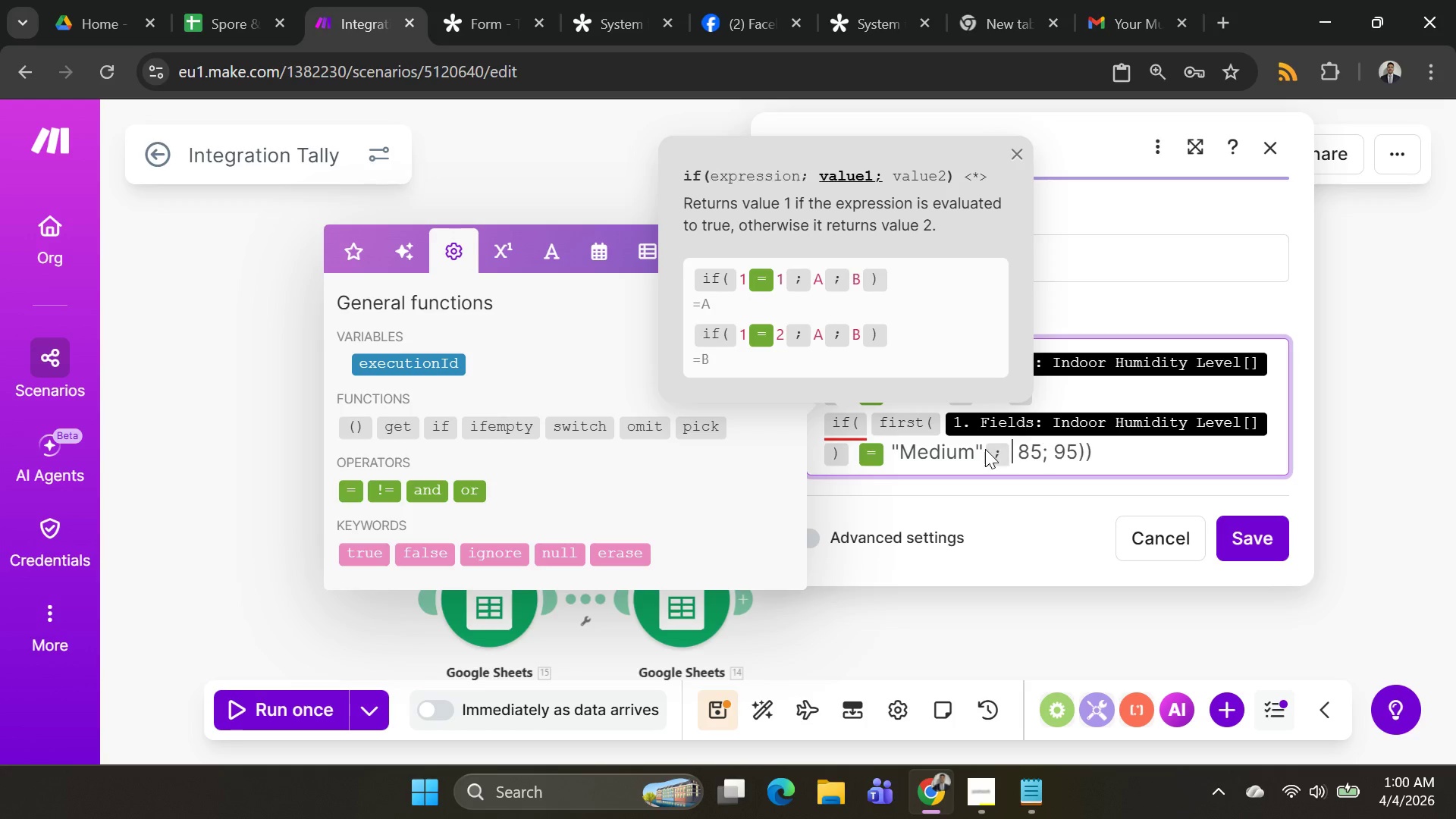 
key(Semicolon)
 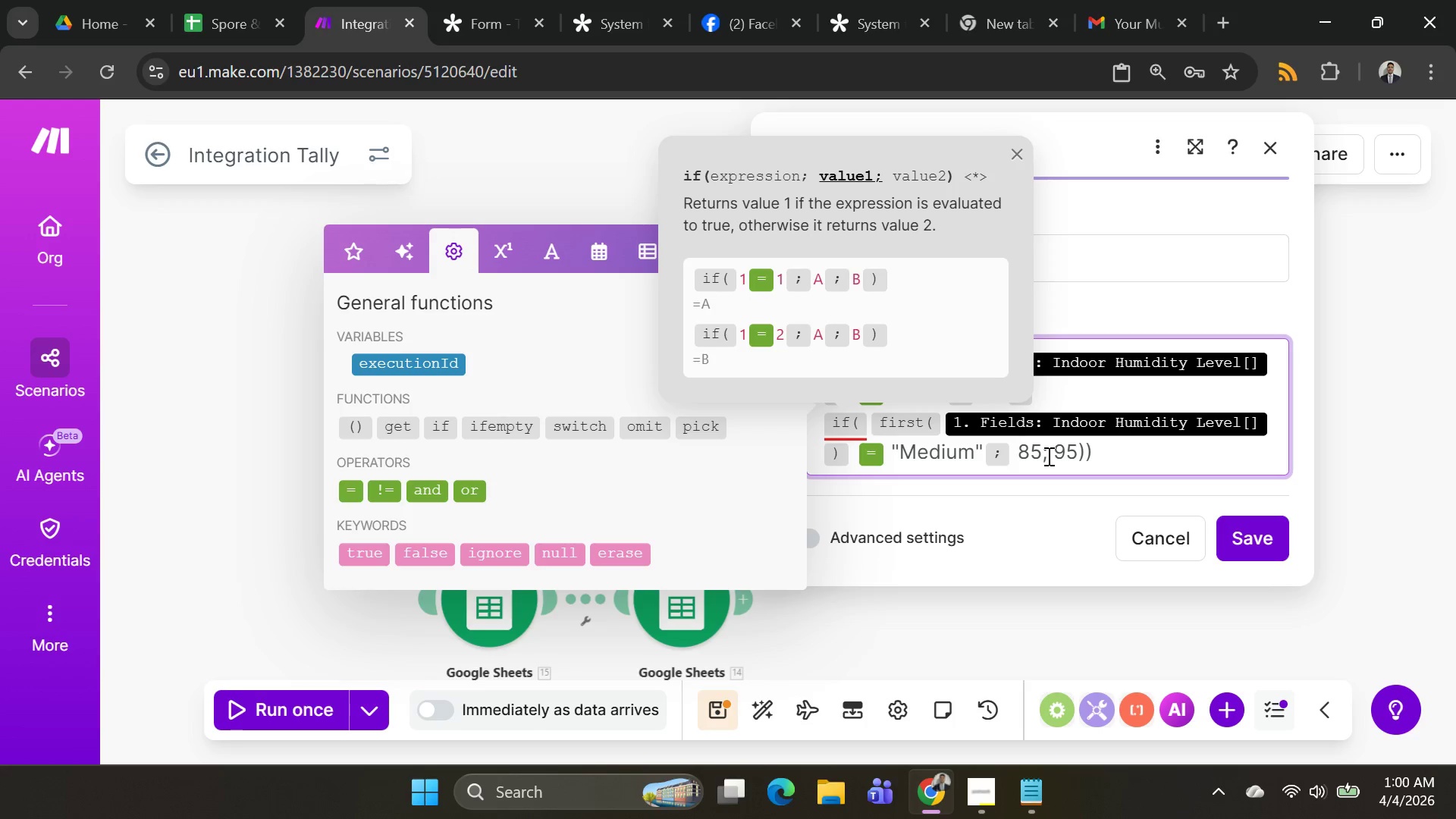 
left_click([1047, 456])
 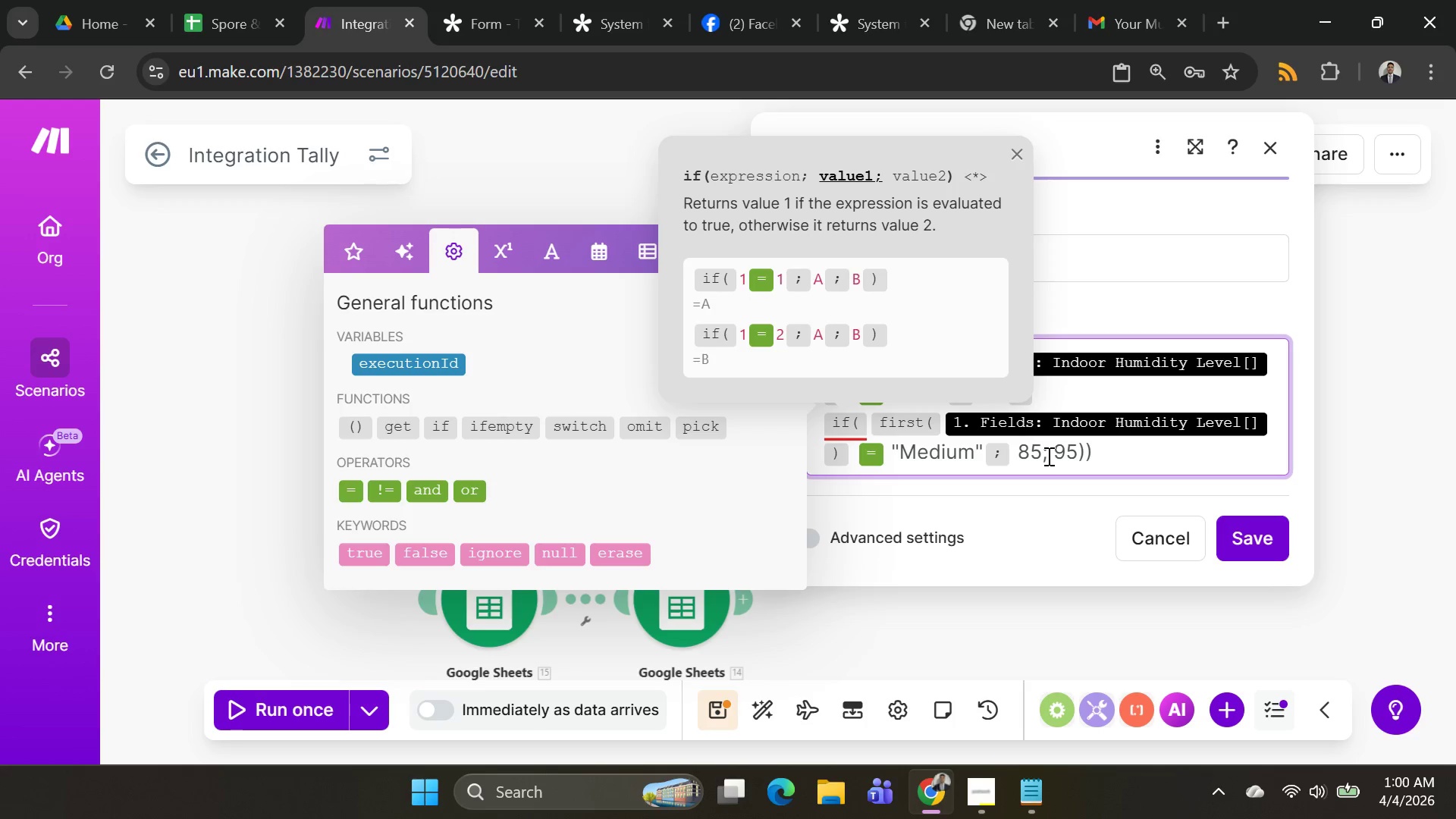 
key(Backspace)
 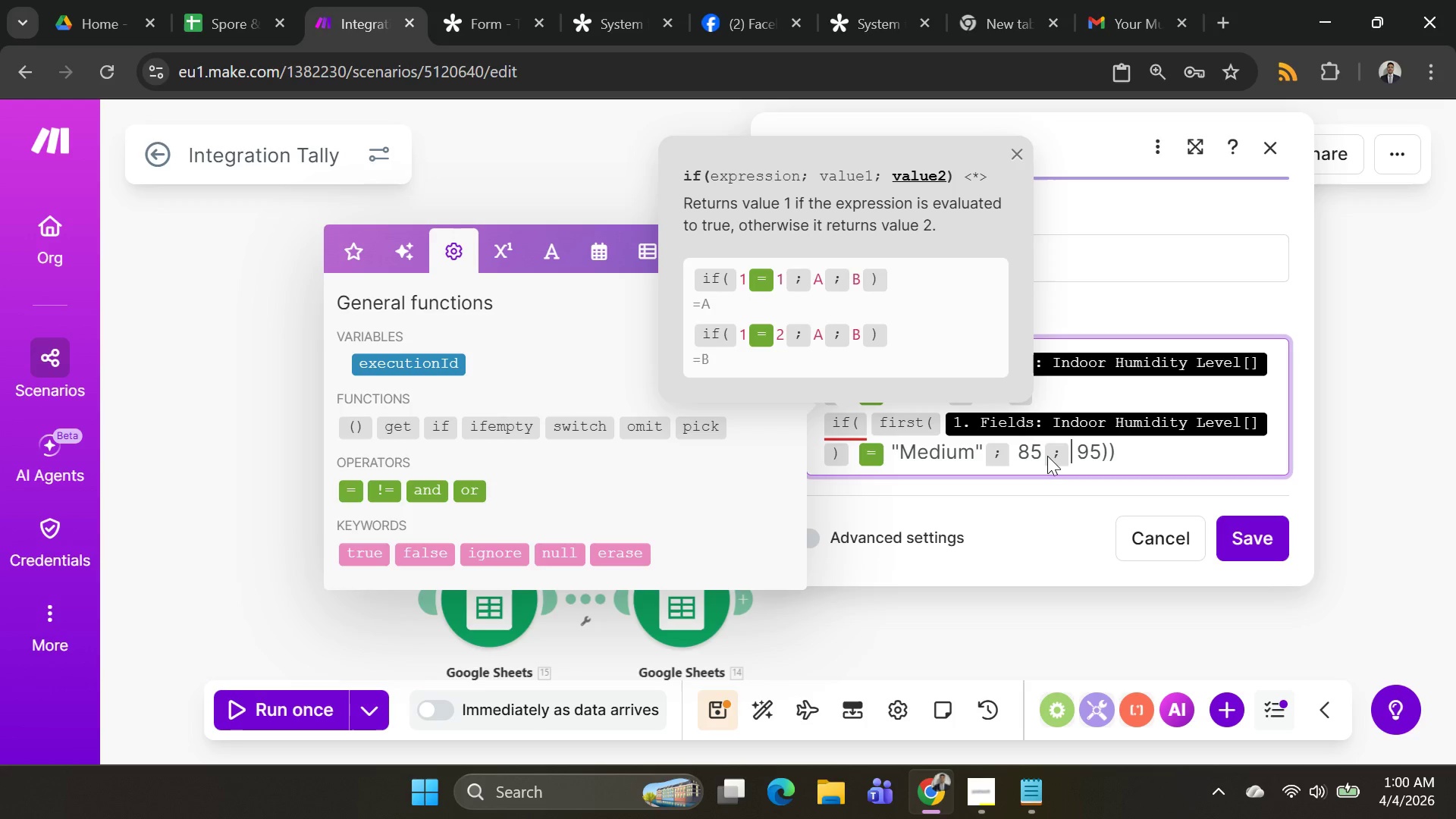 
key(Semicolon)
 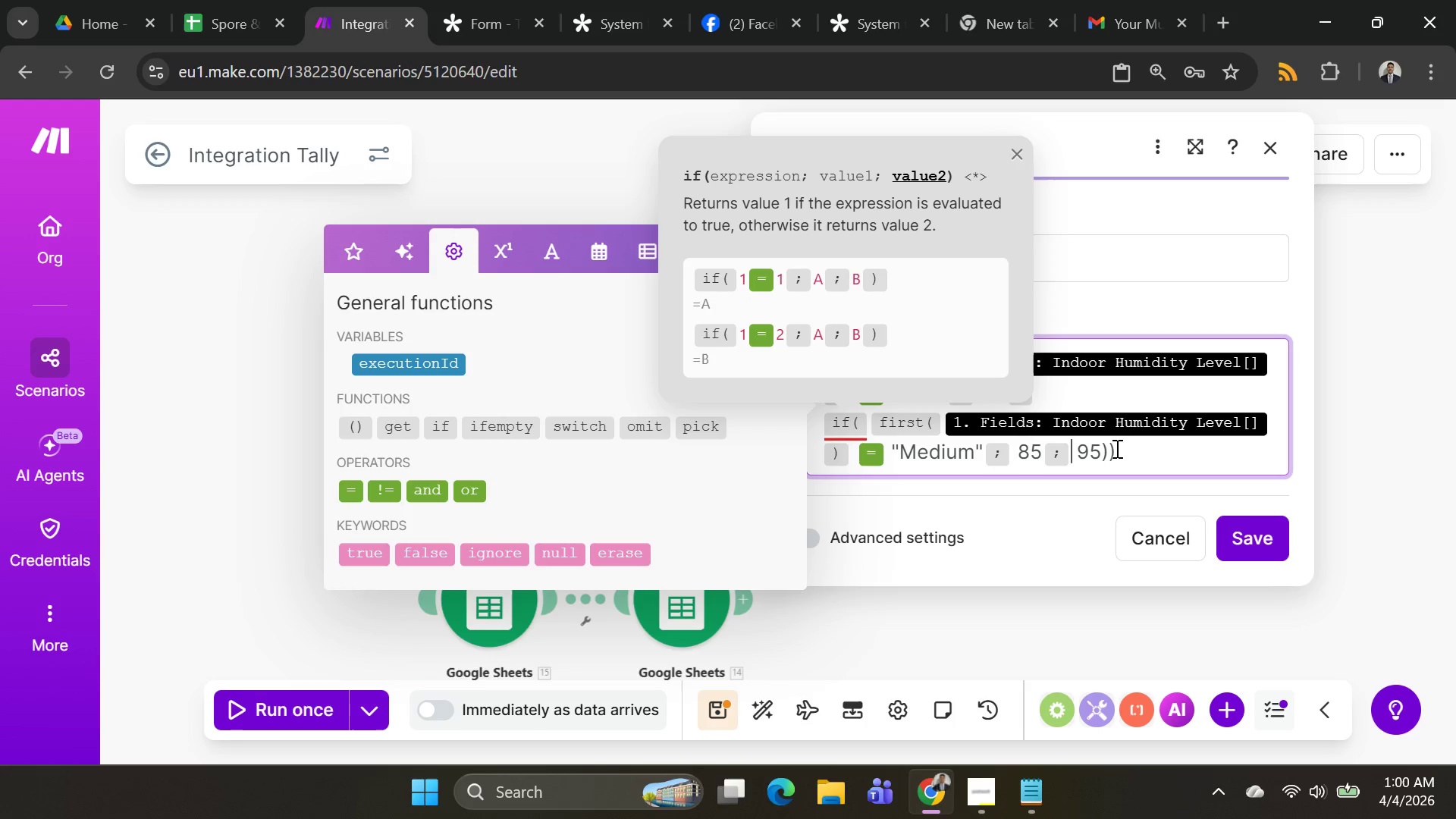 
left_click([1116, 448])
 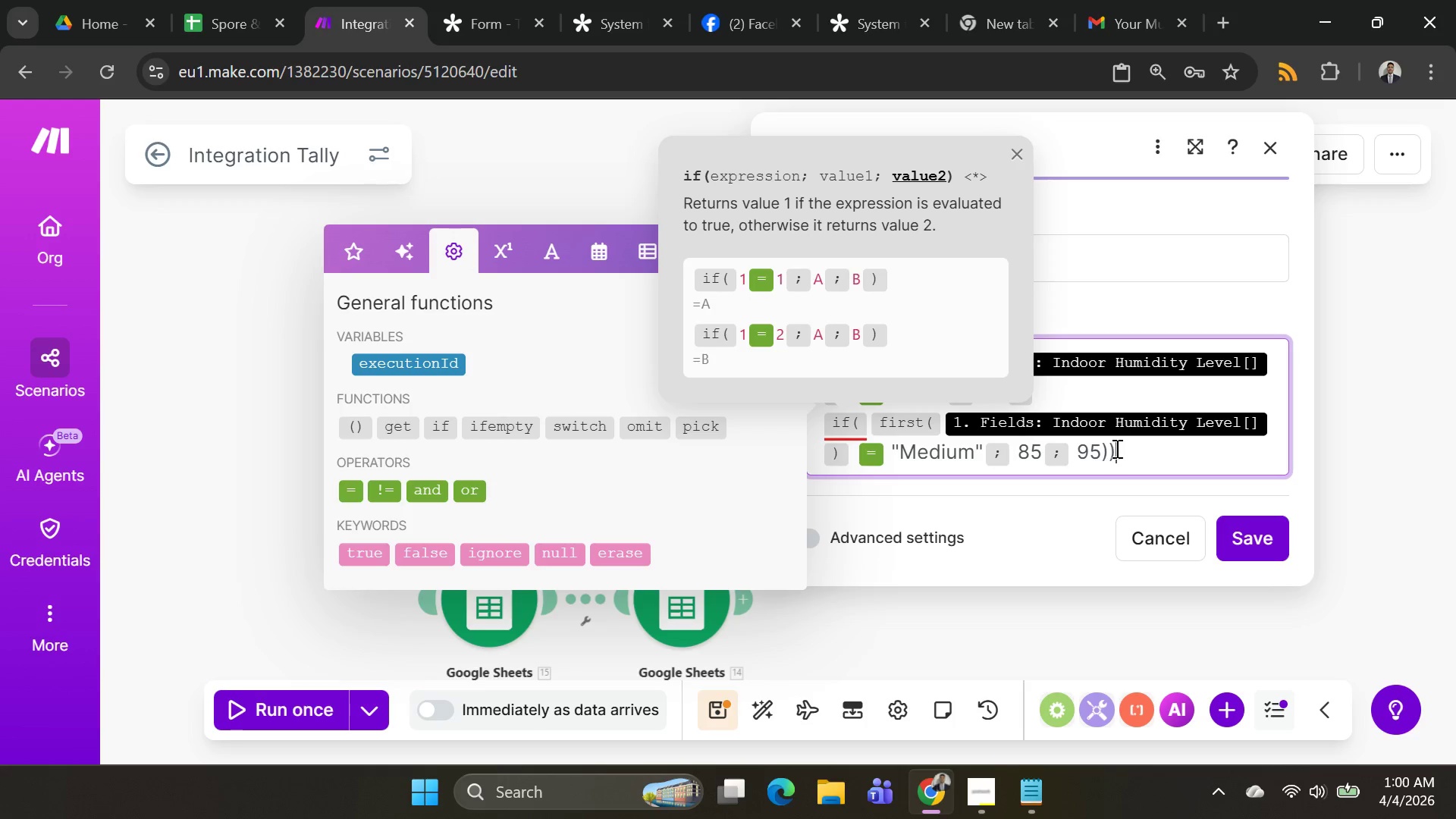 
key(Backspace)
key(Backspace)
type()))
 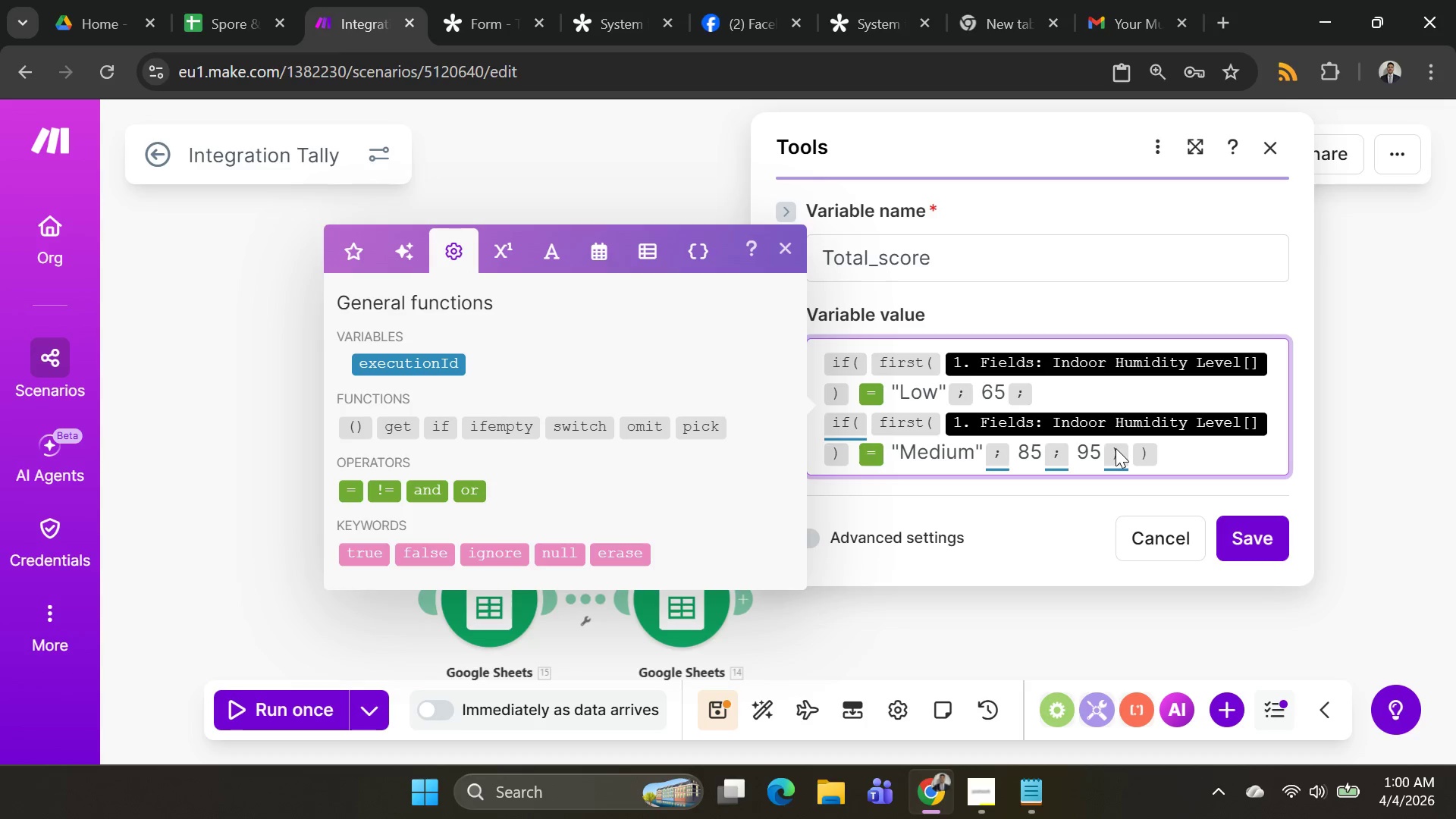 
left_click([1255, 551])
 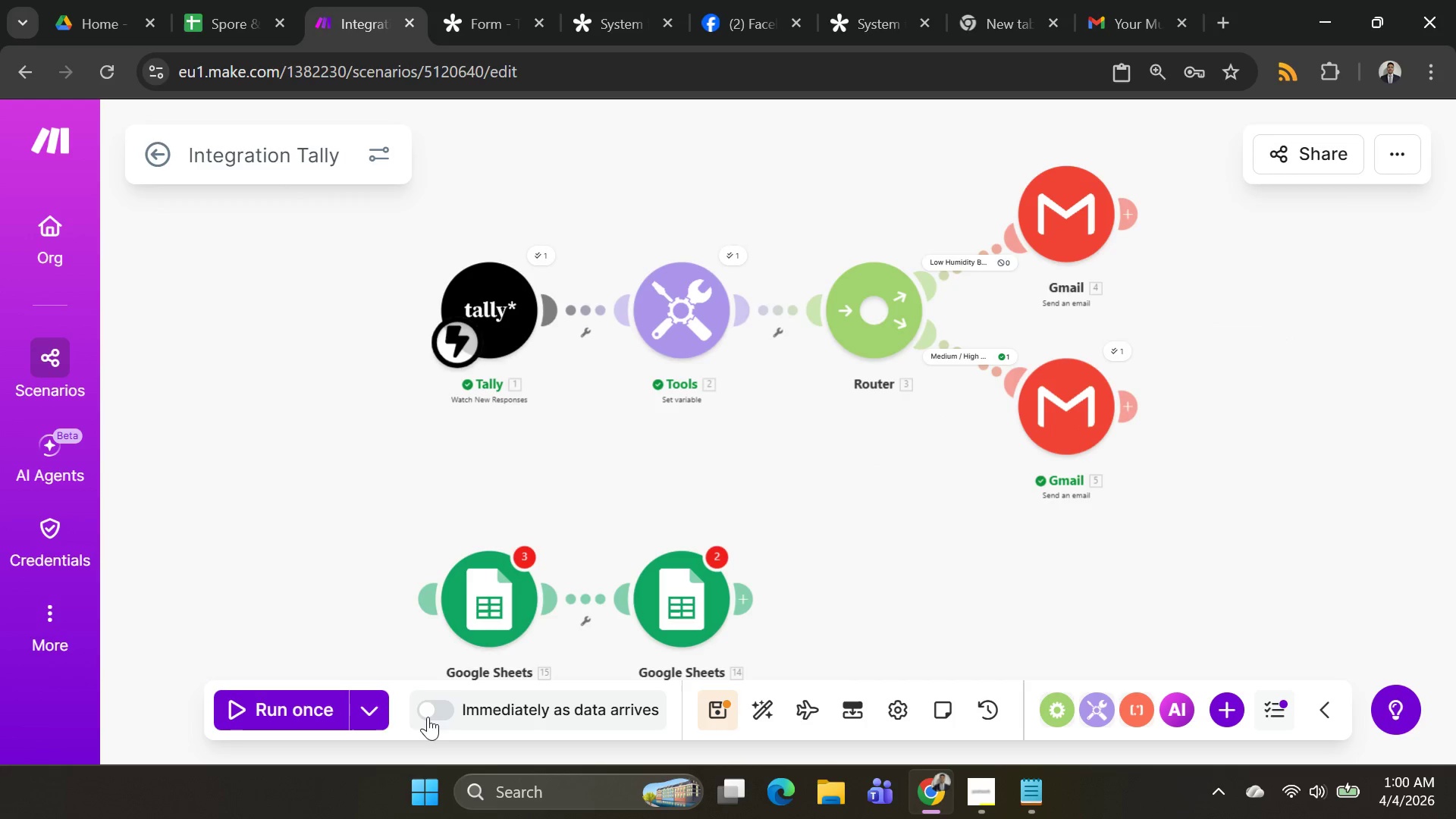 
left_click([373, 711])
 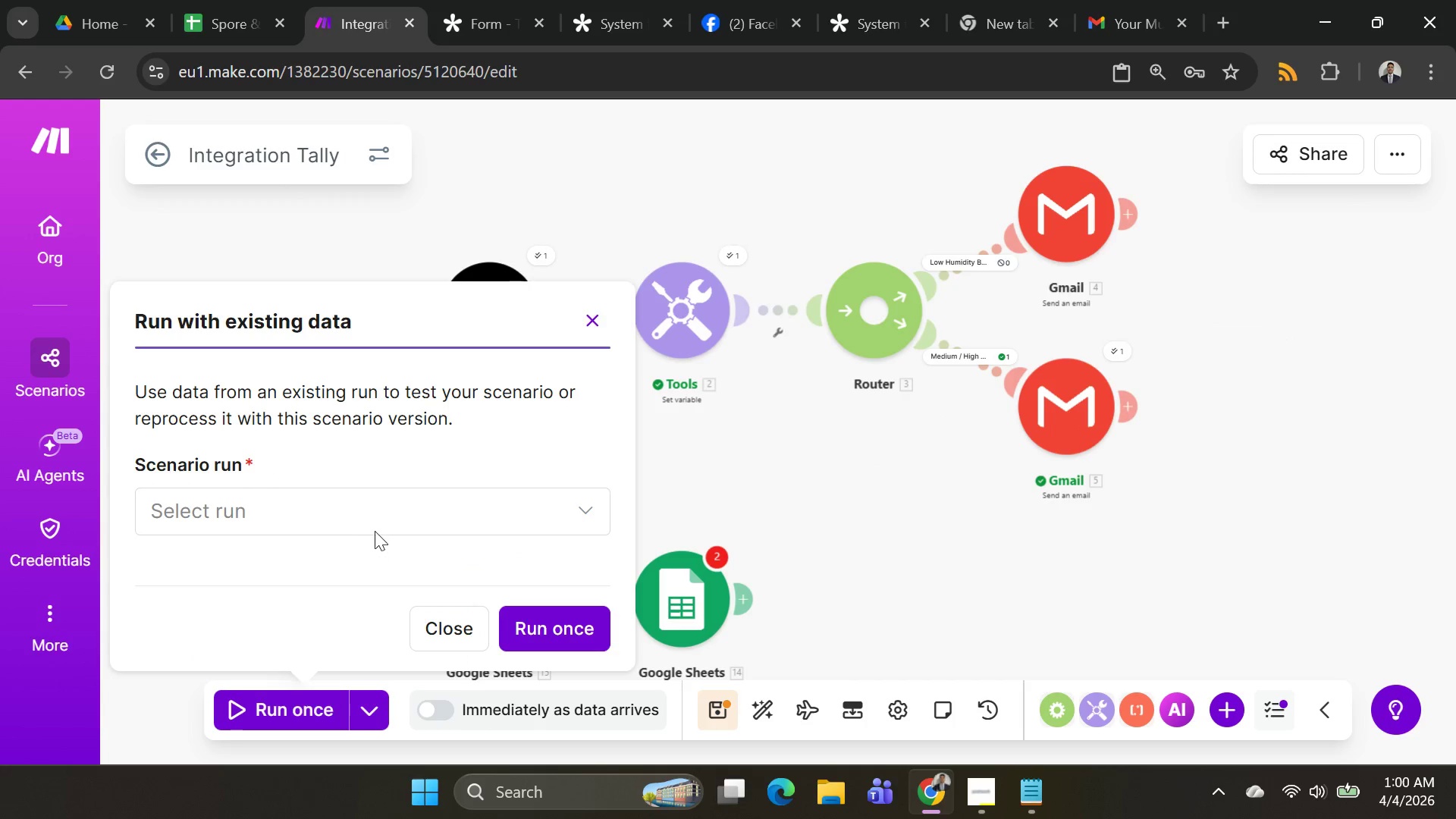 
left_click([375, 512])
 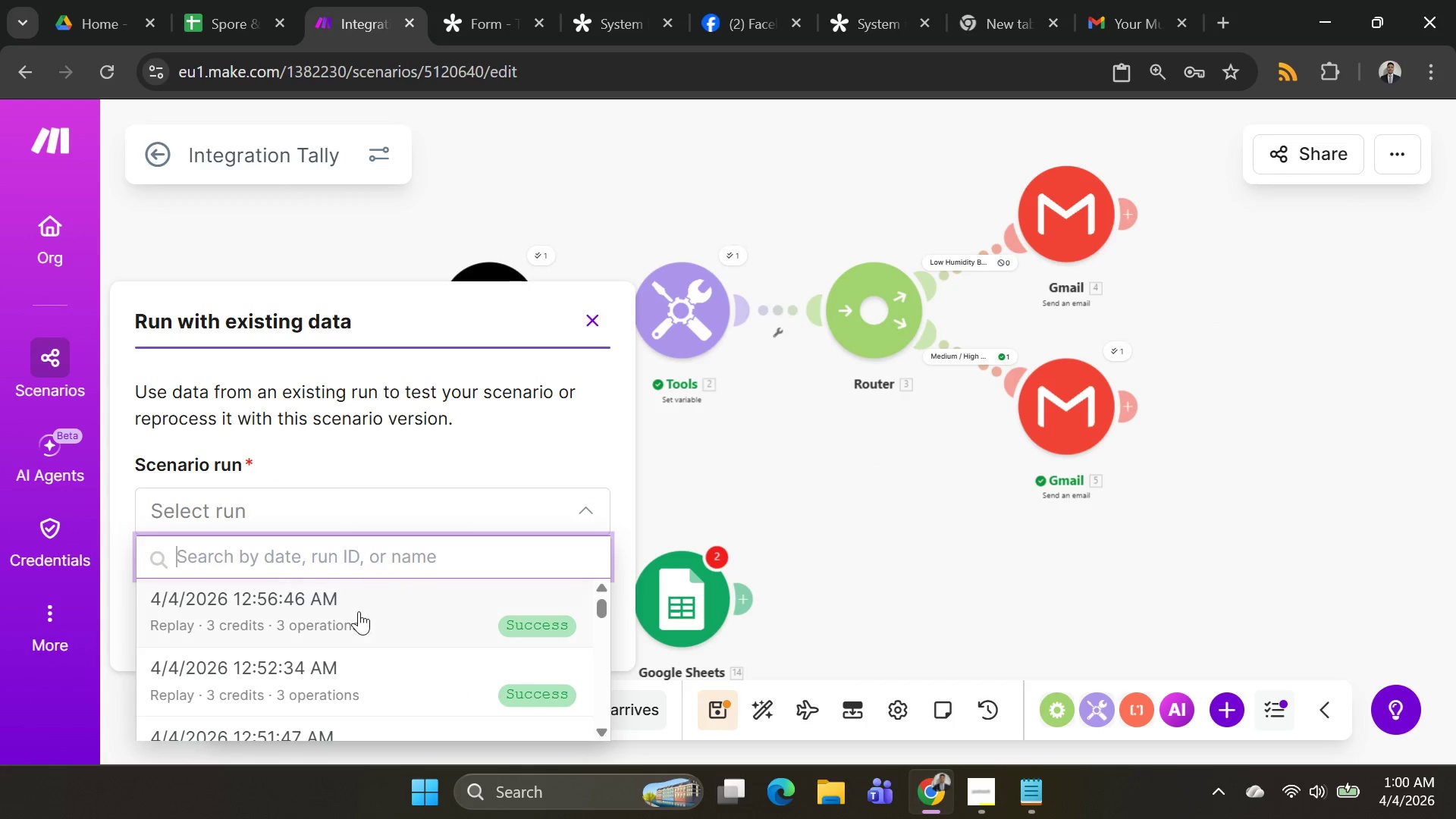 
left_click([359, 611])
 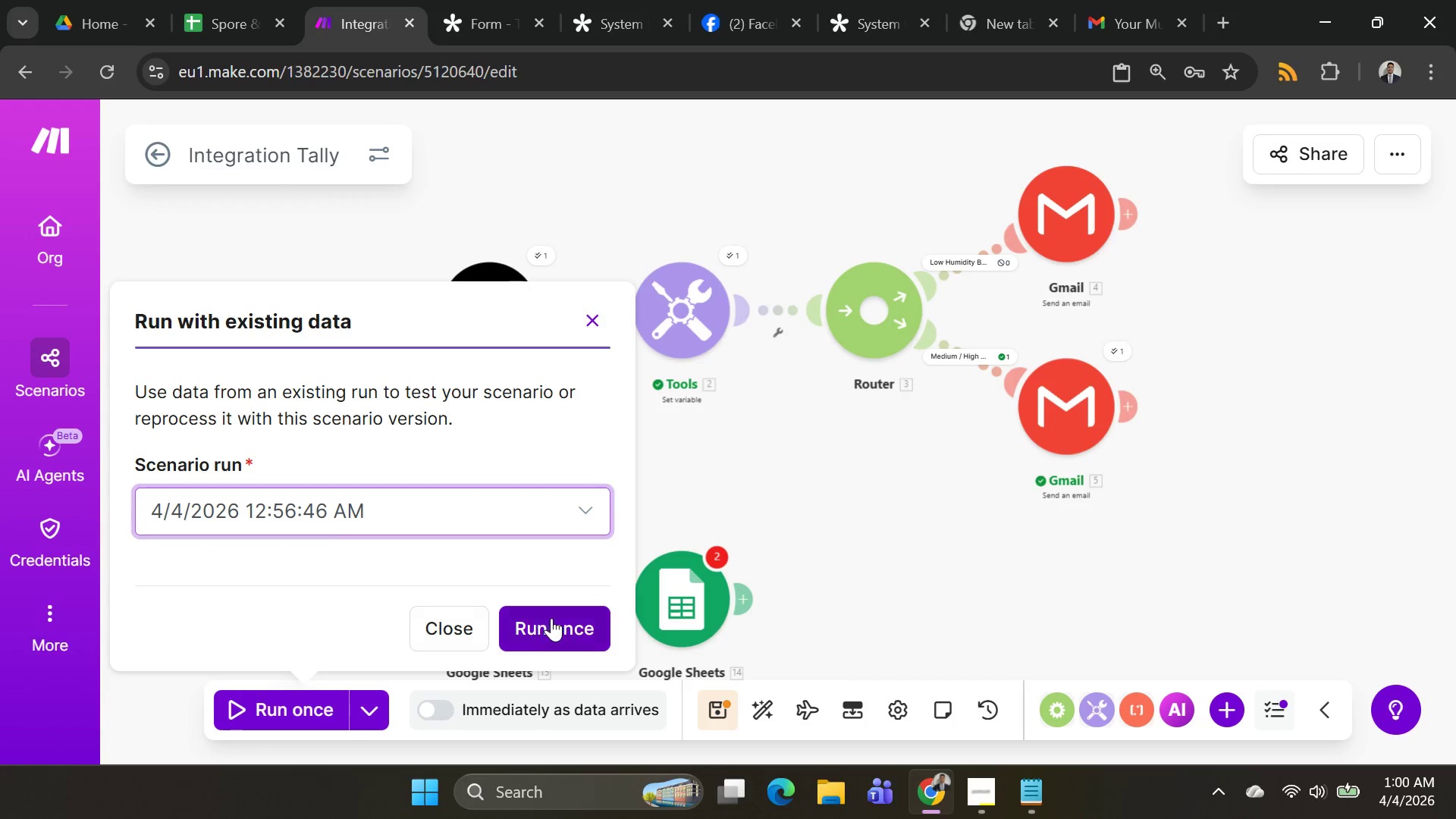 
left_click([555, 617])
 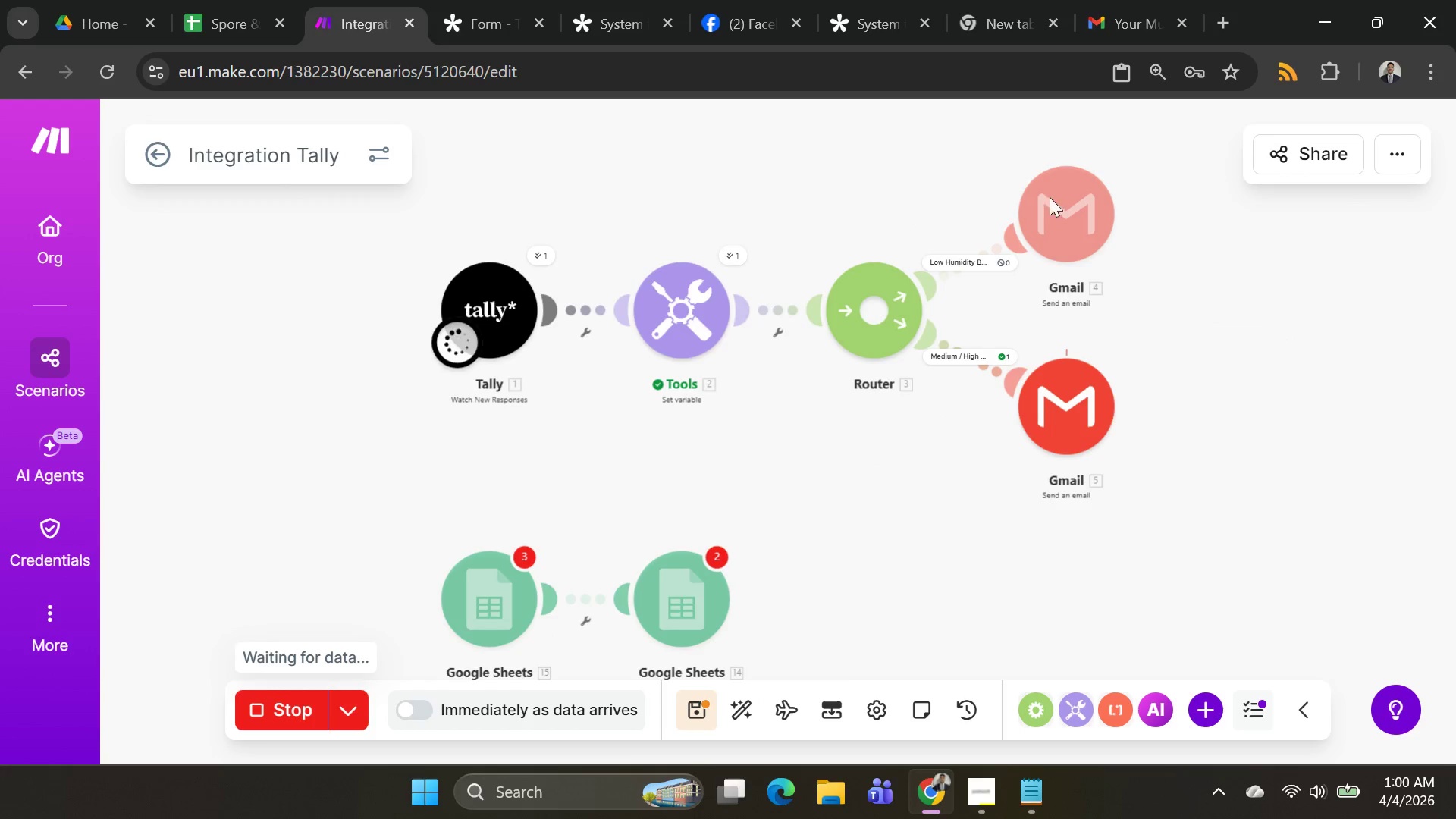 
mouse_move([1069, 266])
 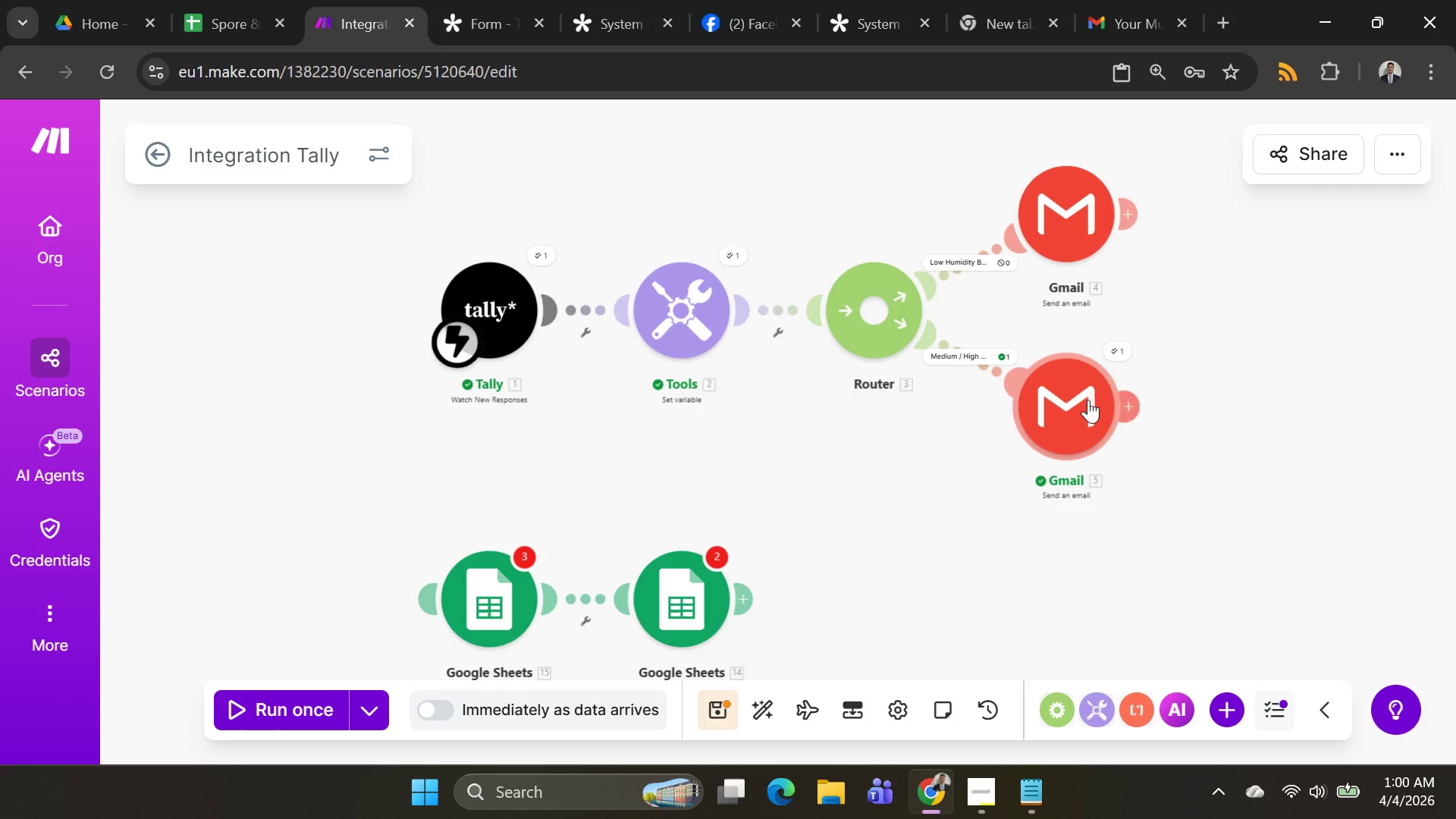 
left_click([1088, 400])
 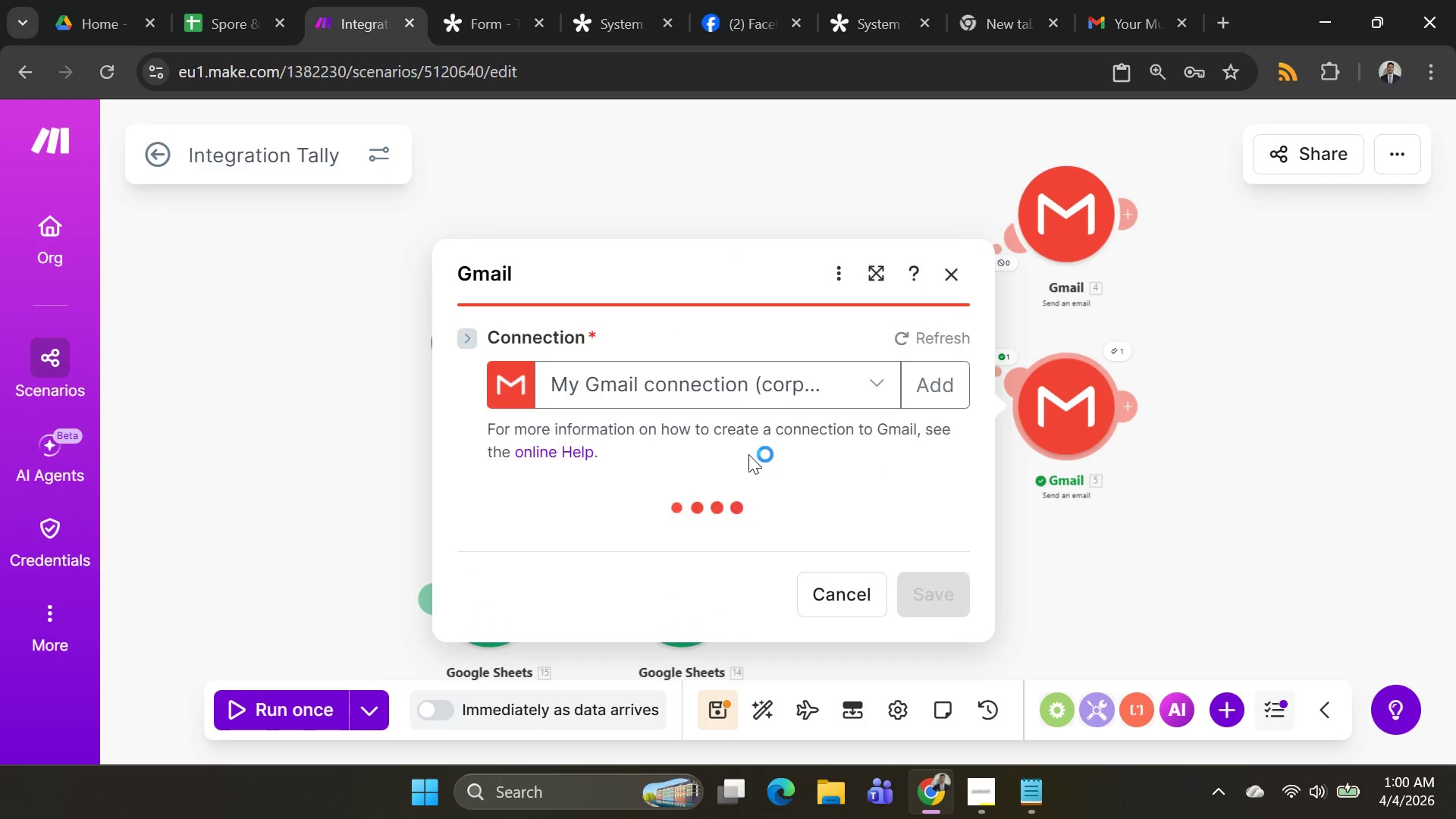 
mouse_move([676, 500])
 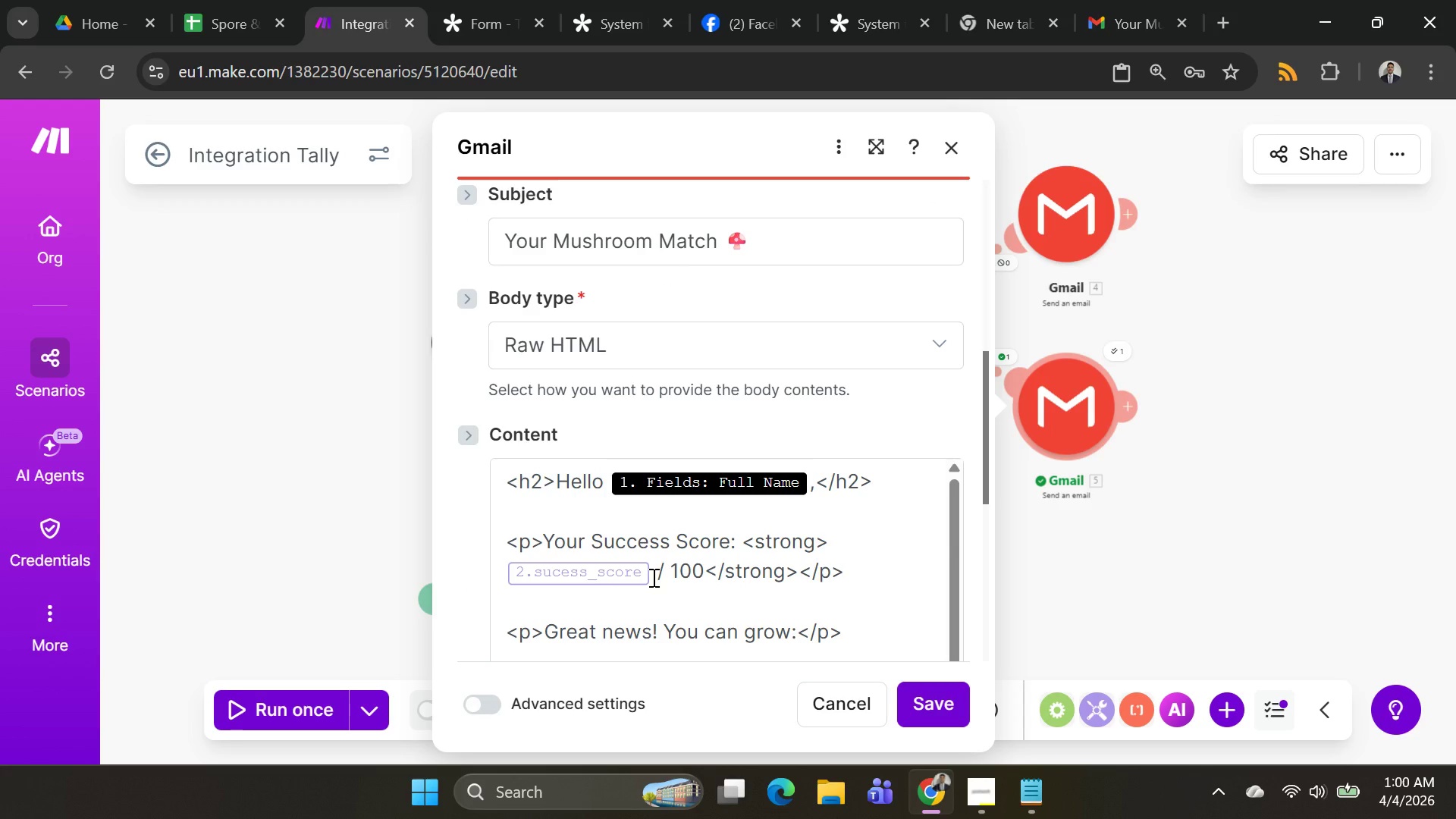 
left_click([652, 577])
 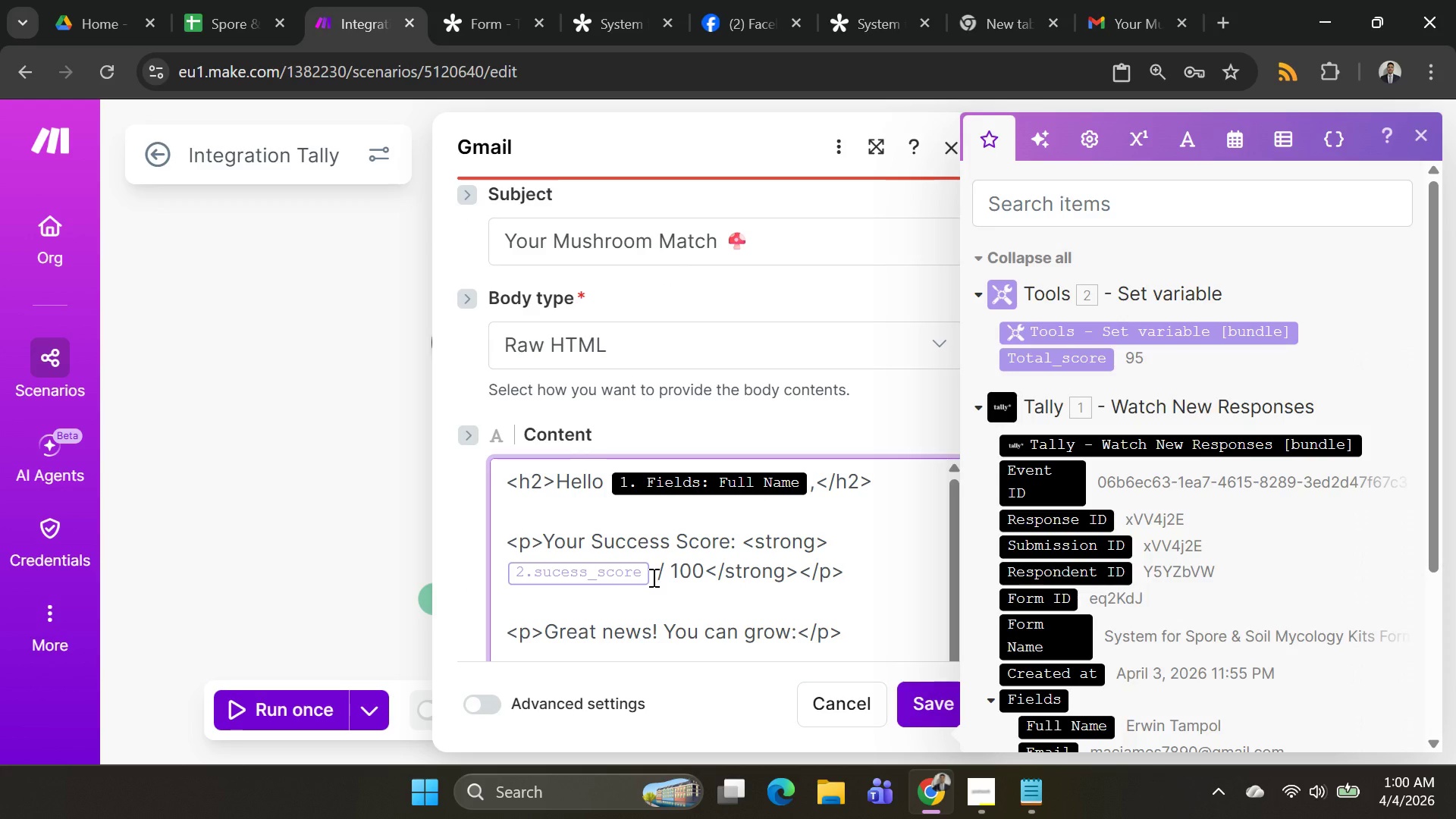 
key(Backspace)
 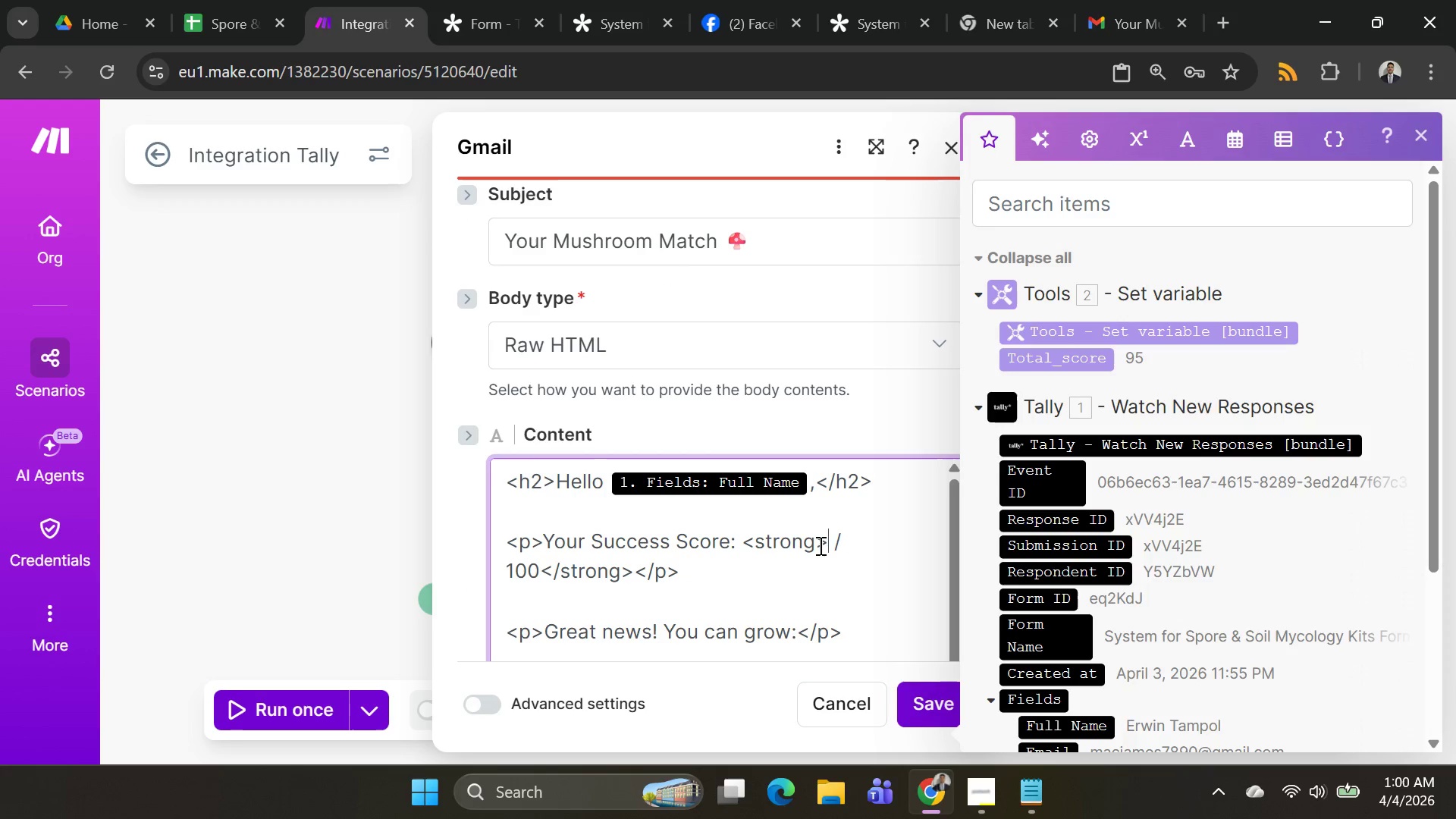 
left_click([827, 544])
 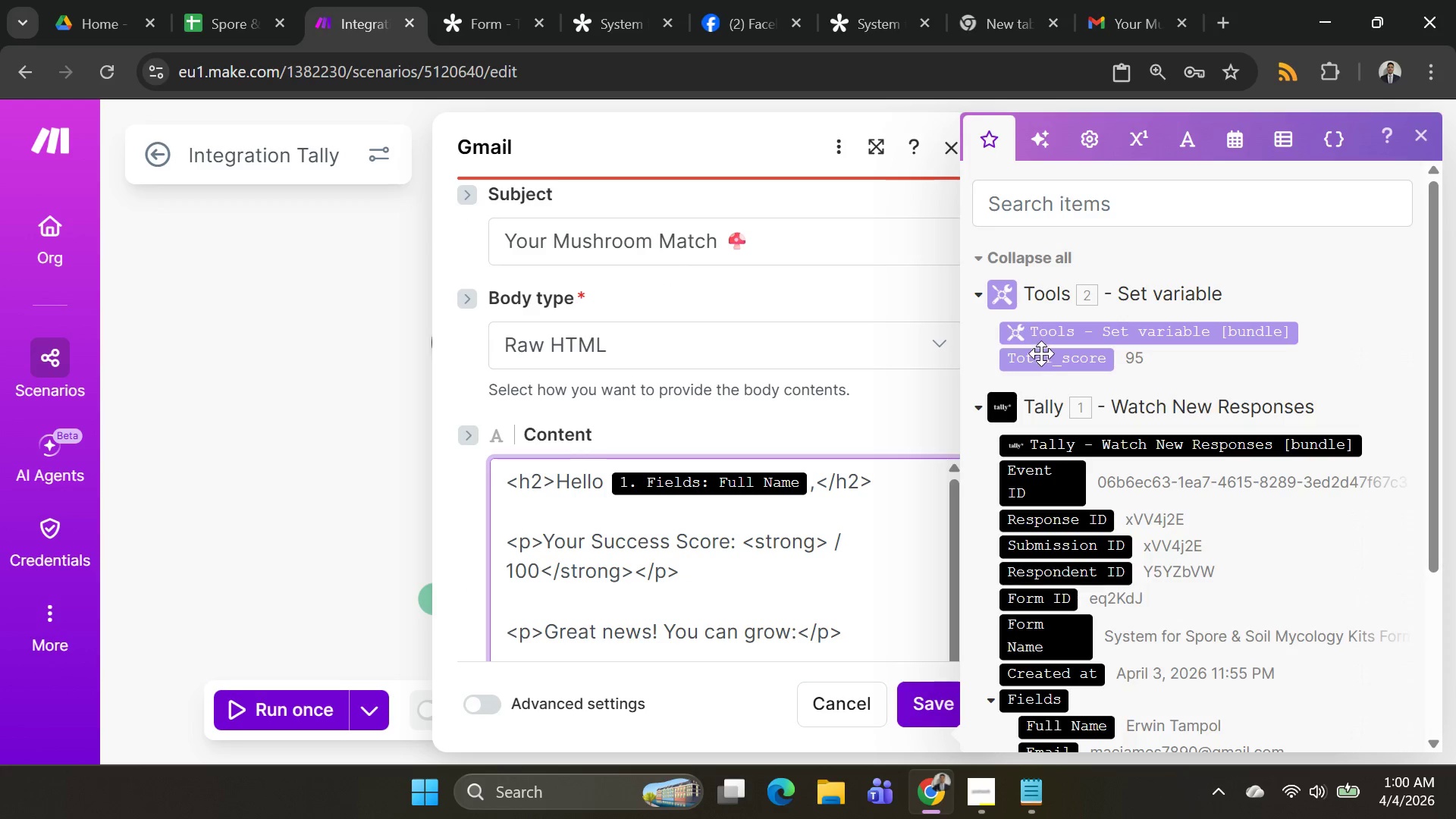 
left_click([1041, 359])
 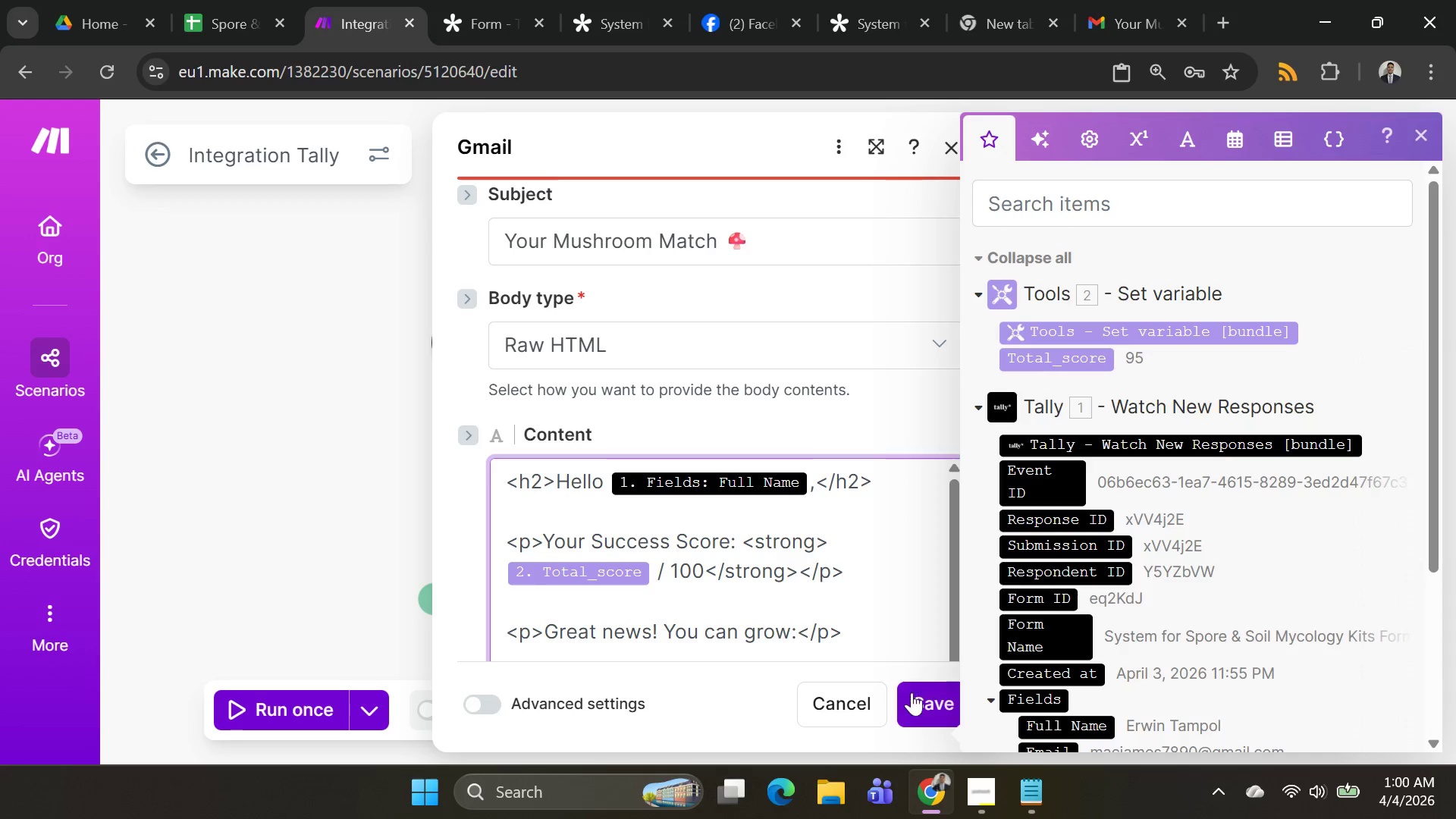 
wait(5.44)
 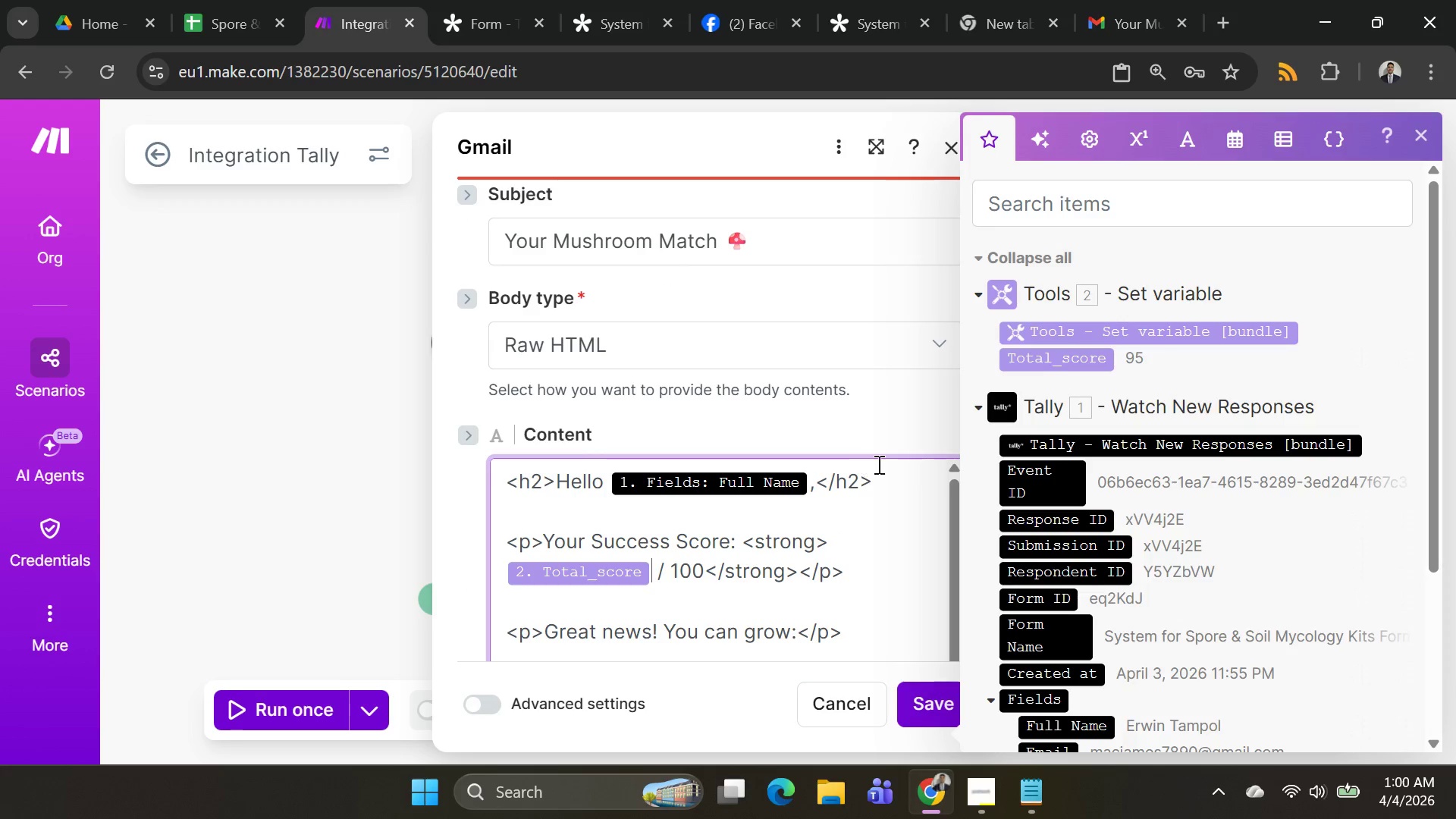 
left_click([935, 696])
 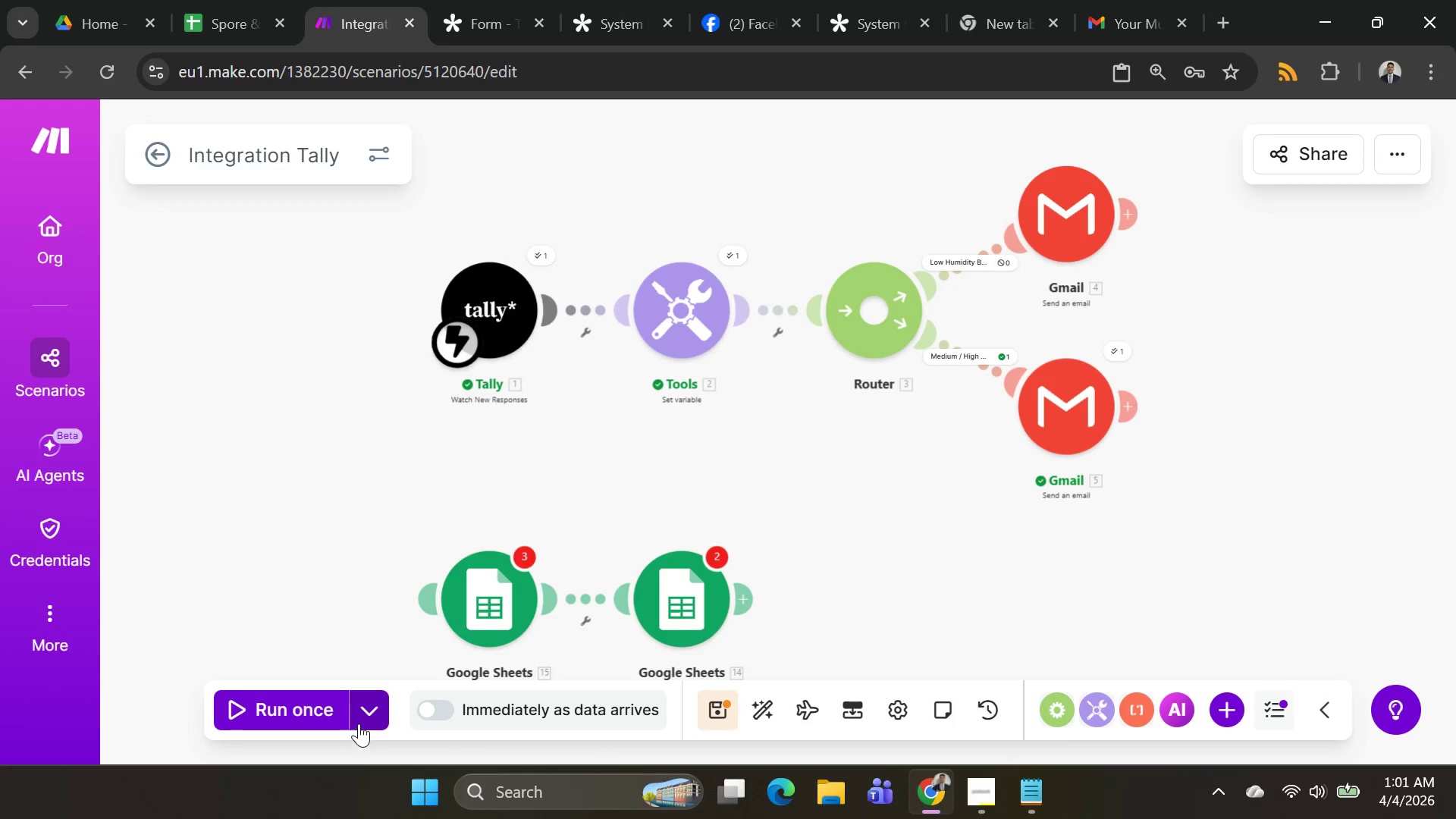 
left_click([366, 711])
 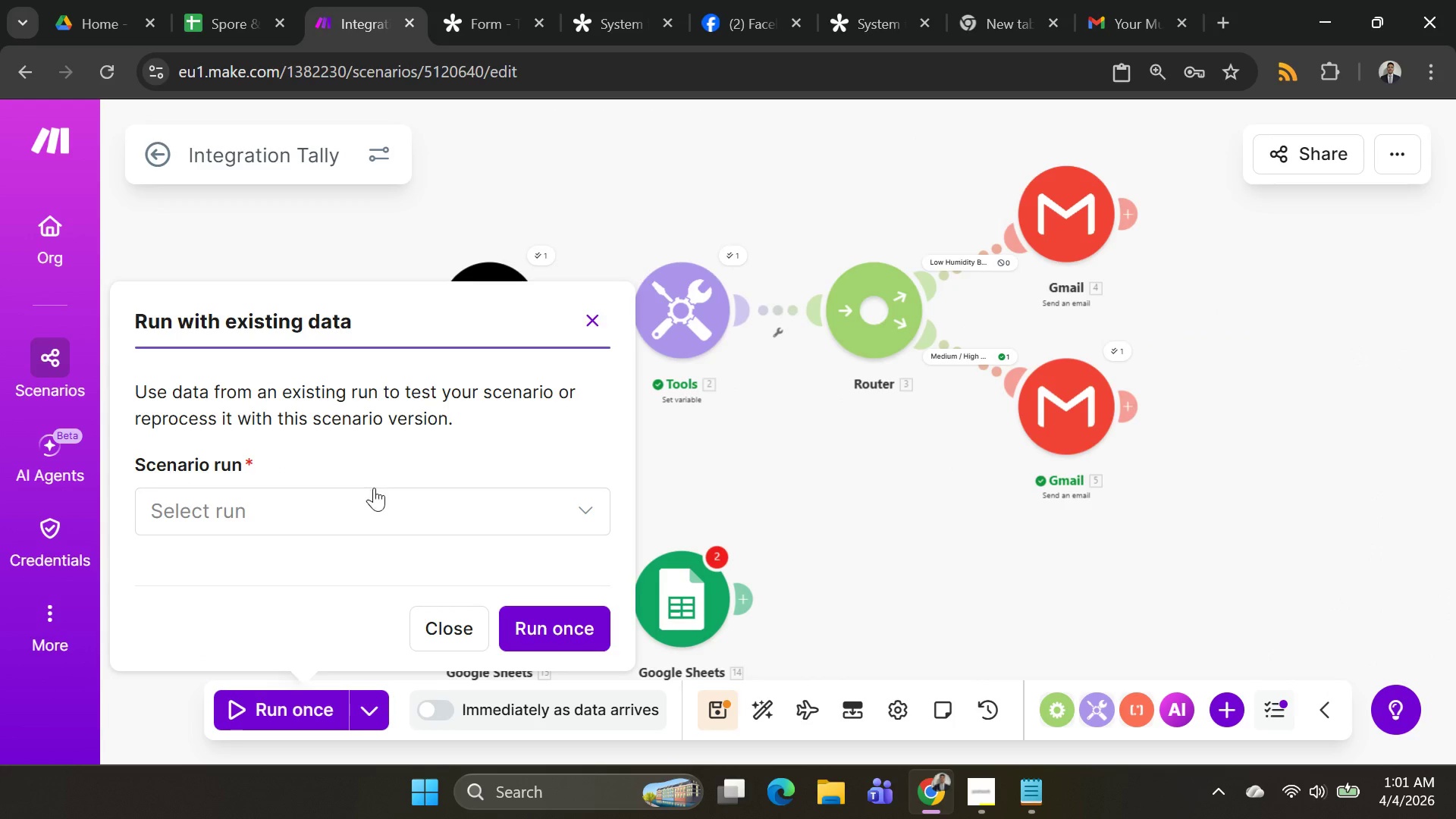 
left_click([374, 508])
 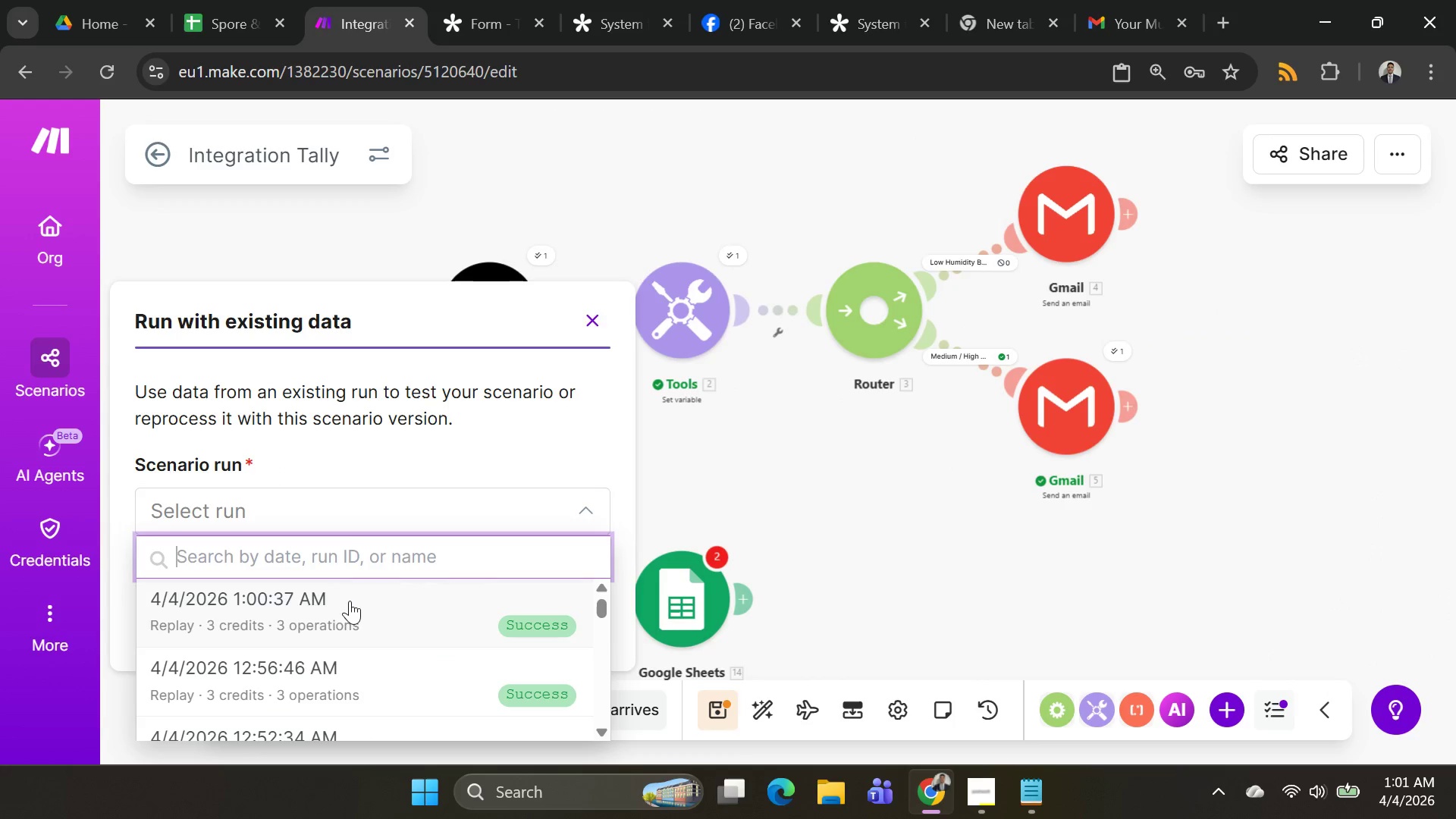 
left_click([348, 605])
 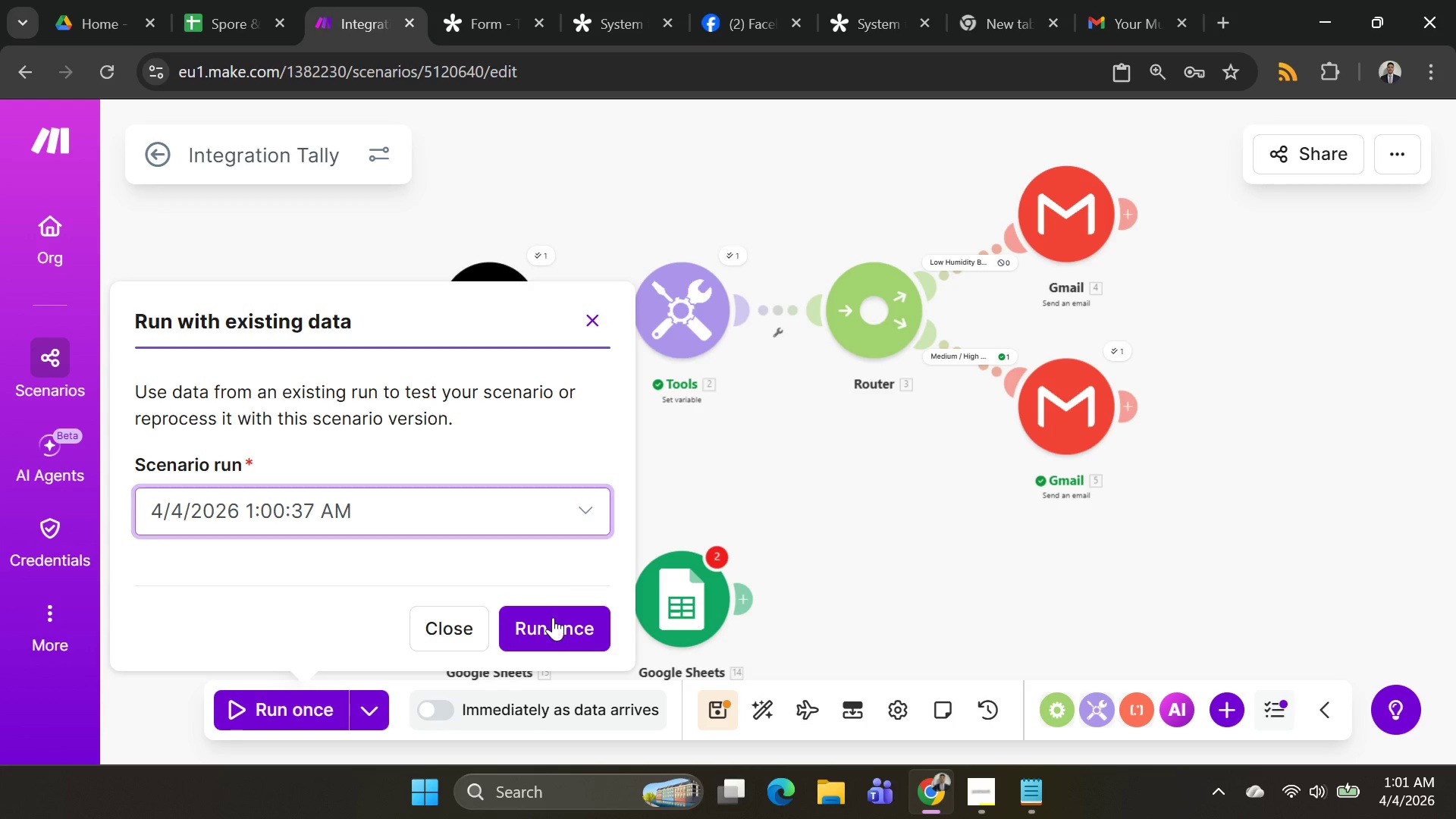 
left_click([552, 618])
 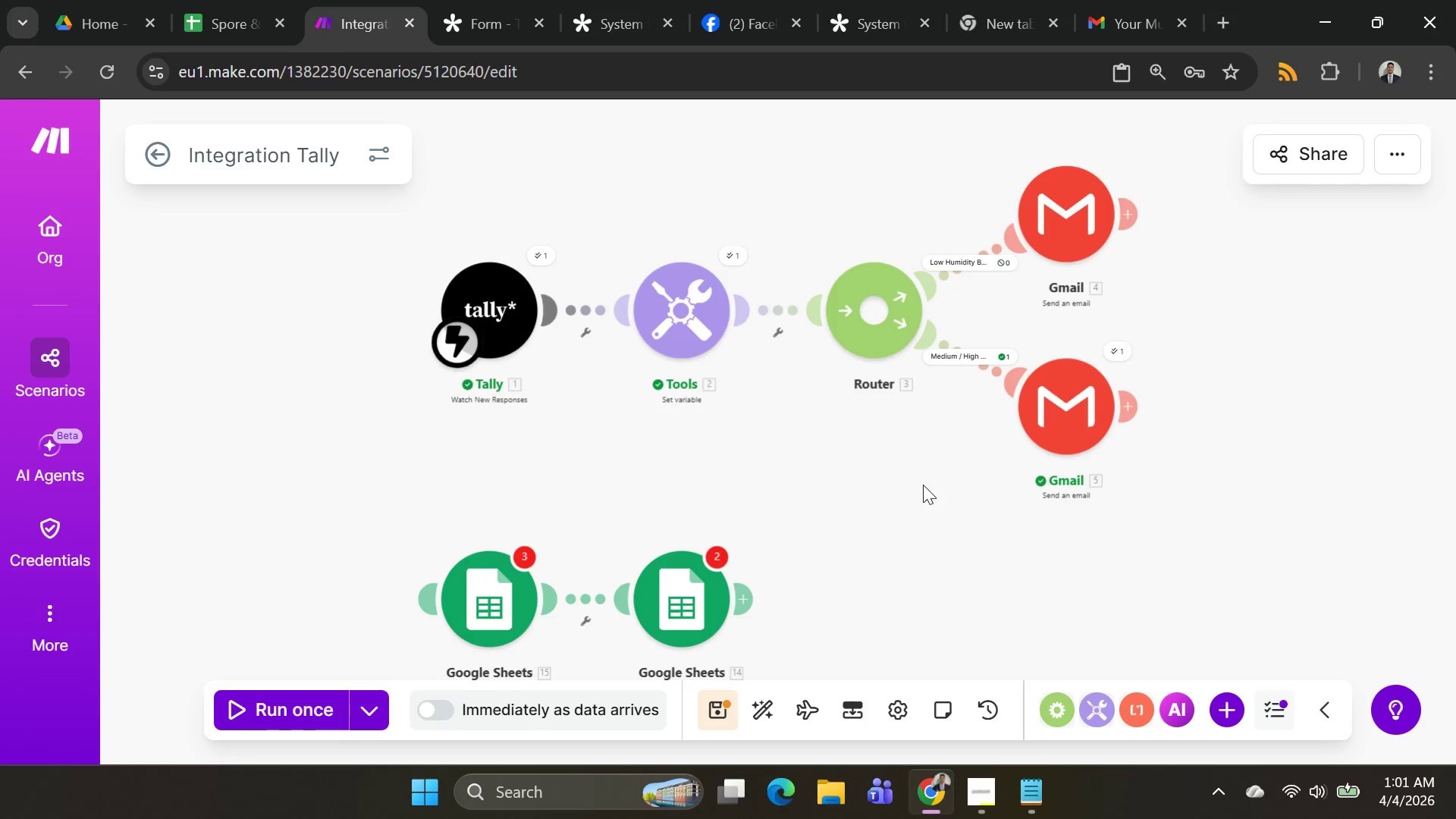 
wait(13.84)
 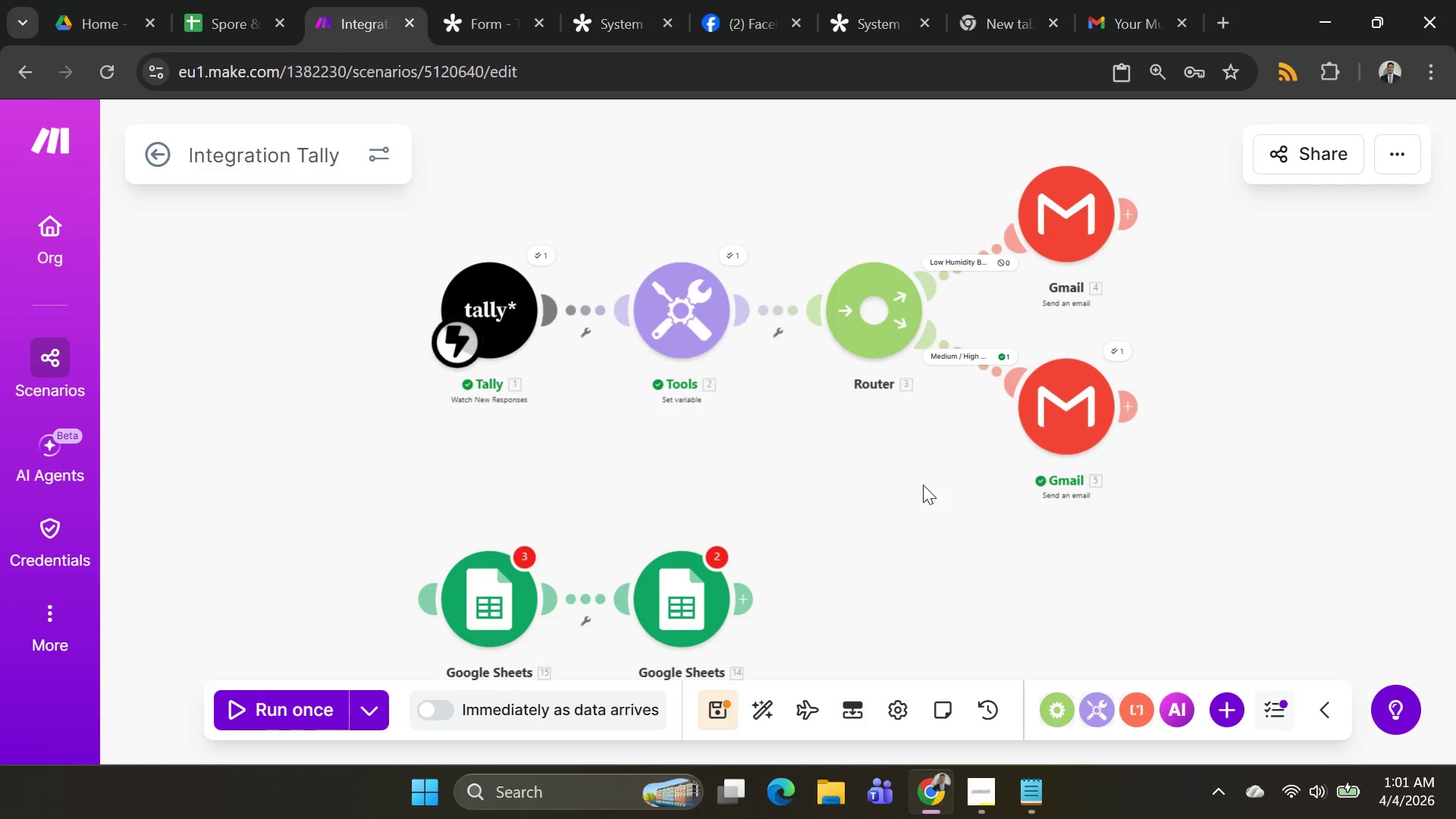 
left_click([374, 710])
 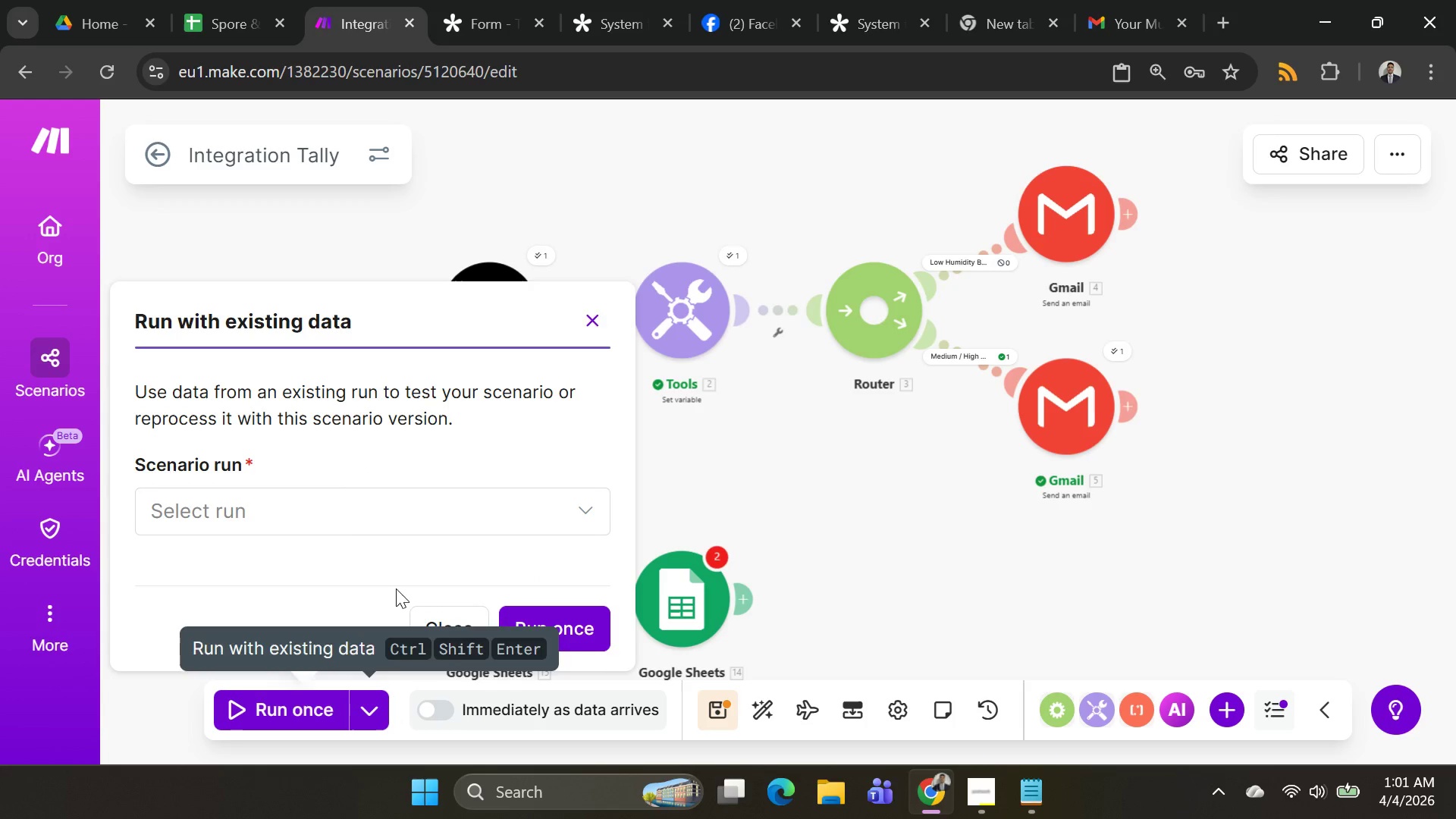 
left_click([413, 522])
 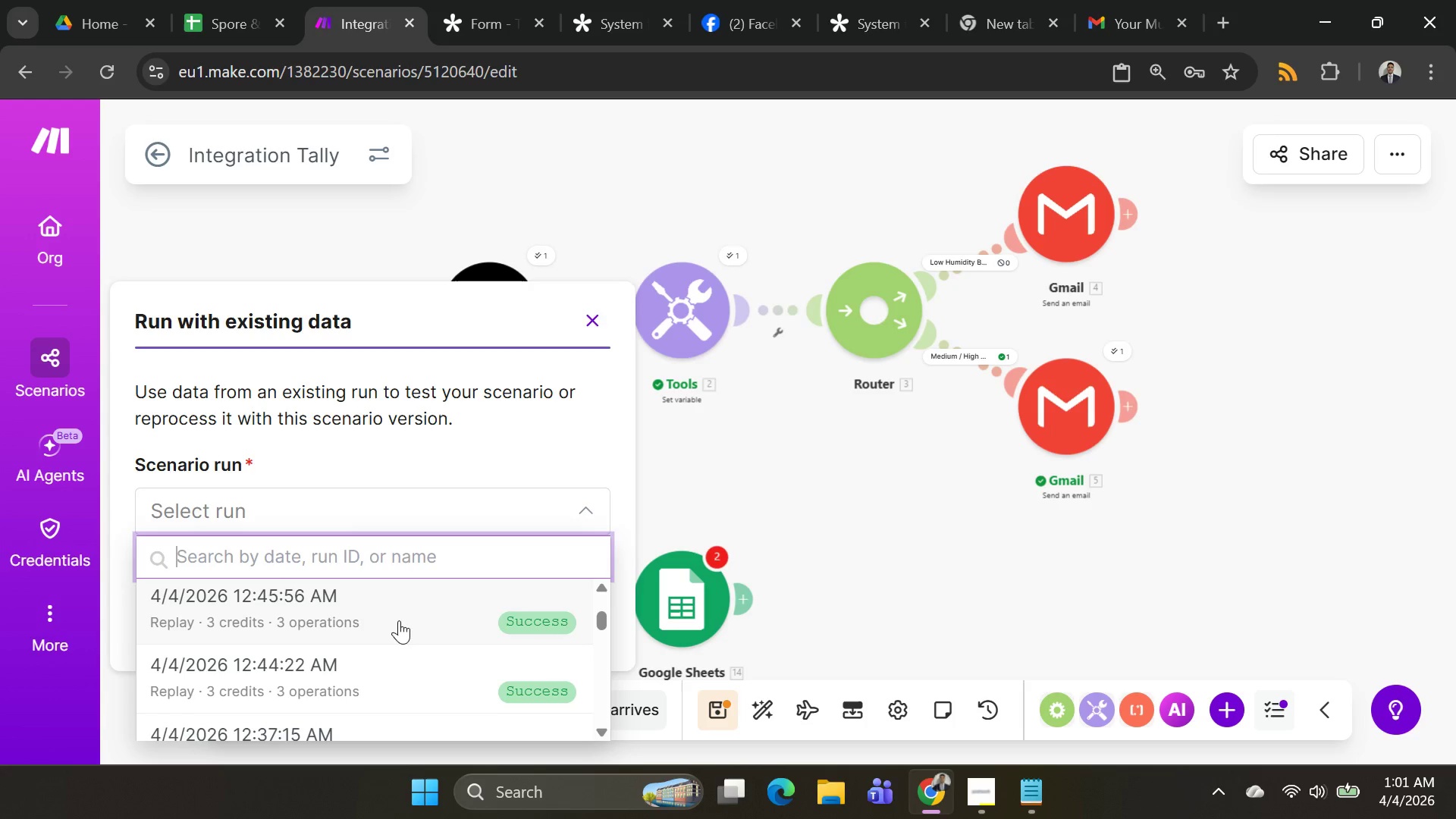 
left_click([399, 620])
 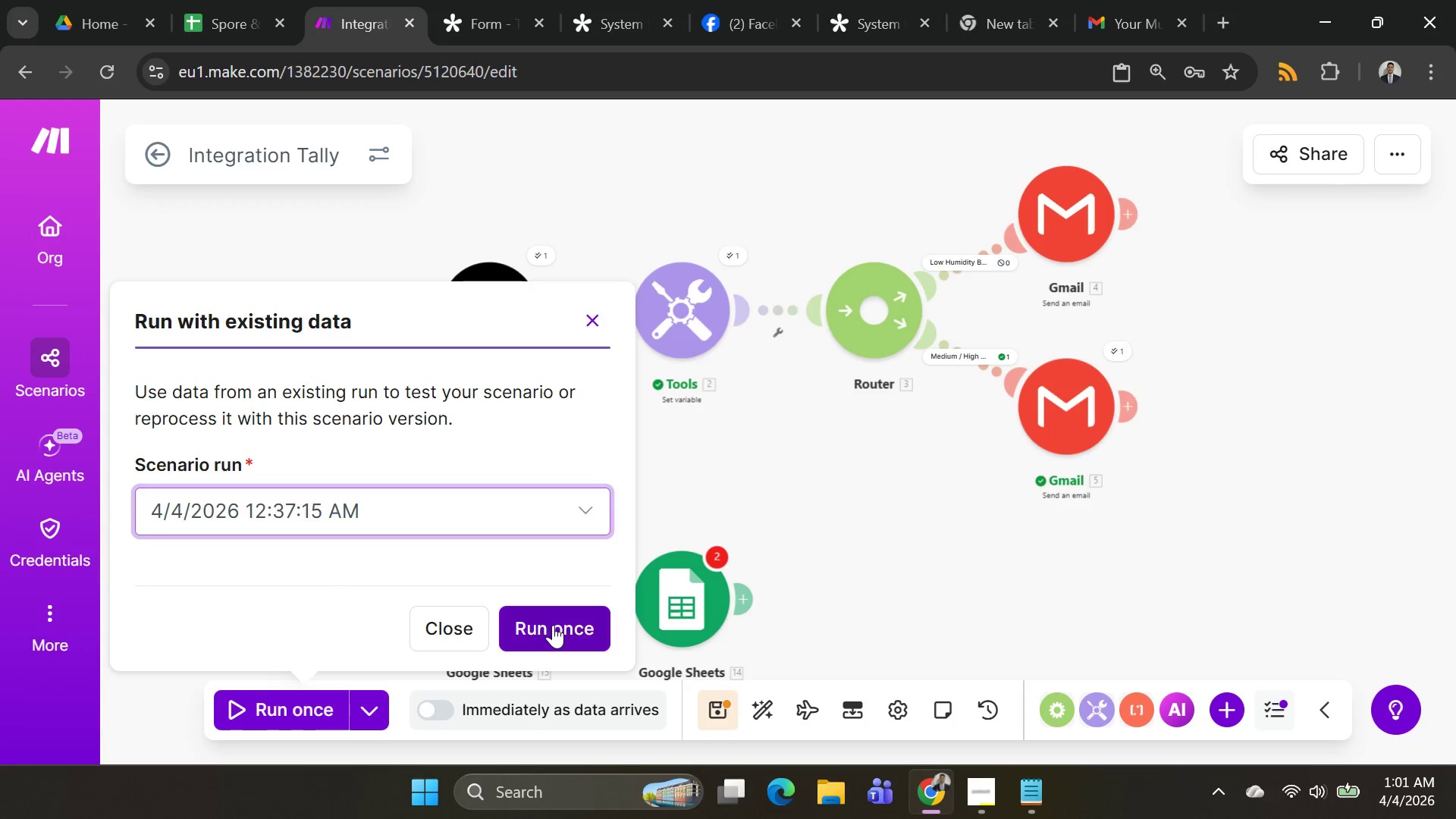 
left_click([559, 625])
 